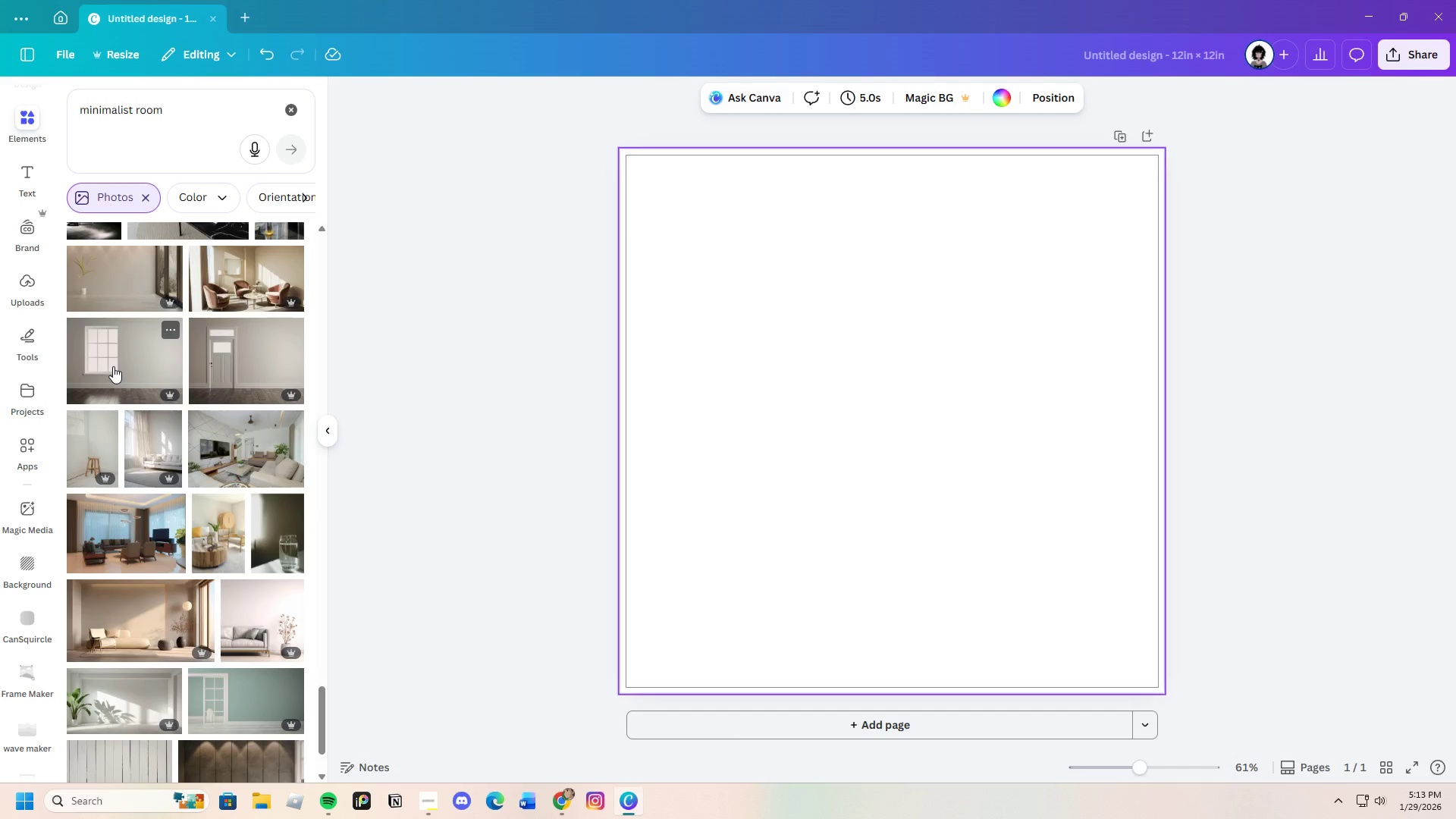 
left_click([113, 366])
 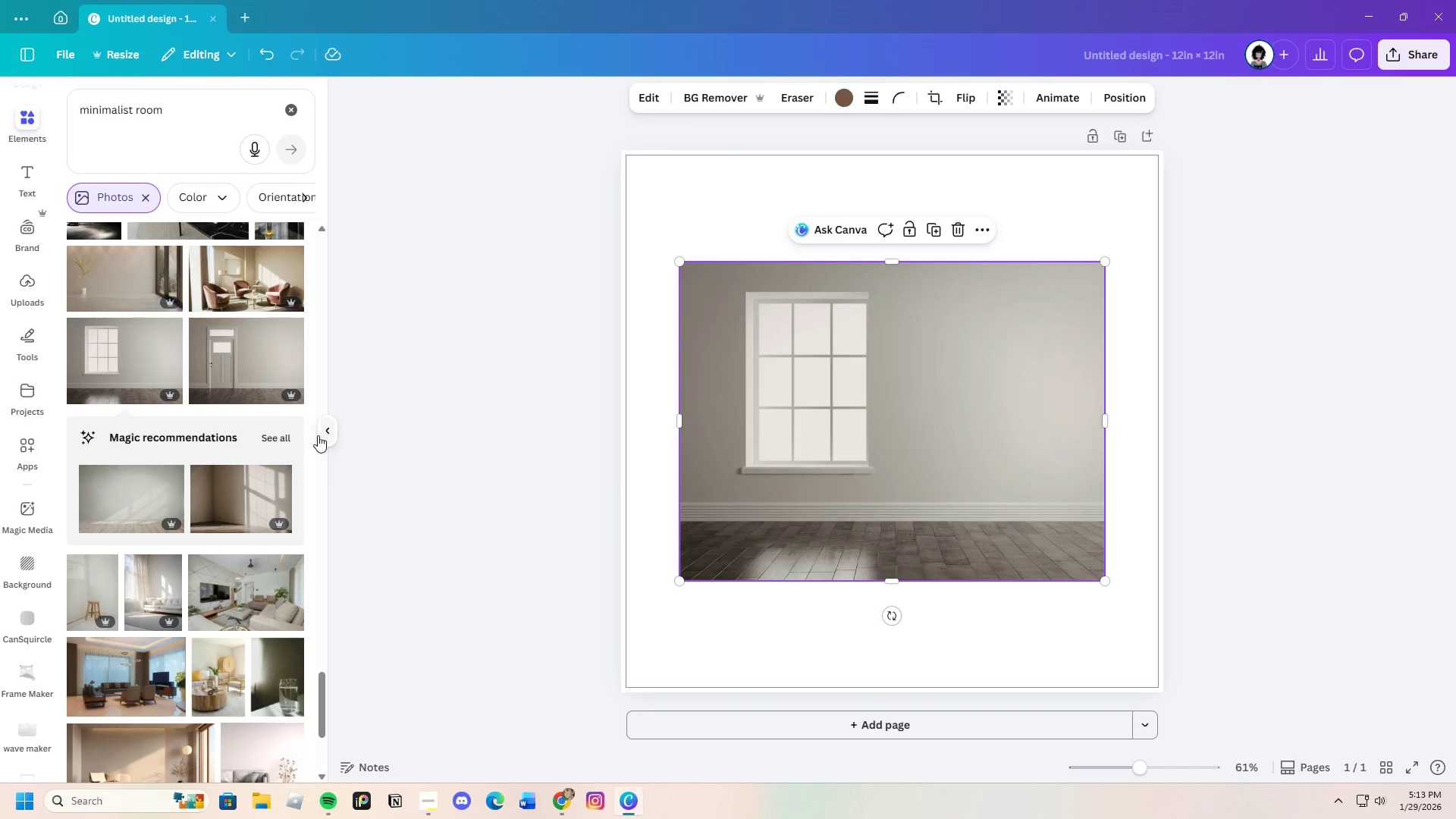 
left_click([276, 441])
 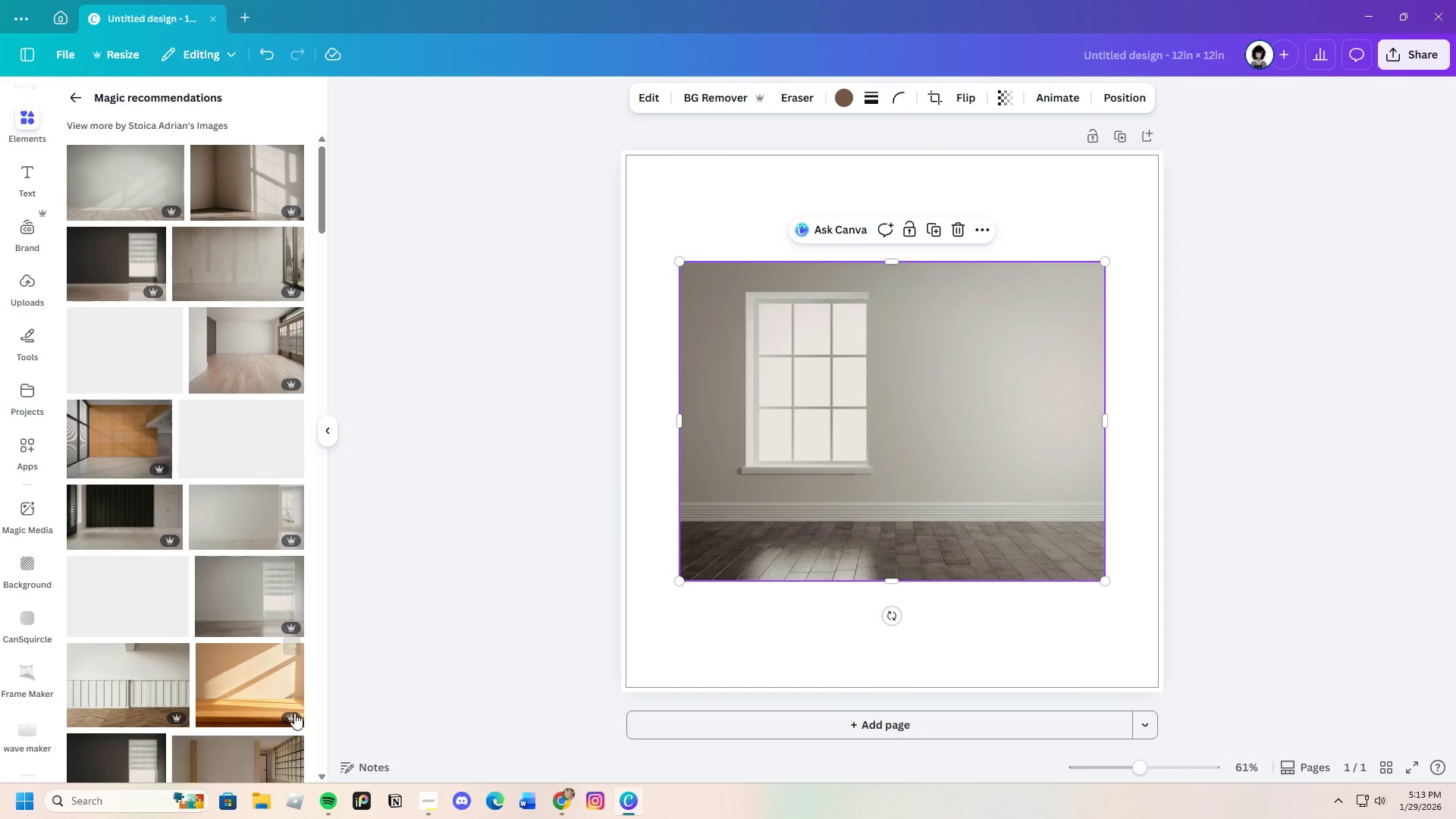 
mouse_move([264, 714])
 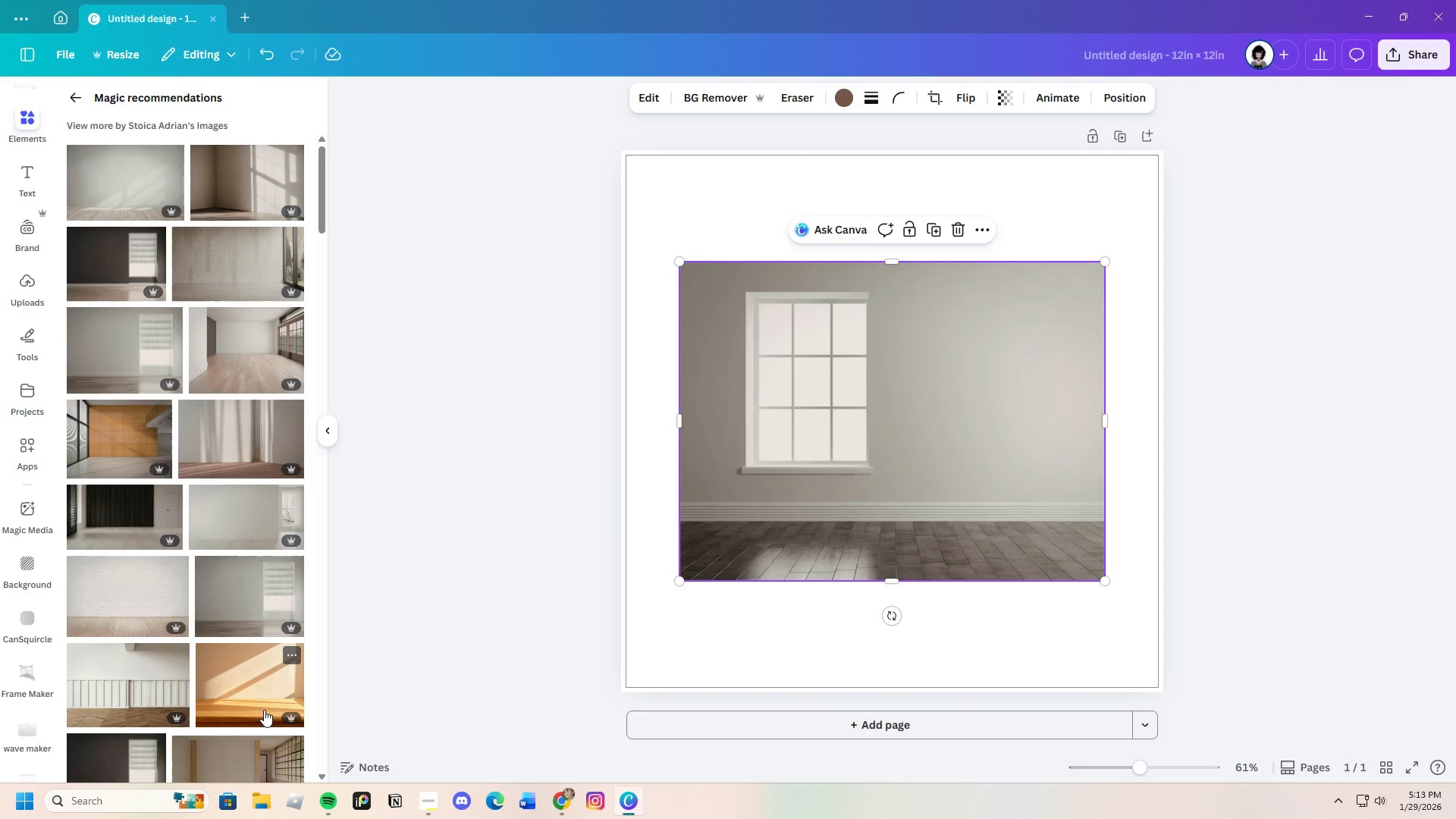 
scroll: coordinate [253, 695], scroll_direction: down, amount: 16.0
 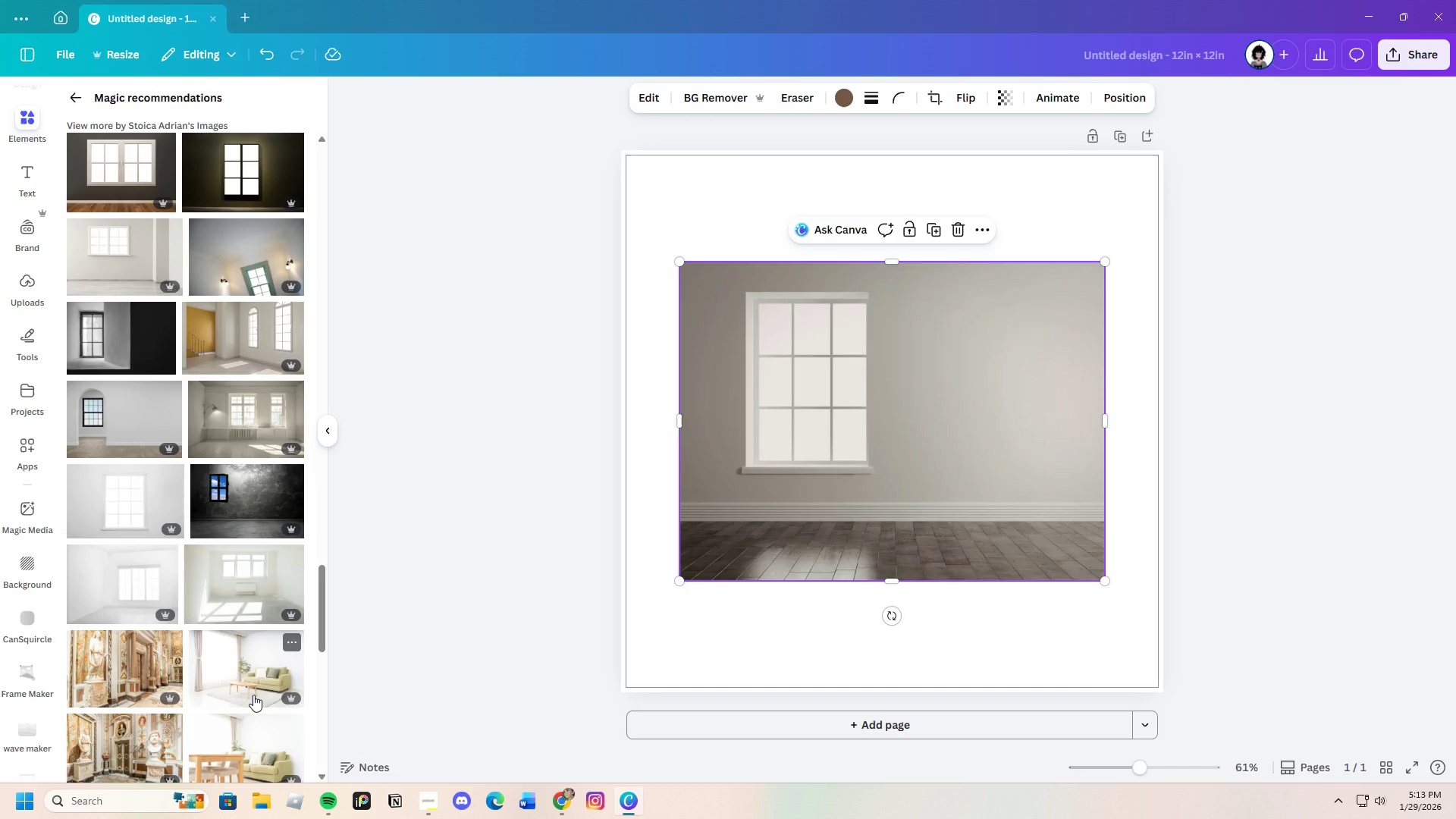 
scroll: coordinate [253, 695], scroll_direction: down, amount: 3.0
 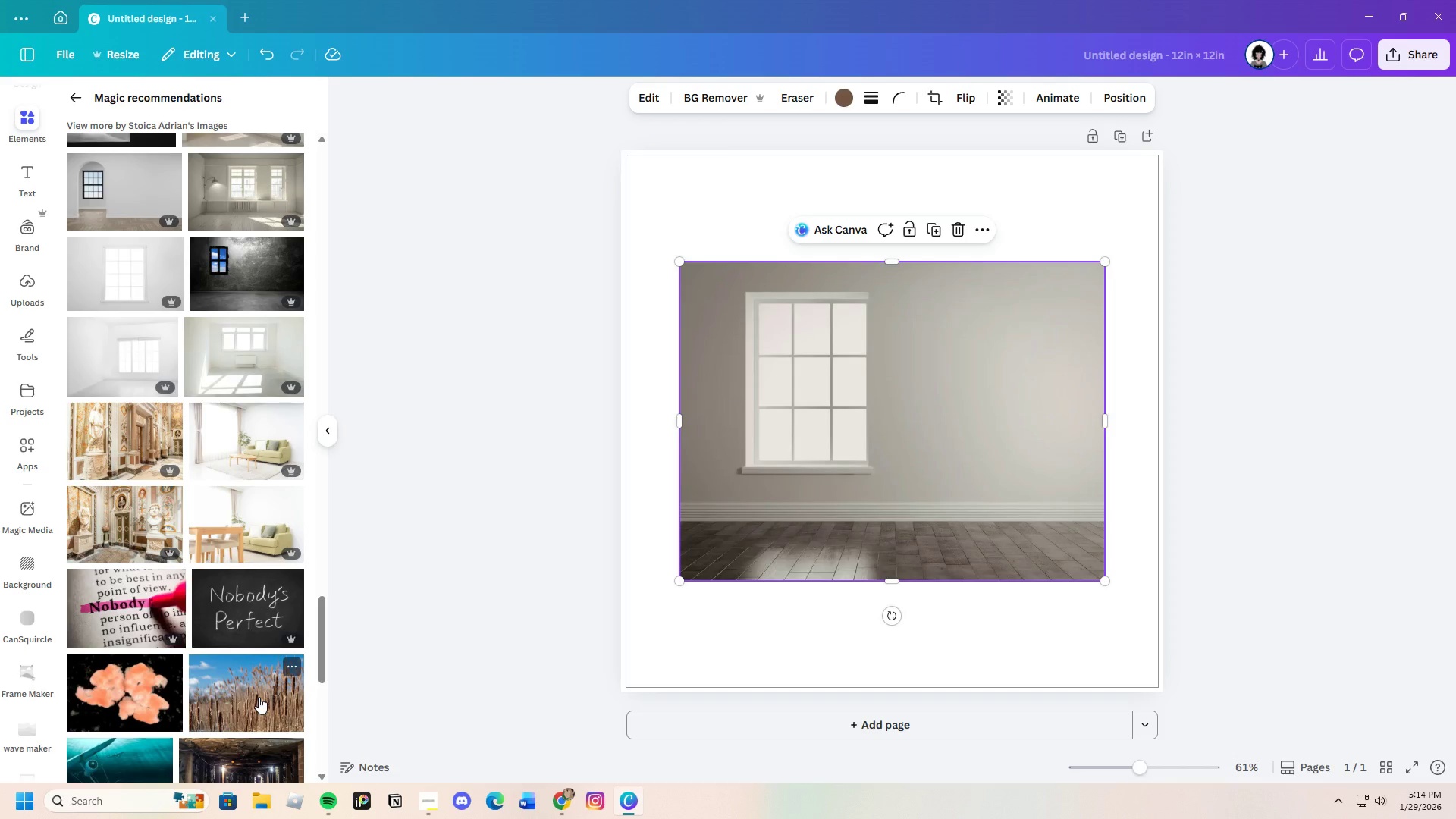 
wait(17.0)
 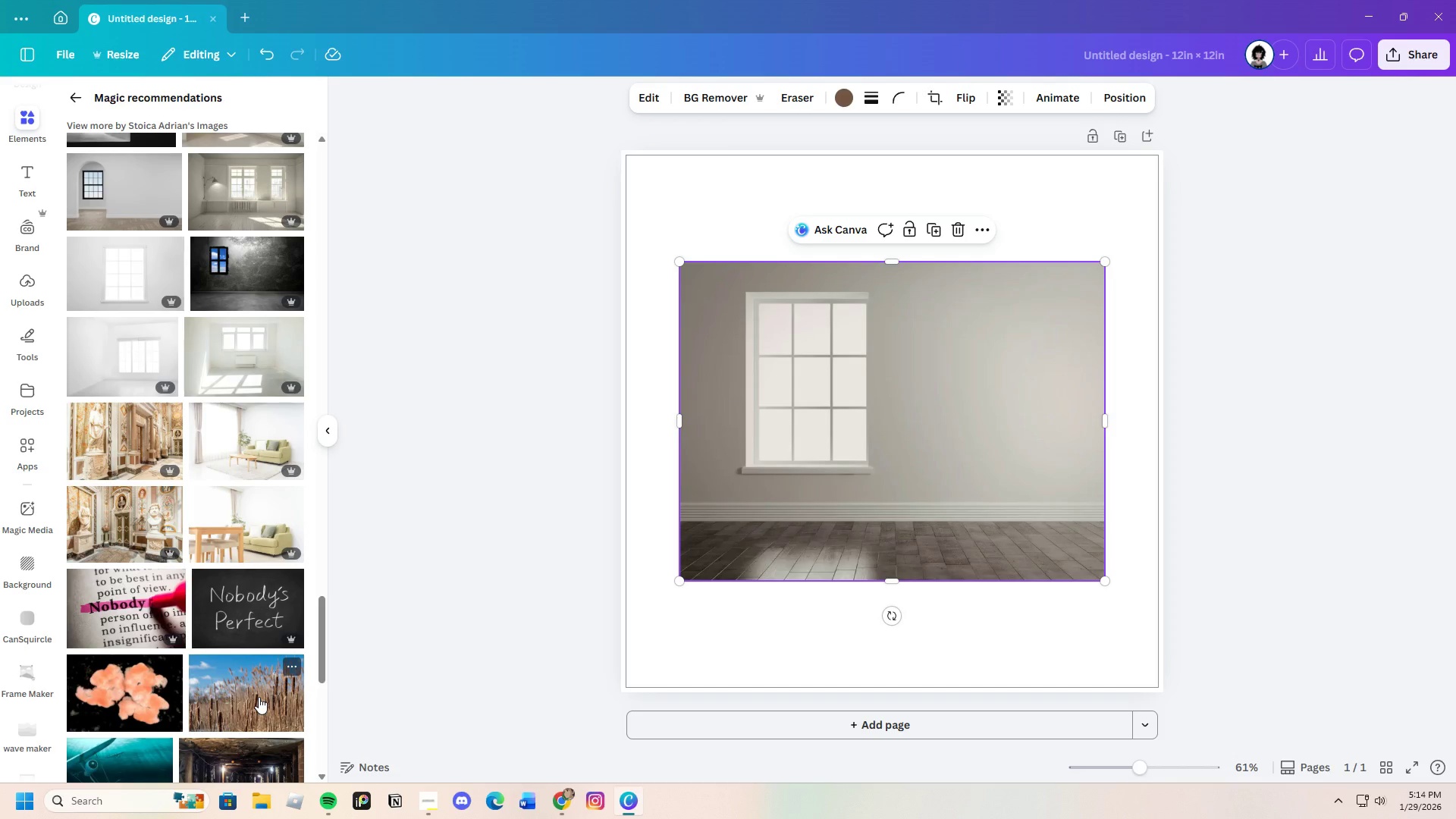 
left_click([950, 233])
 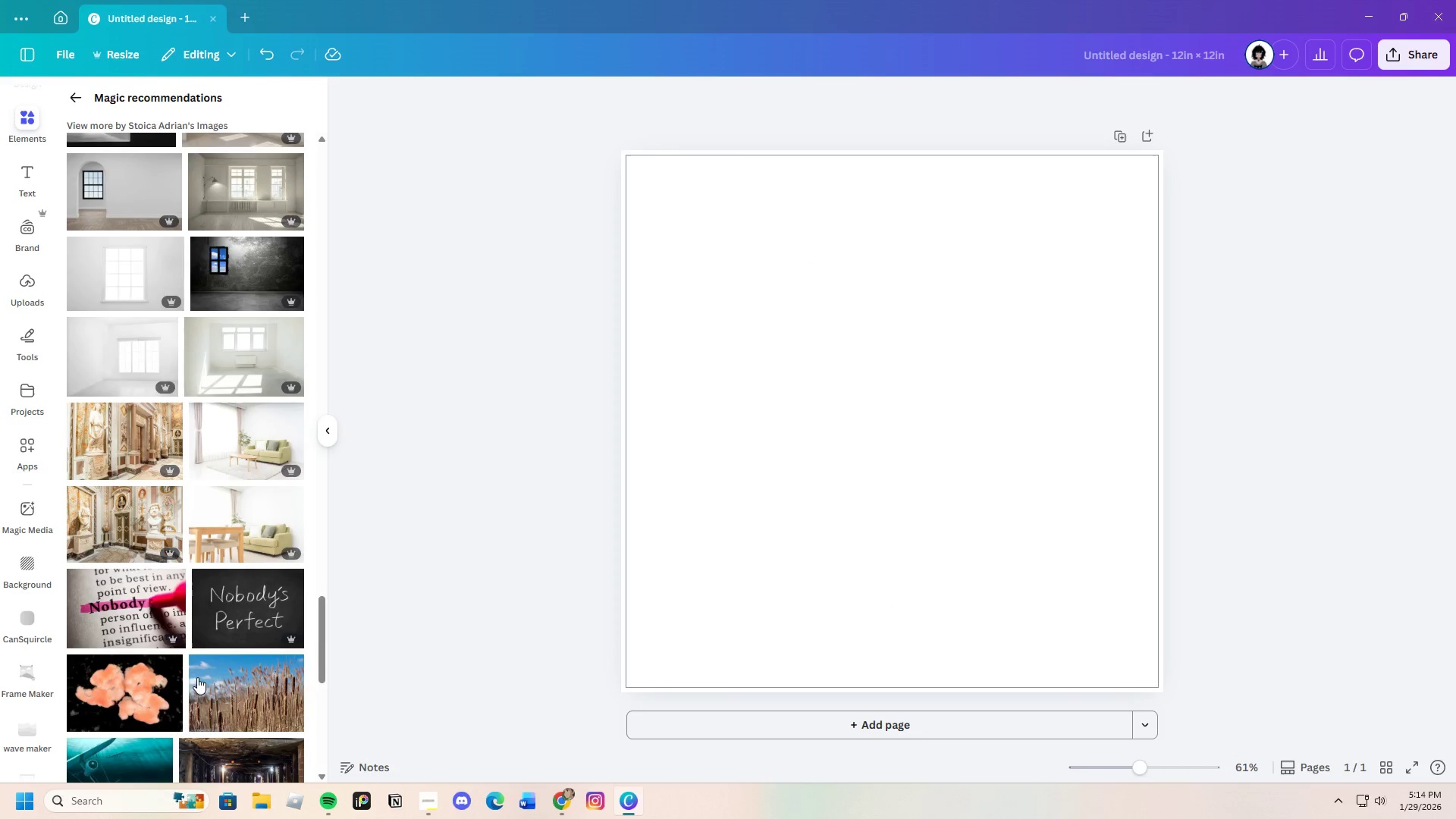 
scroll: coordinate [182, 668], scroll_direction: down, amount: 14.0
 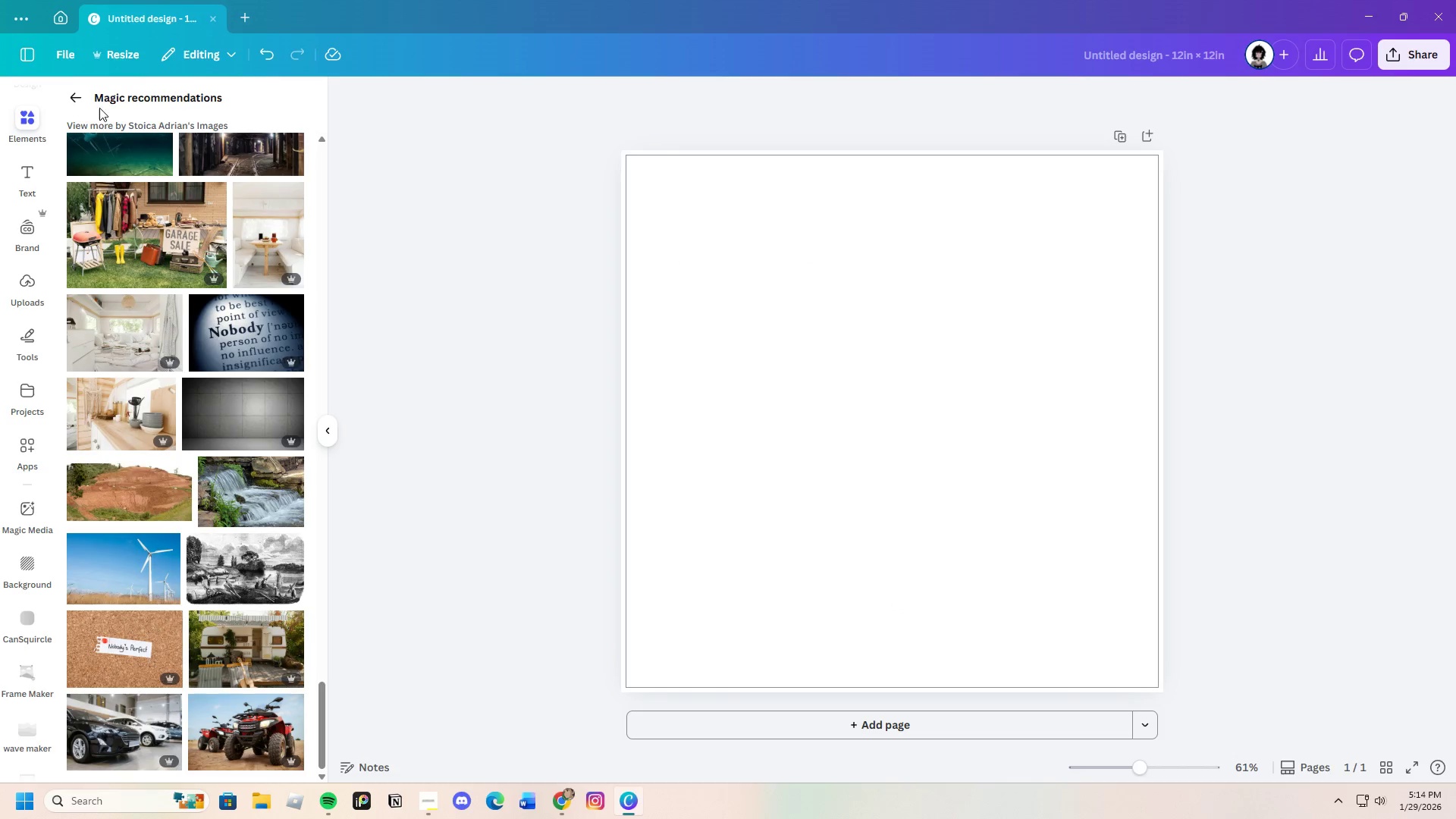 
left_click([78, 94])
 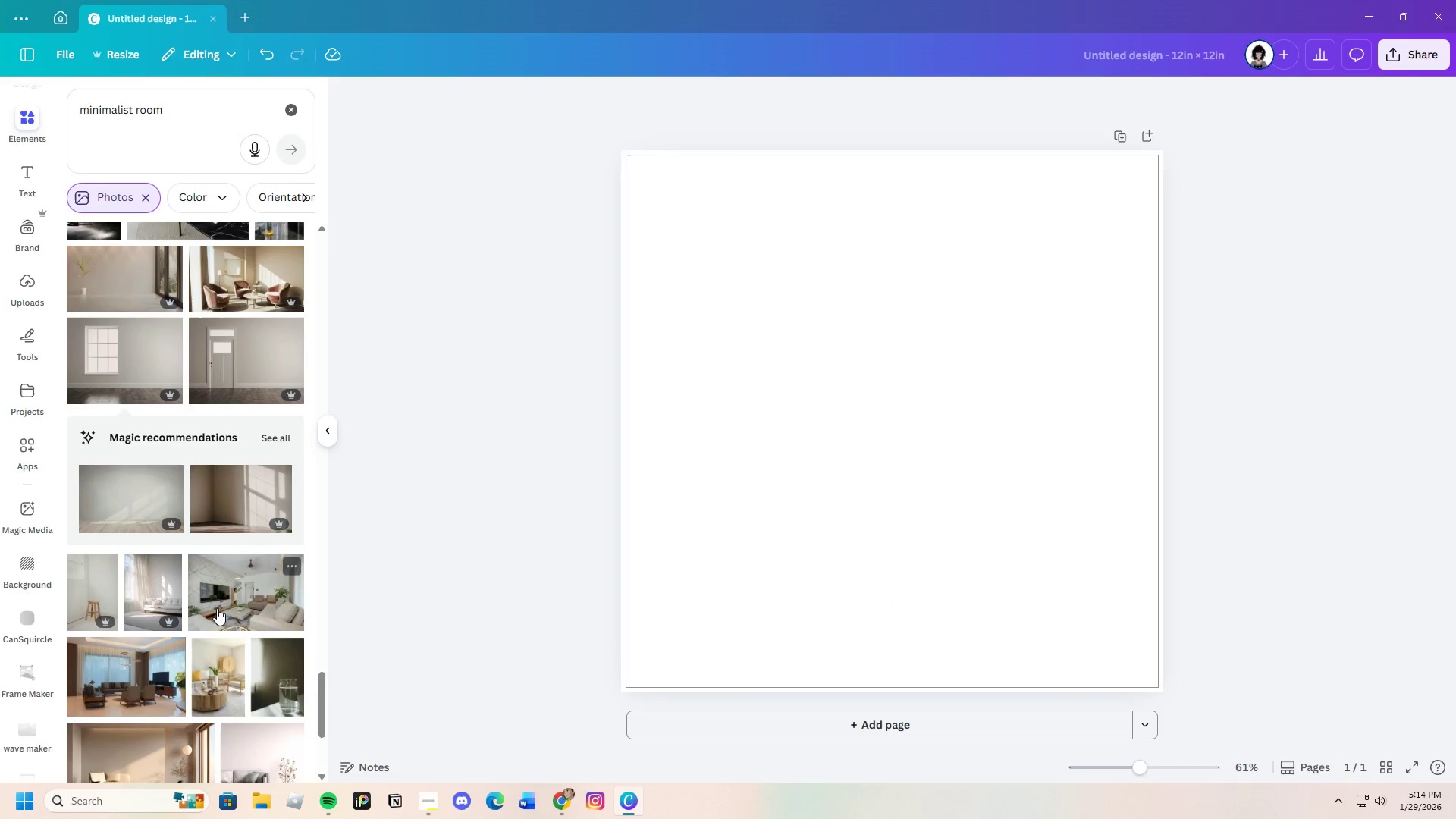 
scroll: coordinate [182, 615], scroll_direction: down, amount: 28.0
 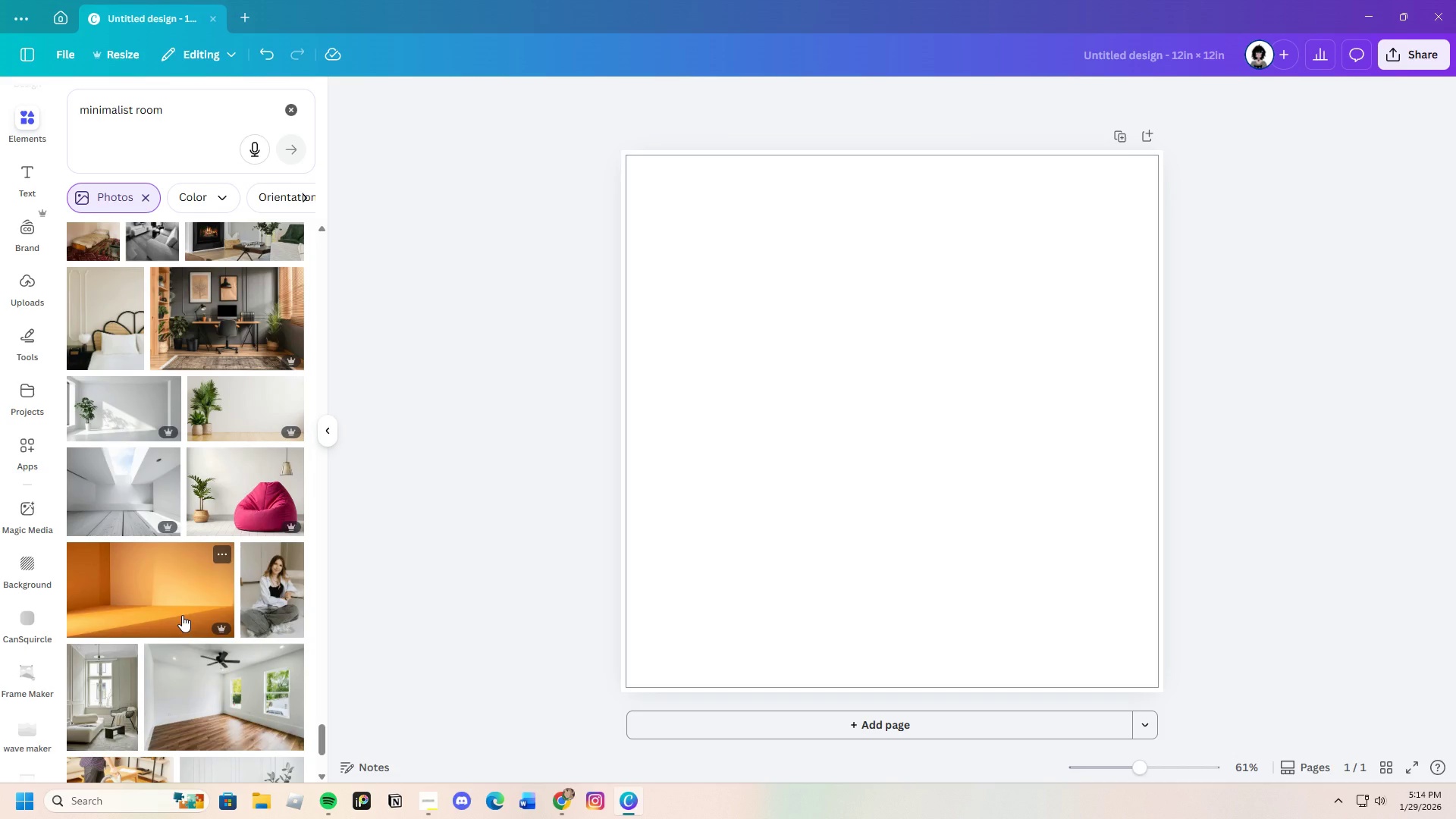 
scroll: coordinate [182, 615], scroll_direction: down, amount: 8.0
 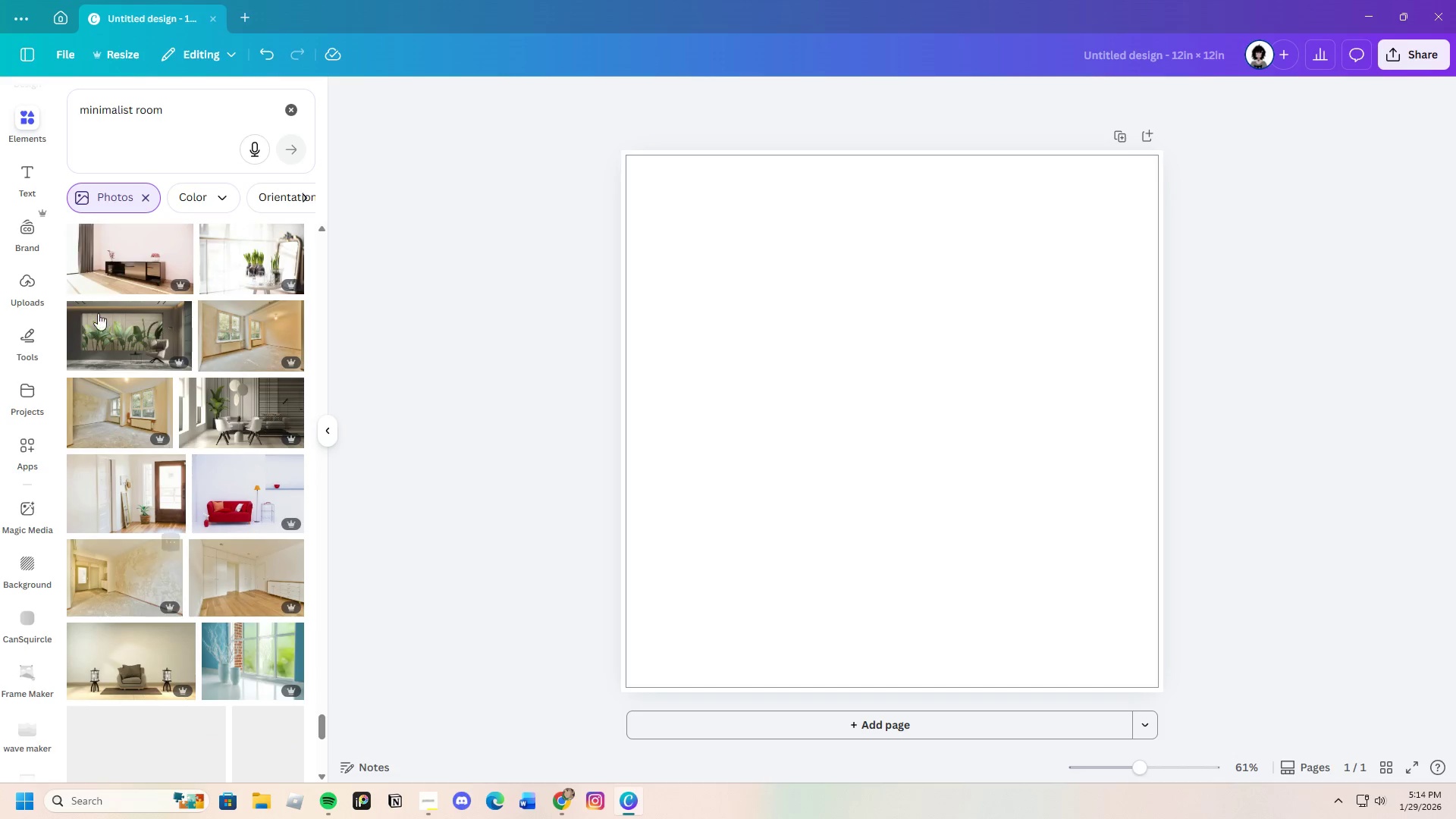 
left_click_drag(start_coordinate=[182, 105], to_coordinate=[29, 128])
 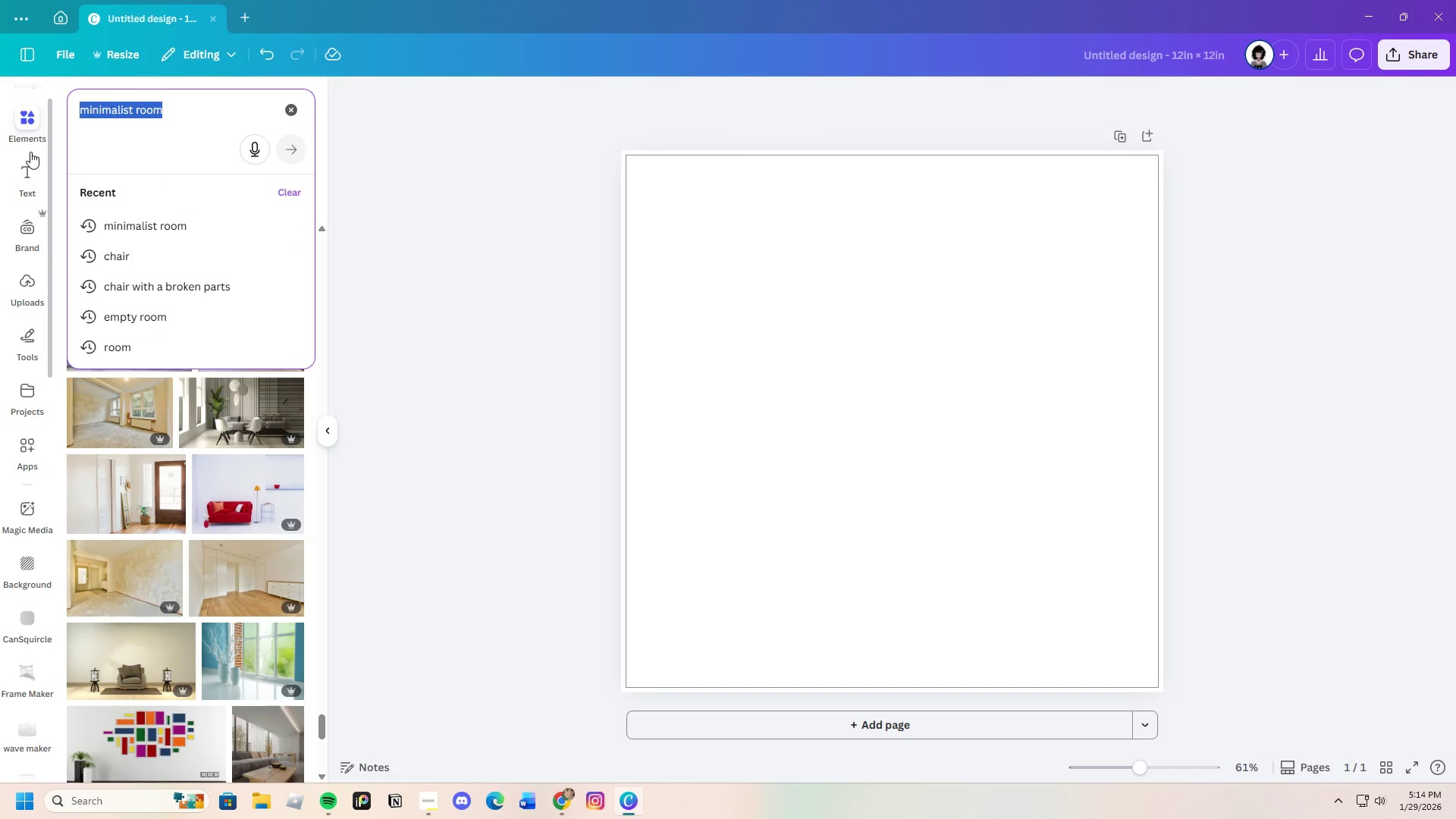 
key(Backspace)
type(empty room)
 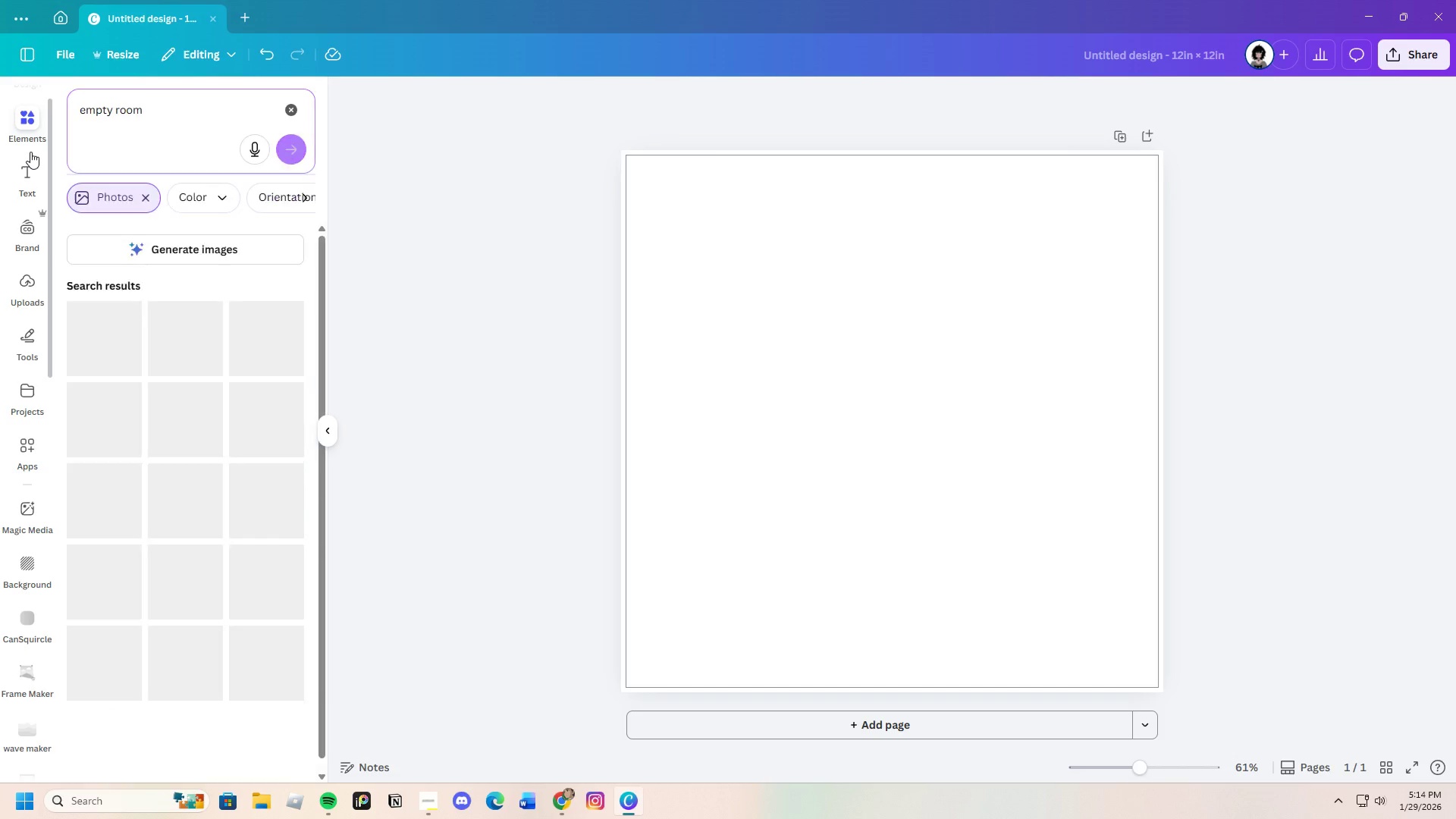 
key(Enter)
 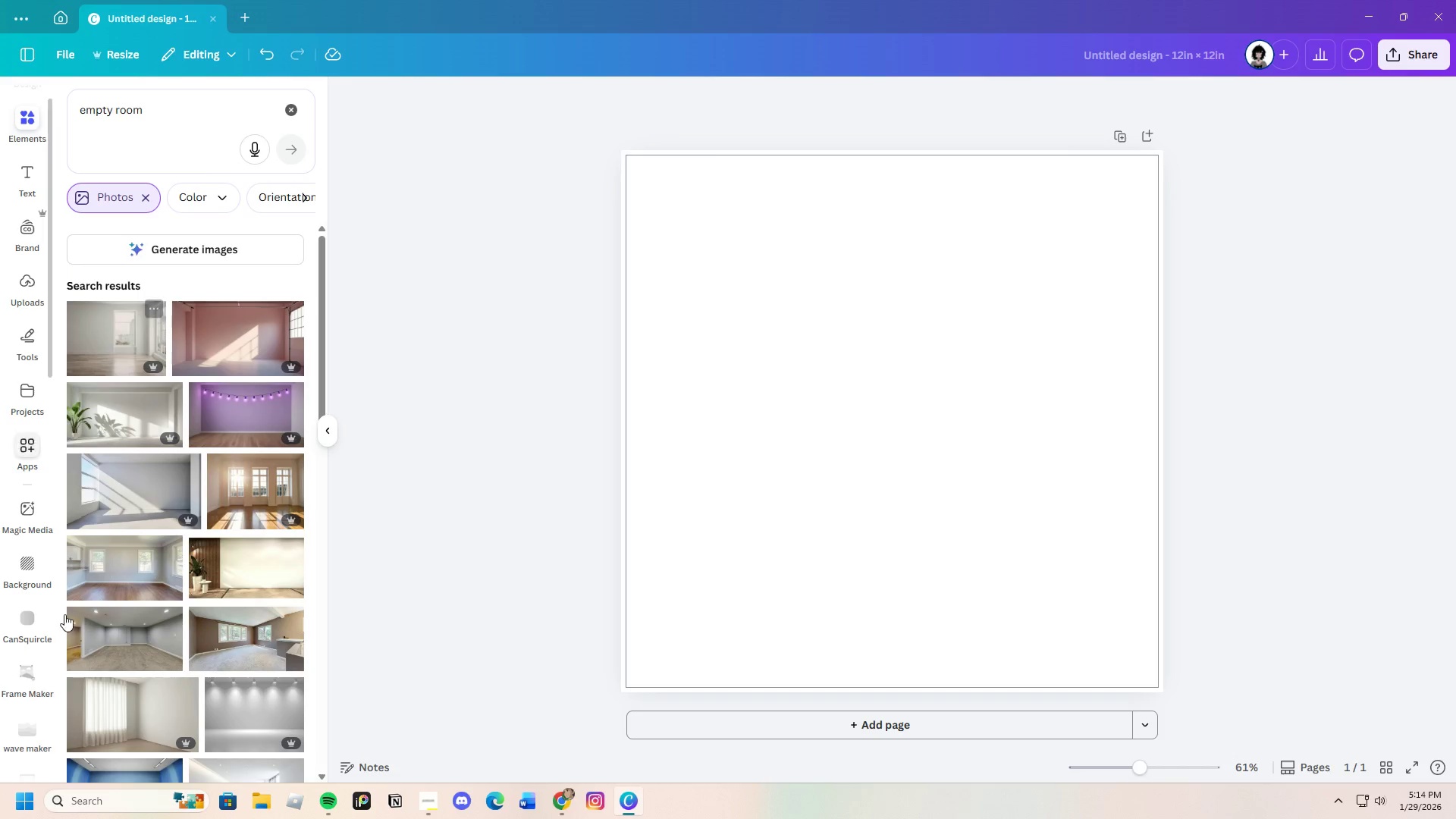 
scroll: coordinate [229, 672], scroll_direction: down, amount: 21.0
 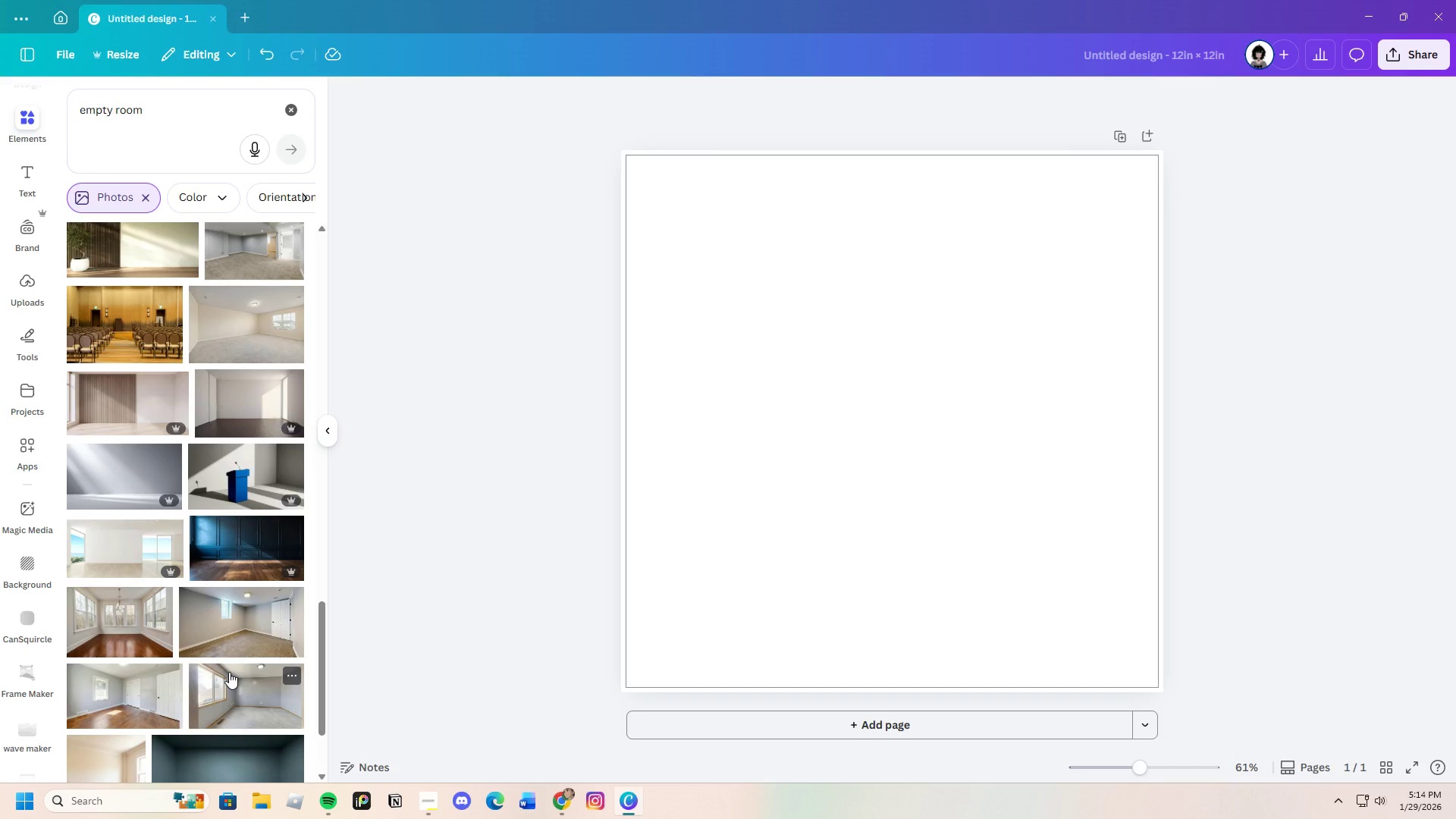 
scroll: coordinate [229, 672], scroll_direction: down, amount: 7.0
 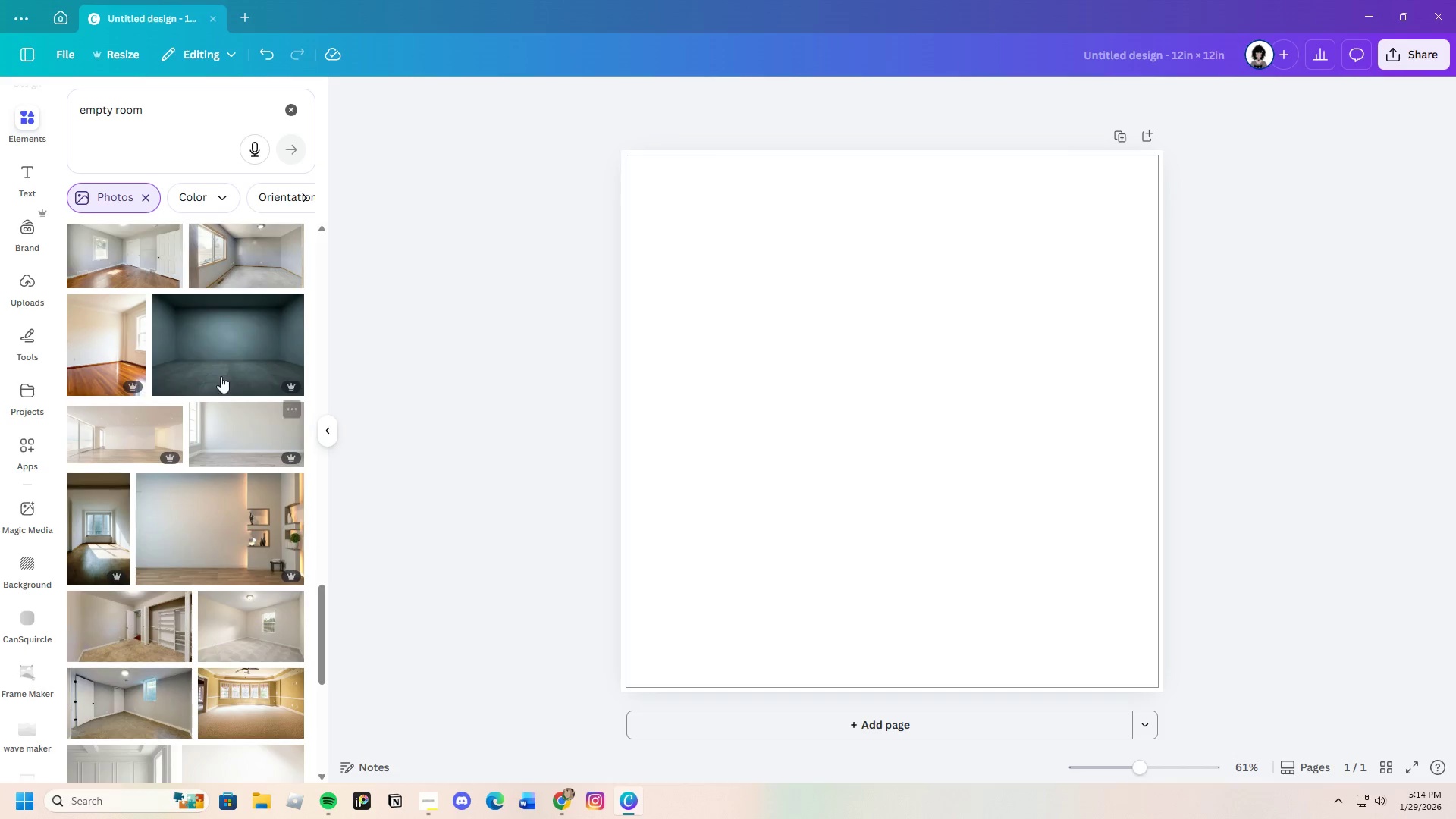 
left_click([208, 337])
 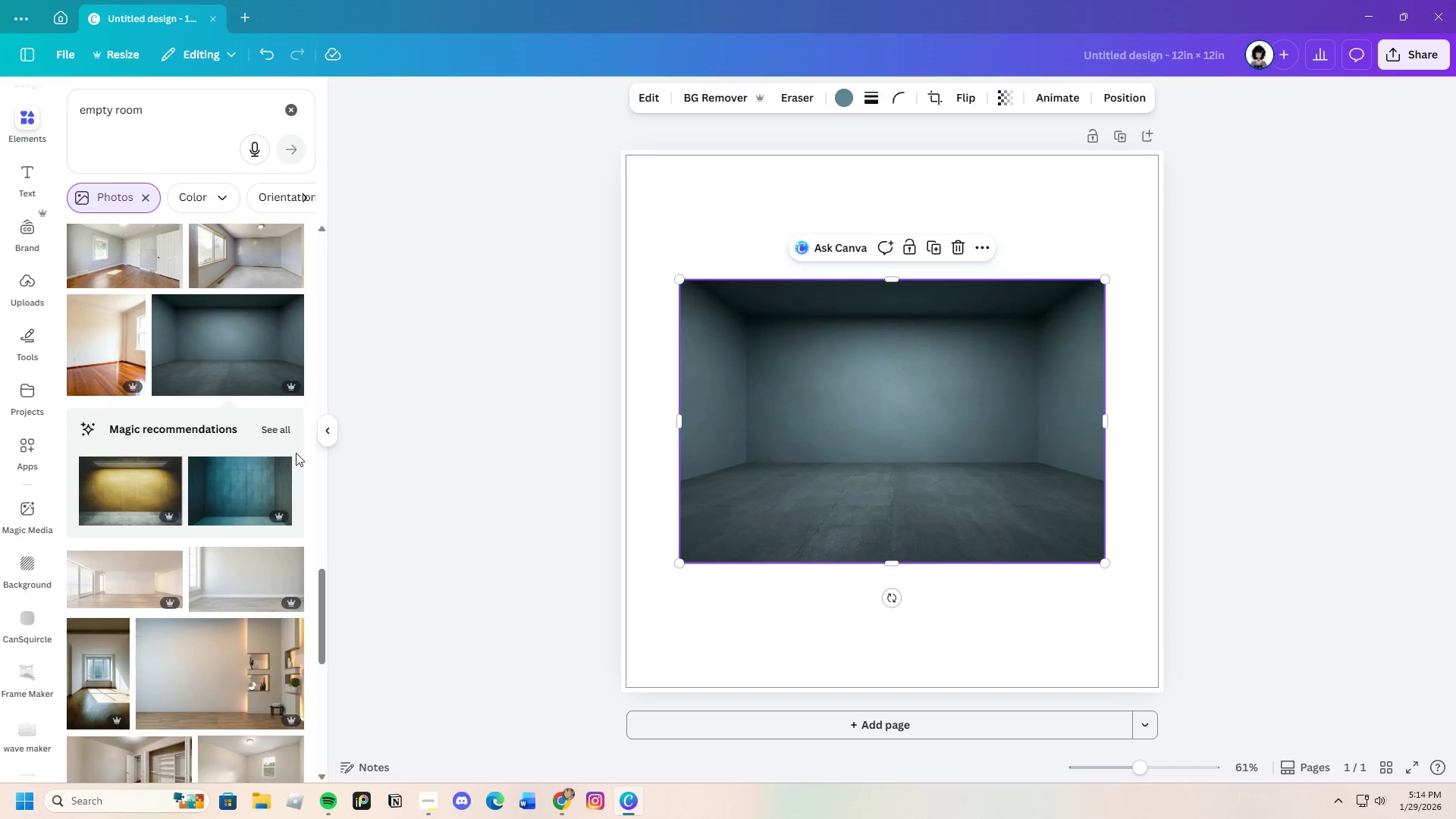 
scroll: coordinate [180, 548], scroll_direction: down, amount: 19.0
 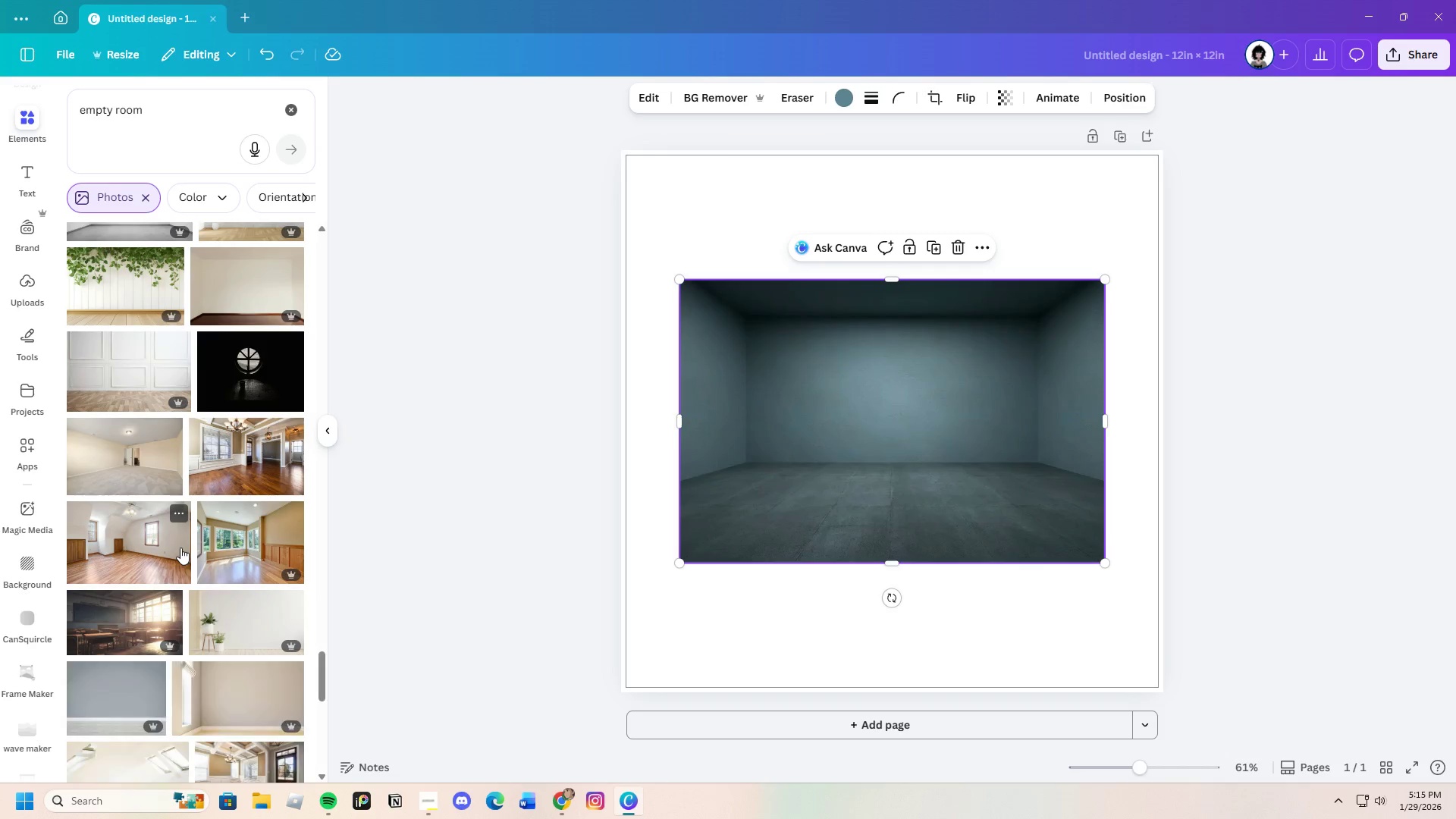 
scroll: coordinate [247, 598], scroll_direction: down, amount: 9.0
 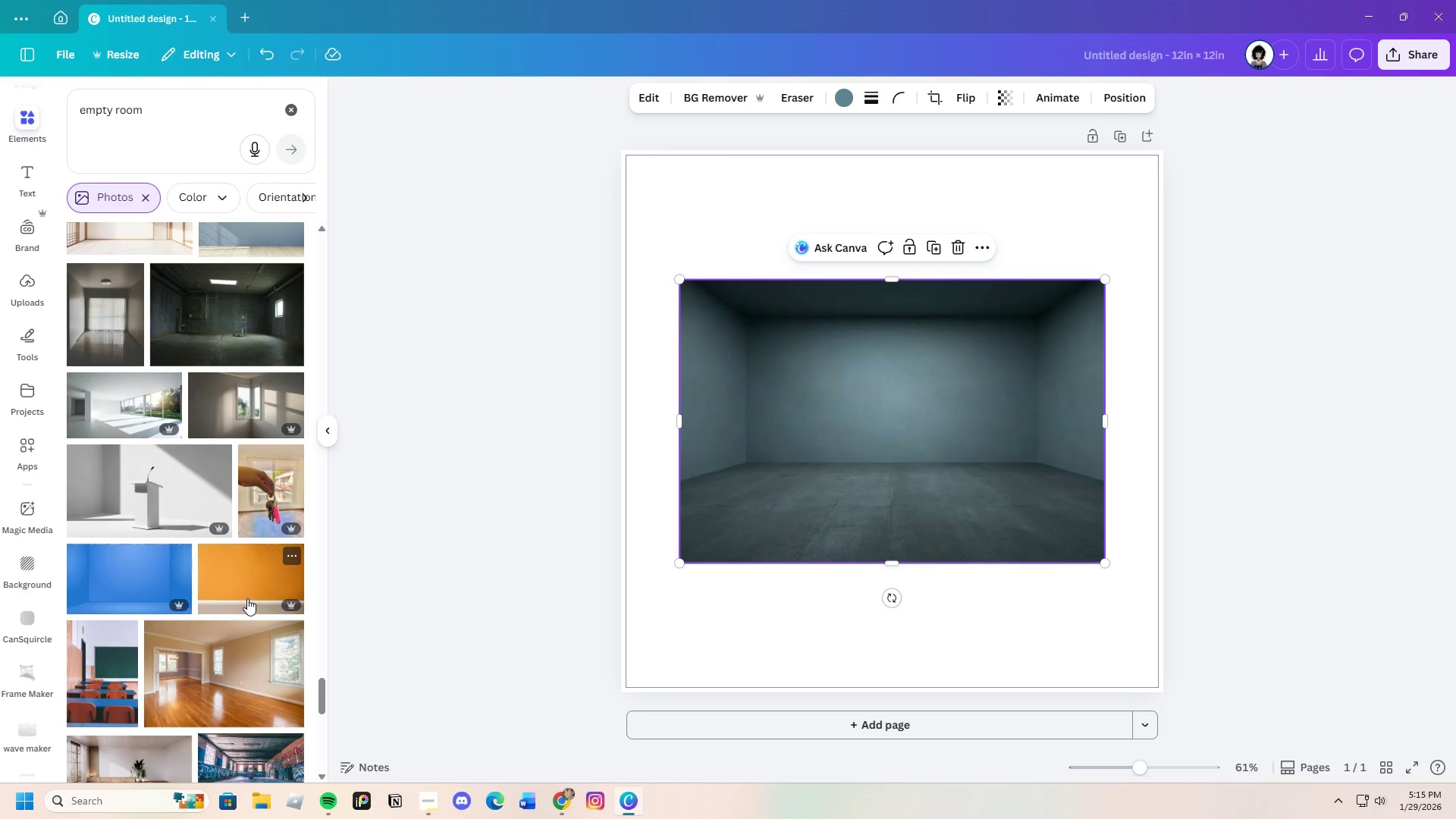 
scroll: coordinate [247, 598], scroll_direction: up, amount: 2.0
 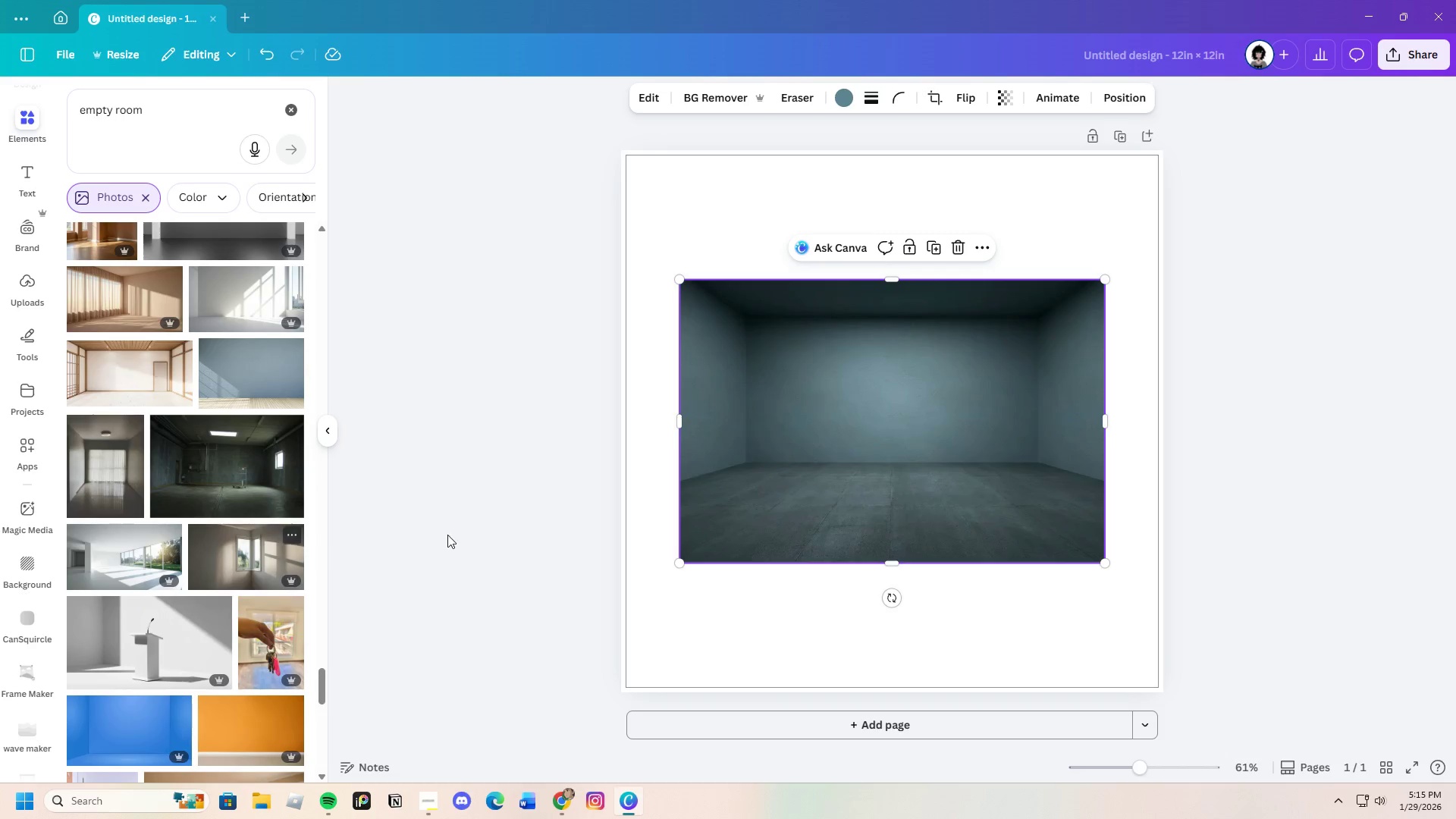 
left_click([824, 400])
 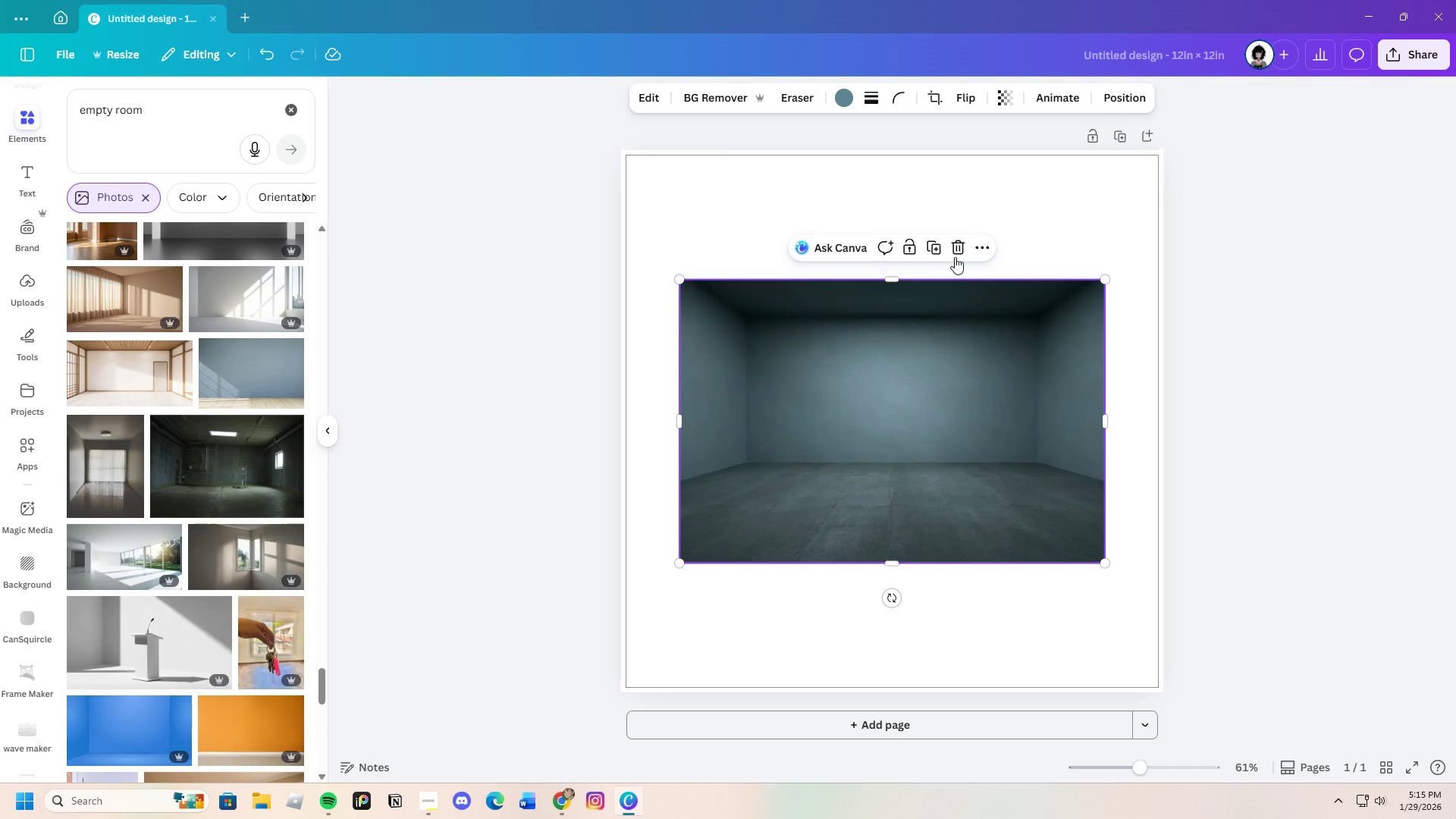 
left_click([957, 247])
 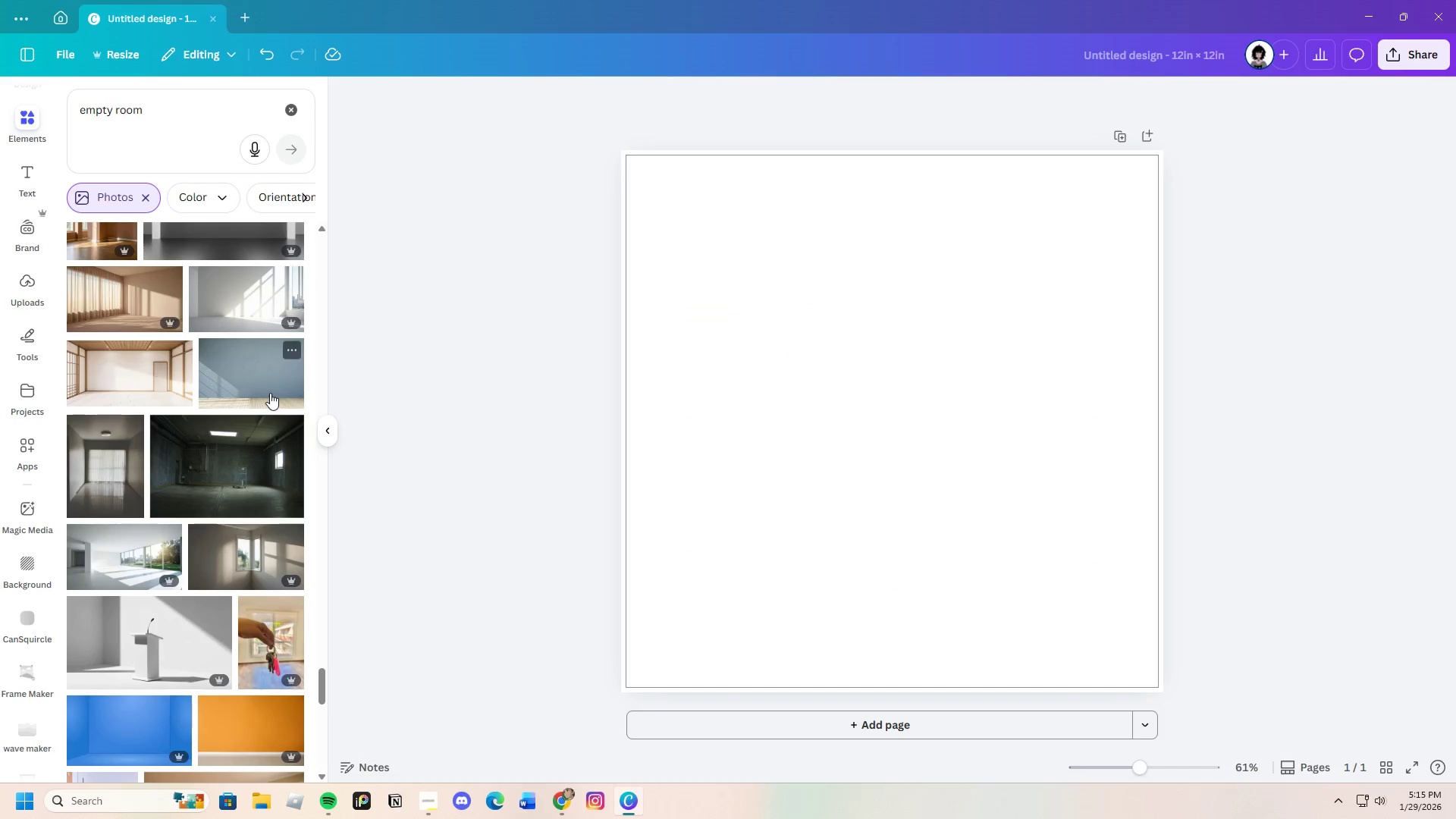 
left_click([262, 391])
 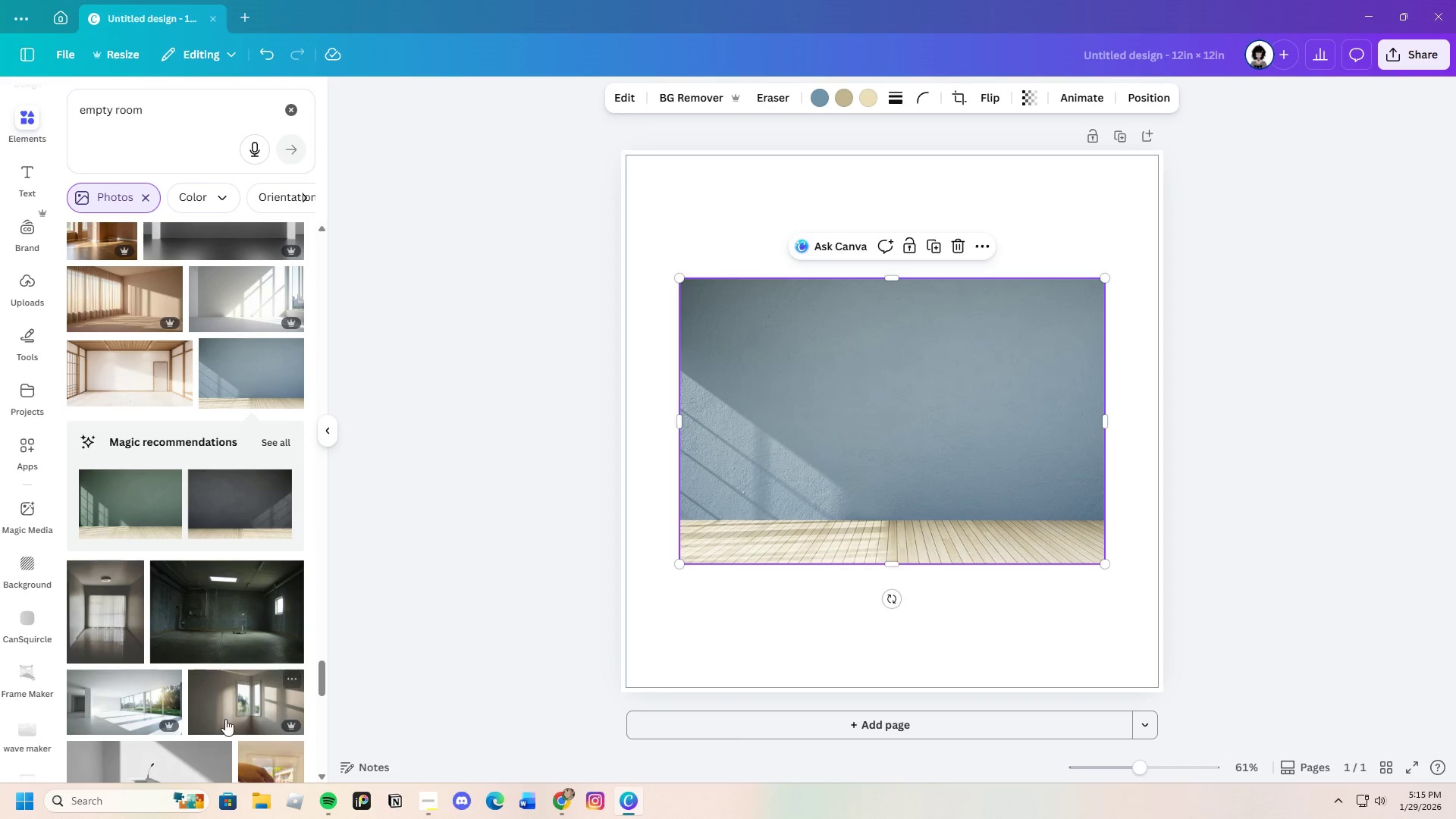 
scroll: coordinate [173, 603], scroll_direction: down, amount: 20.0
 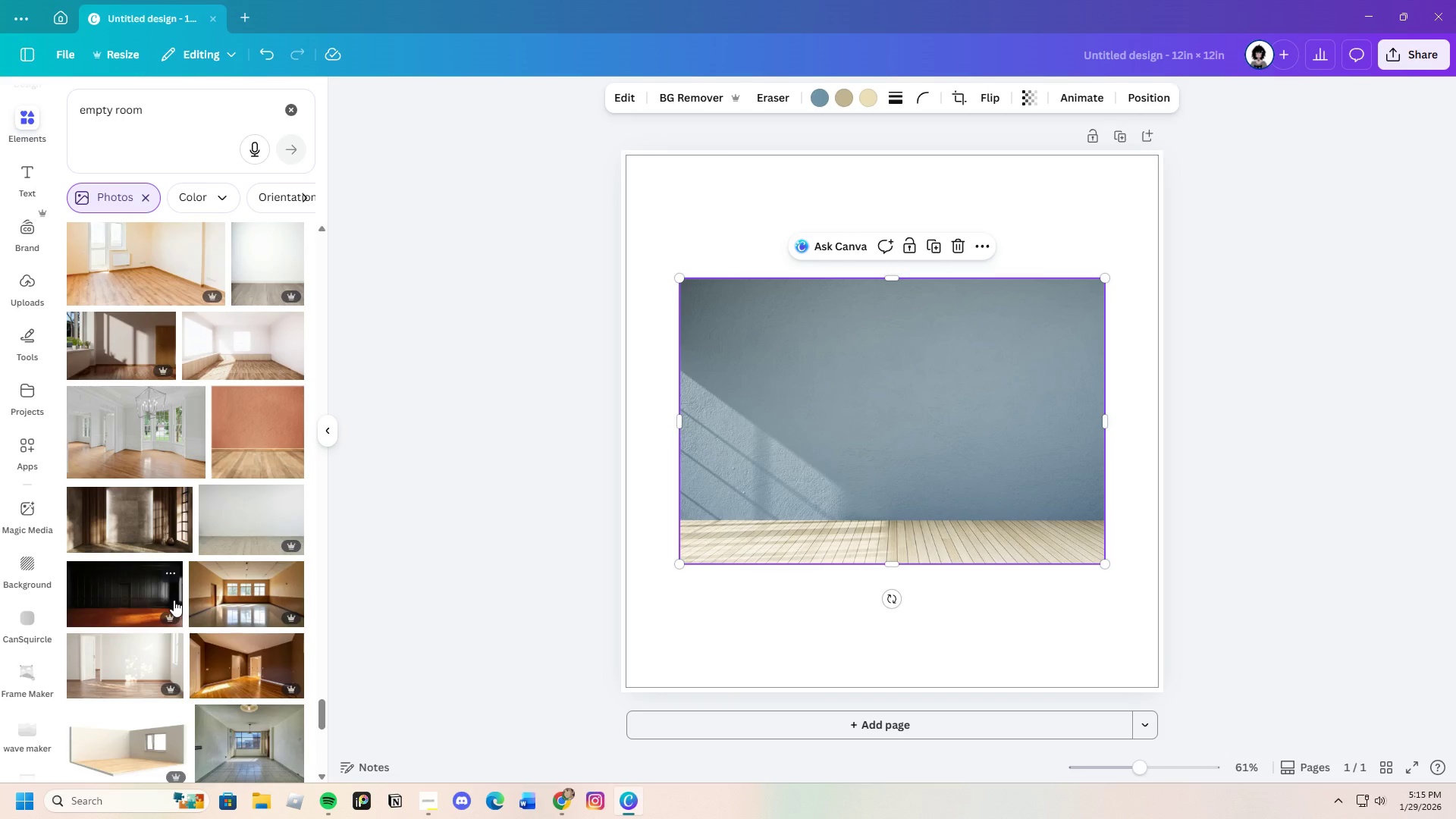 
scroll: coordinate [174, 592], scroll_direction: down, amount: 16.0
 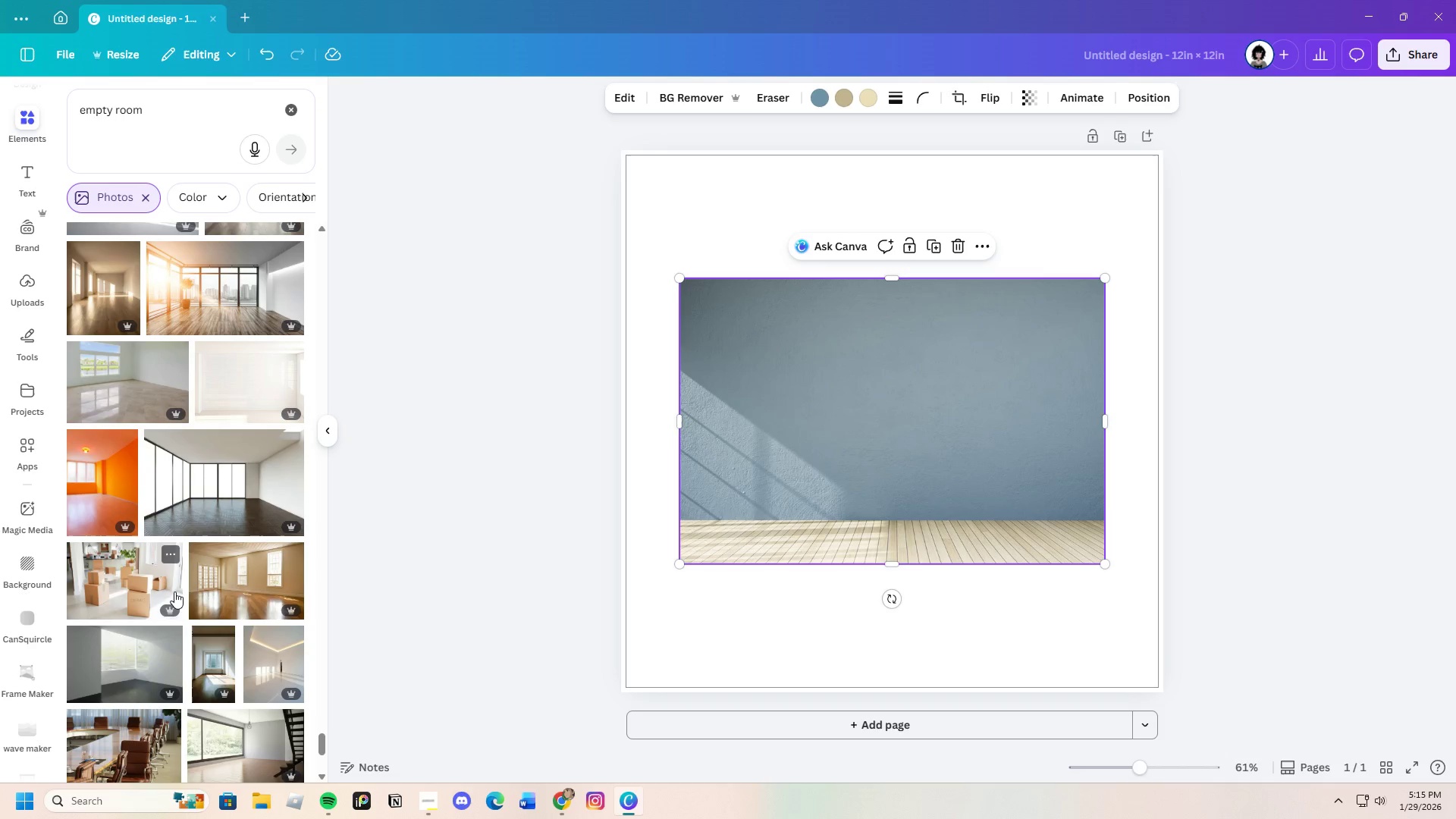 
scroll: coordinate [174, 588], scroll_direction: down, amount: 15.0
 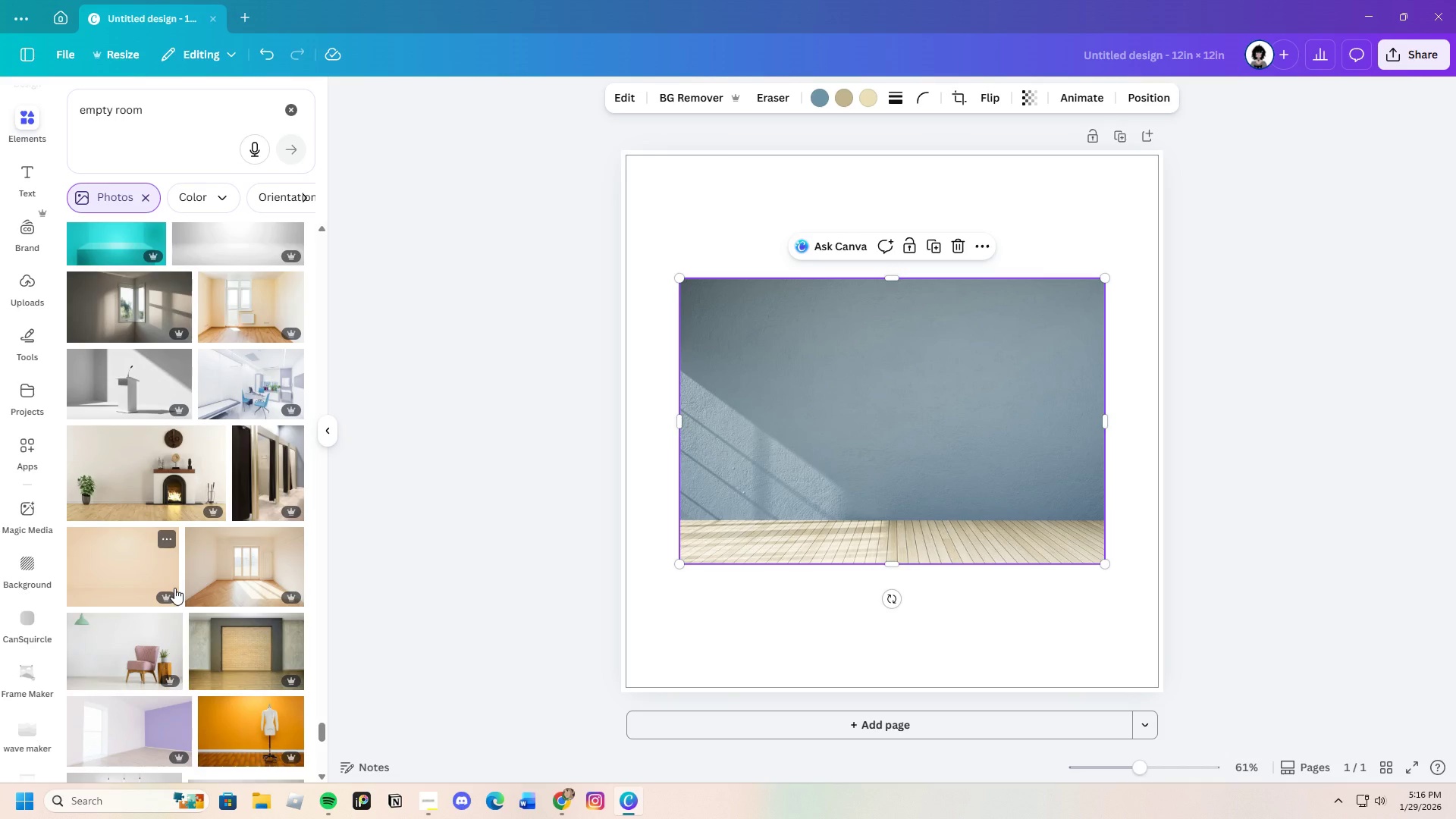 
scroll: coordinate [174, 588], scroll_direction: down, amount: 9.0
 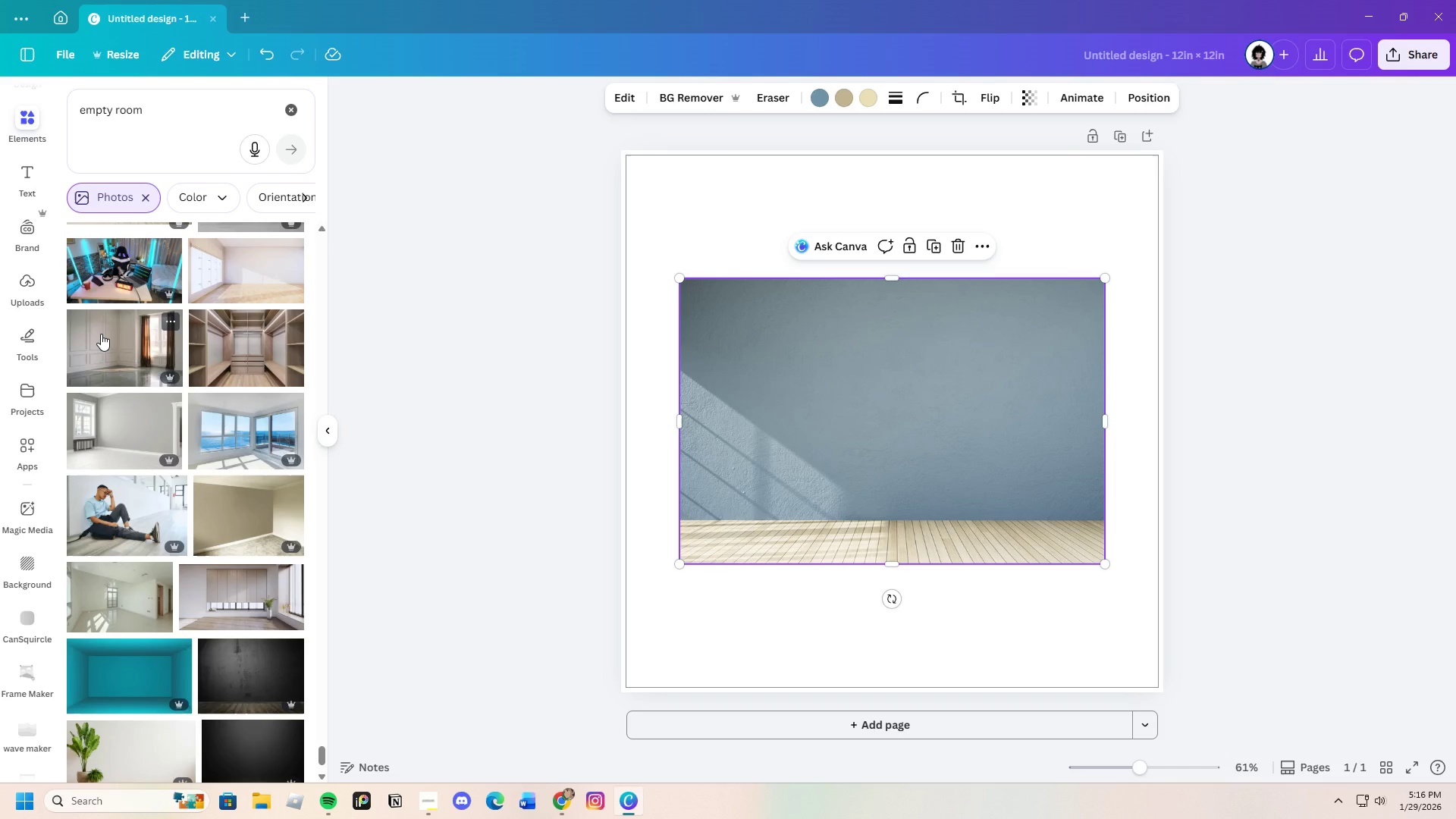 
left_click([112, 352])
 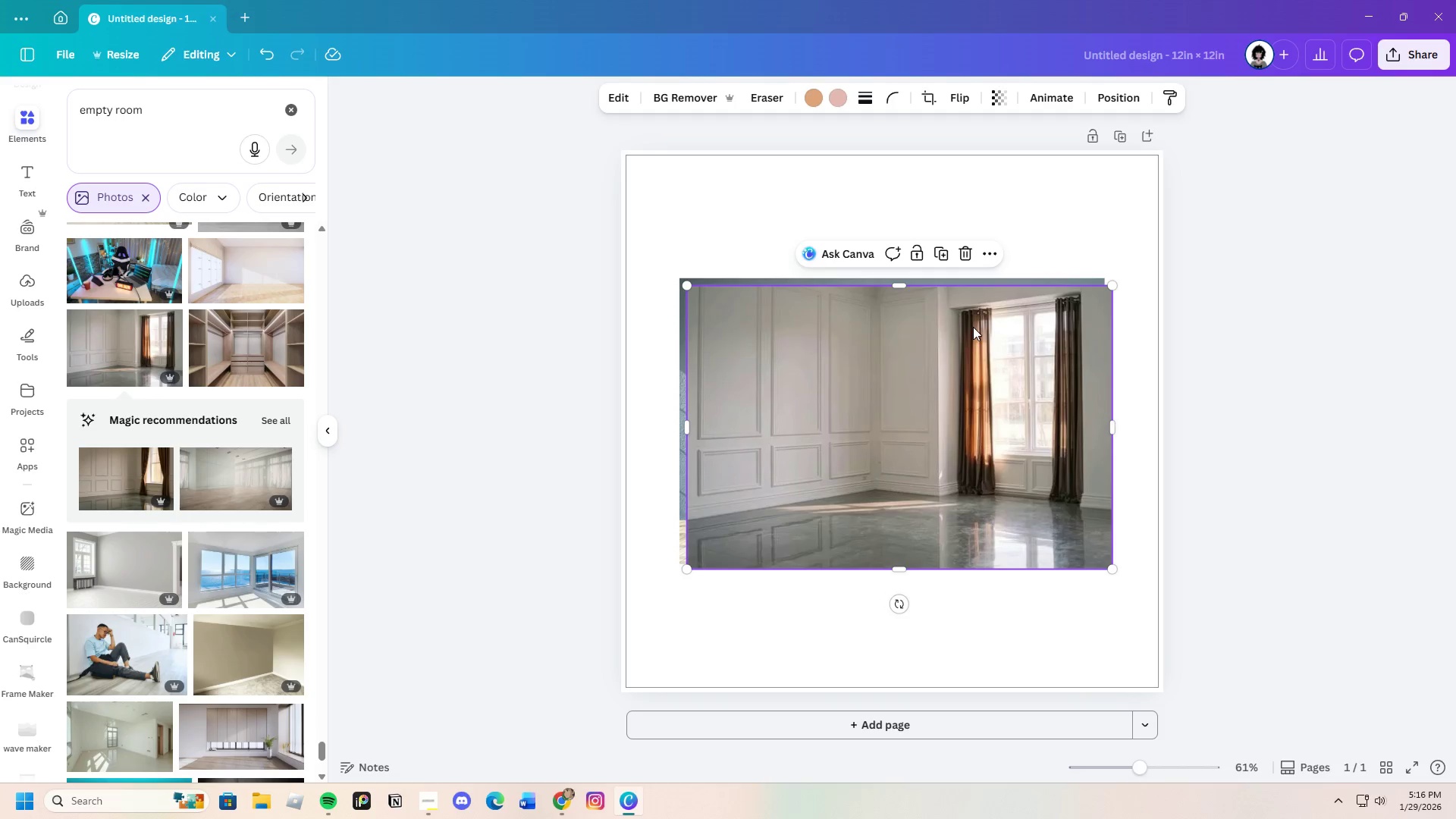 
left_click_drag(start_coordinate=[973, 331], to_coordinate=[974, 382])
 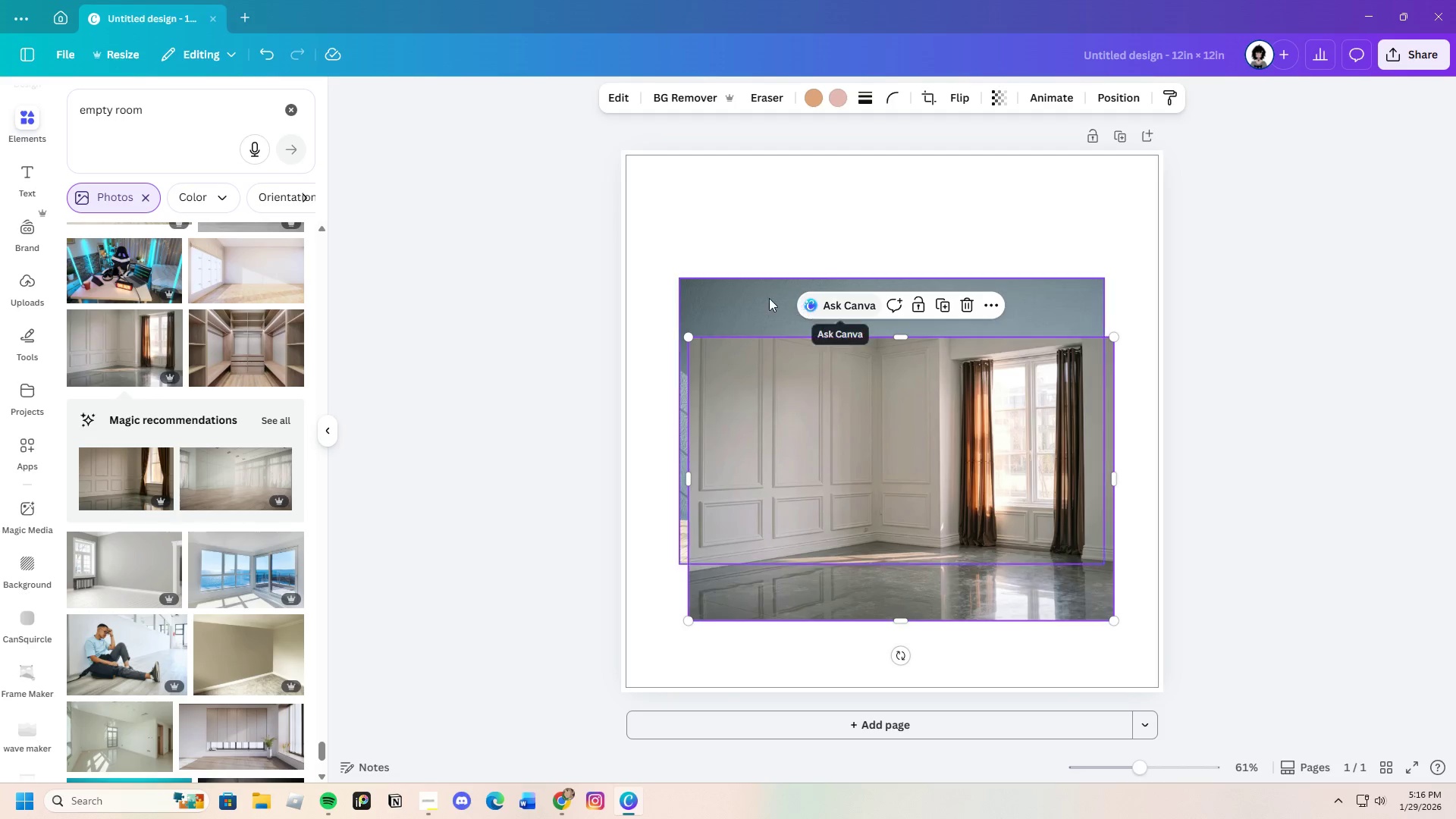 
left_click([758, 297])
 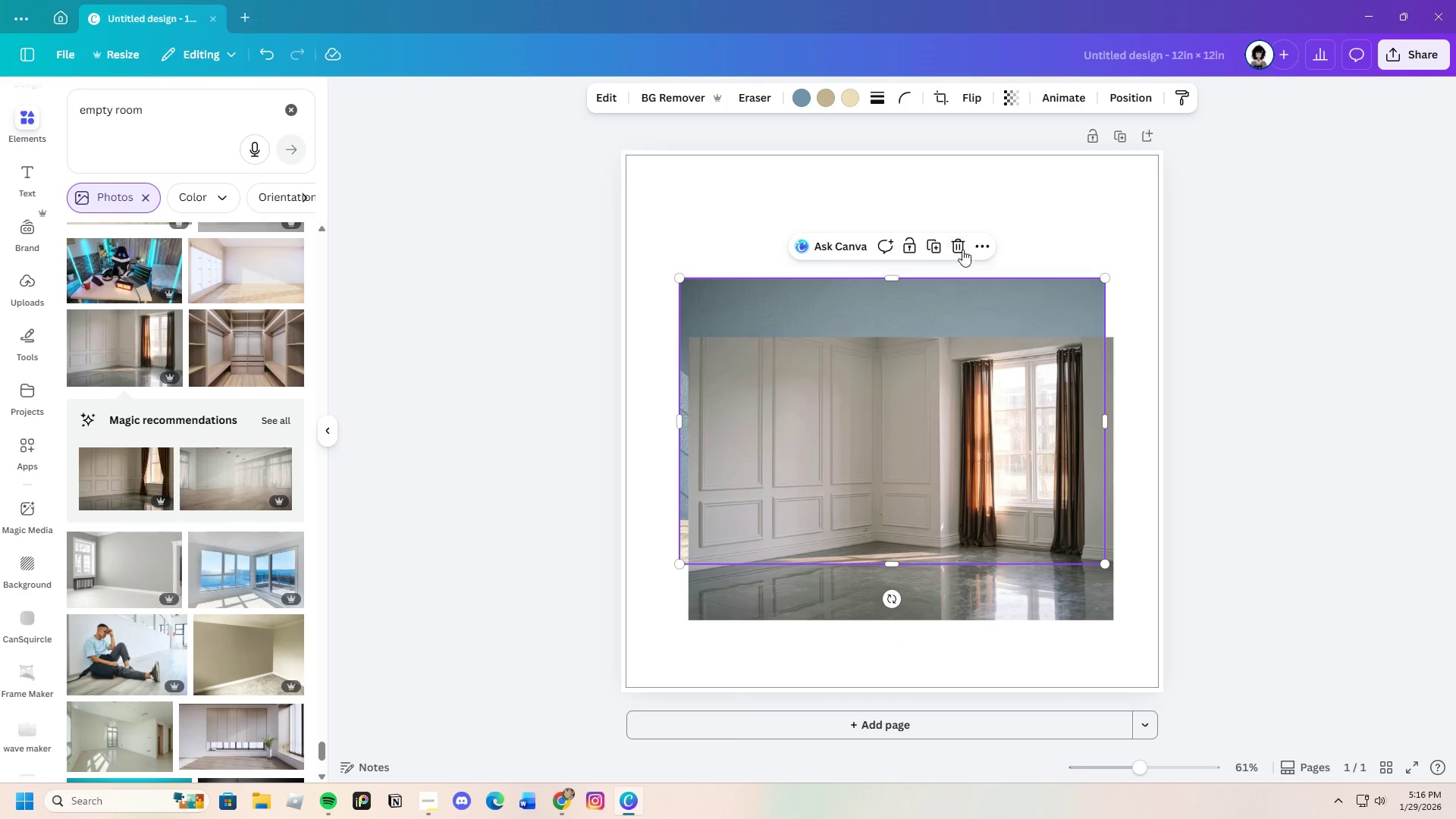 
left_click([952, 242])
 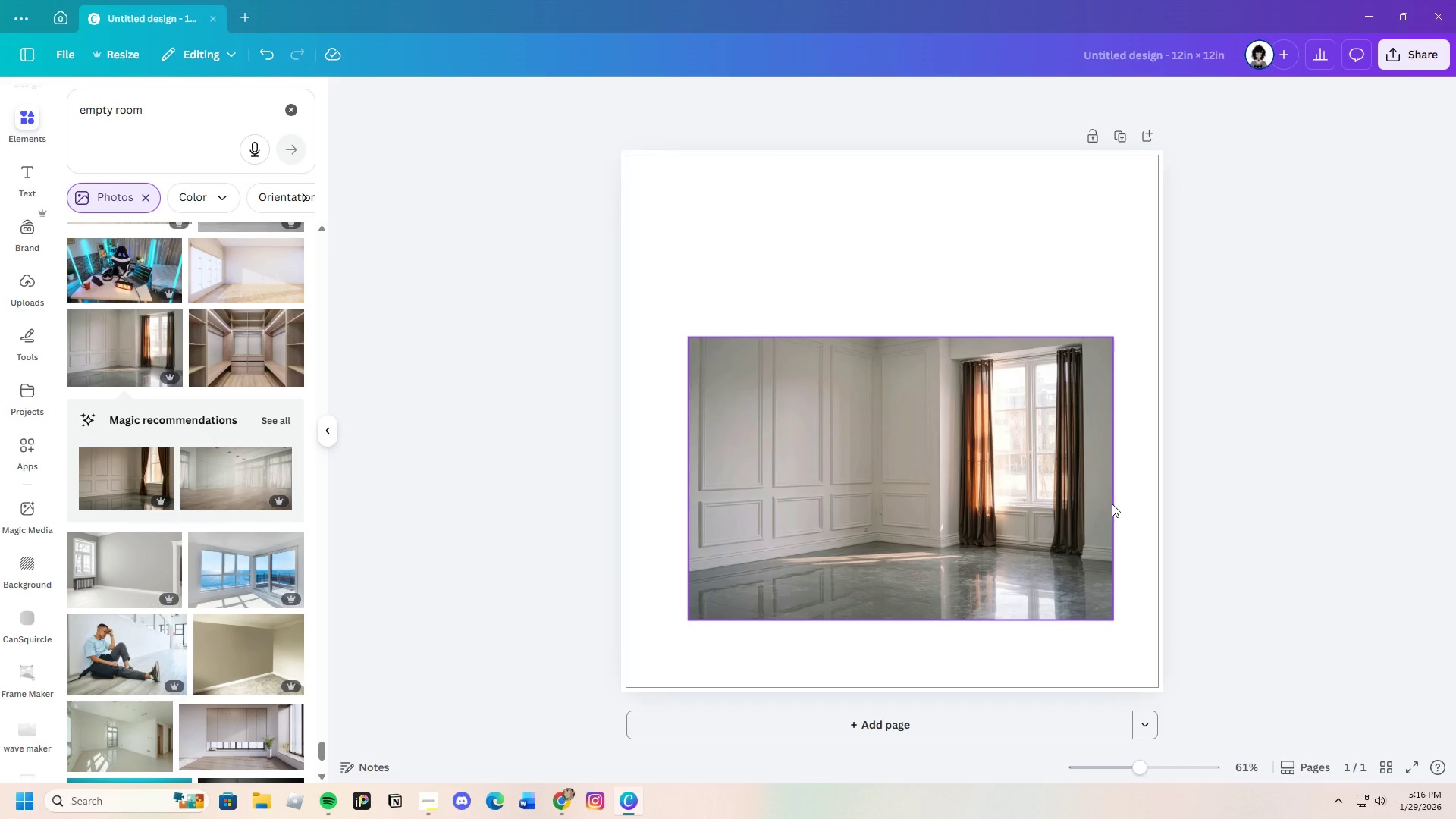 
wait(5.3)
 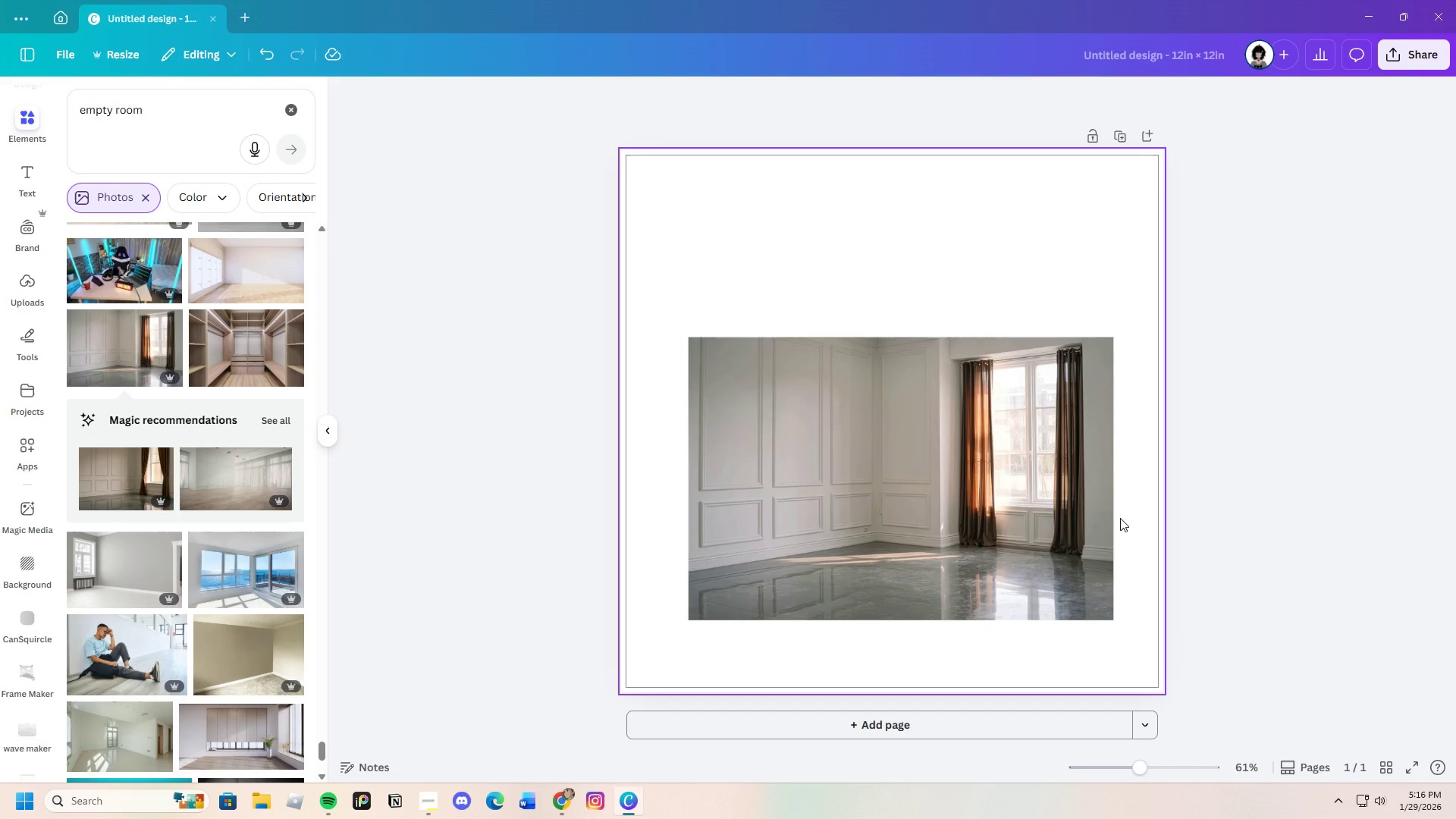 
scroll: coordinate [259, 614], scroll_direction: down, amount: 21.0
 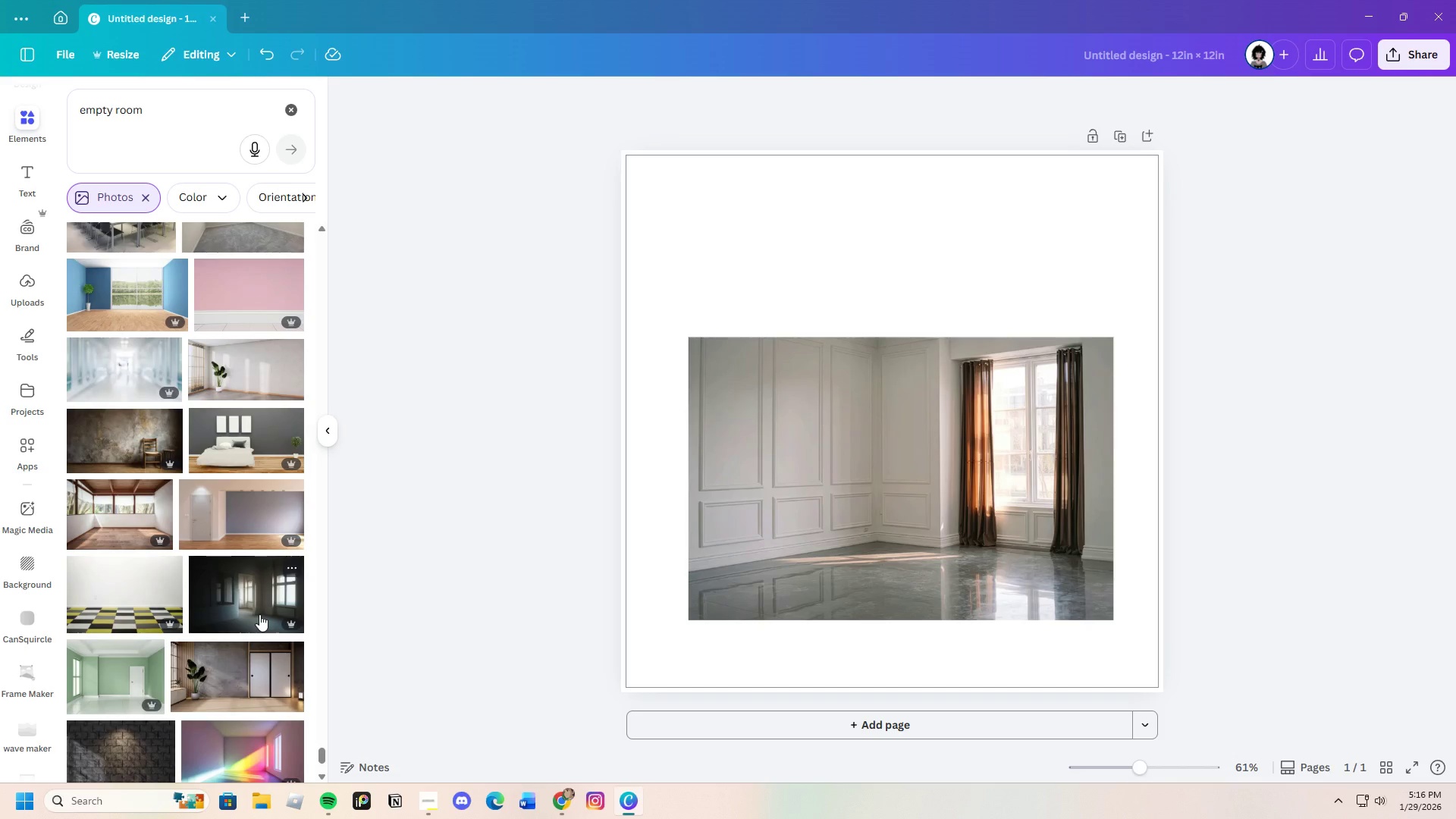 
scroll: coordinate [259, 614], scroll_direction: down, amount: 3.0
 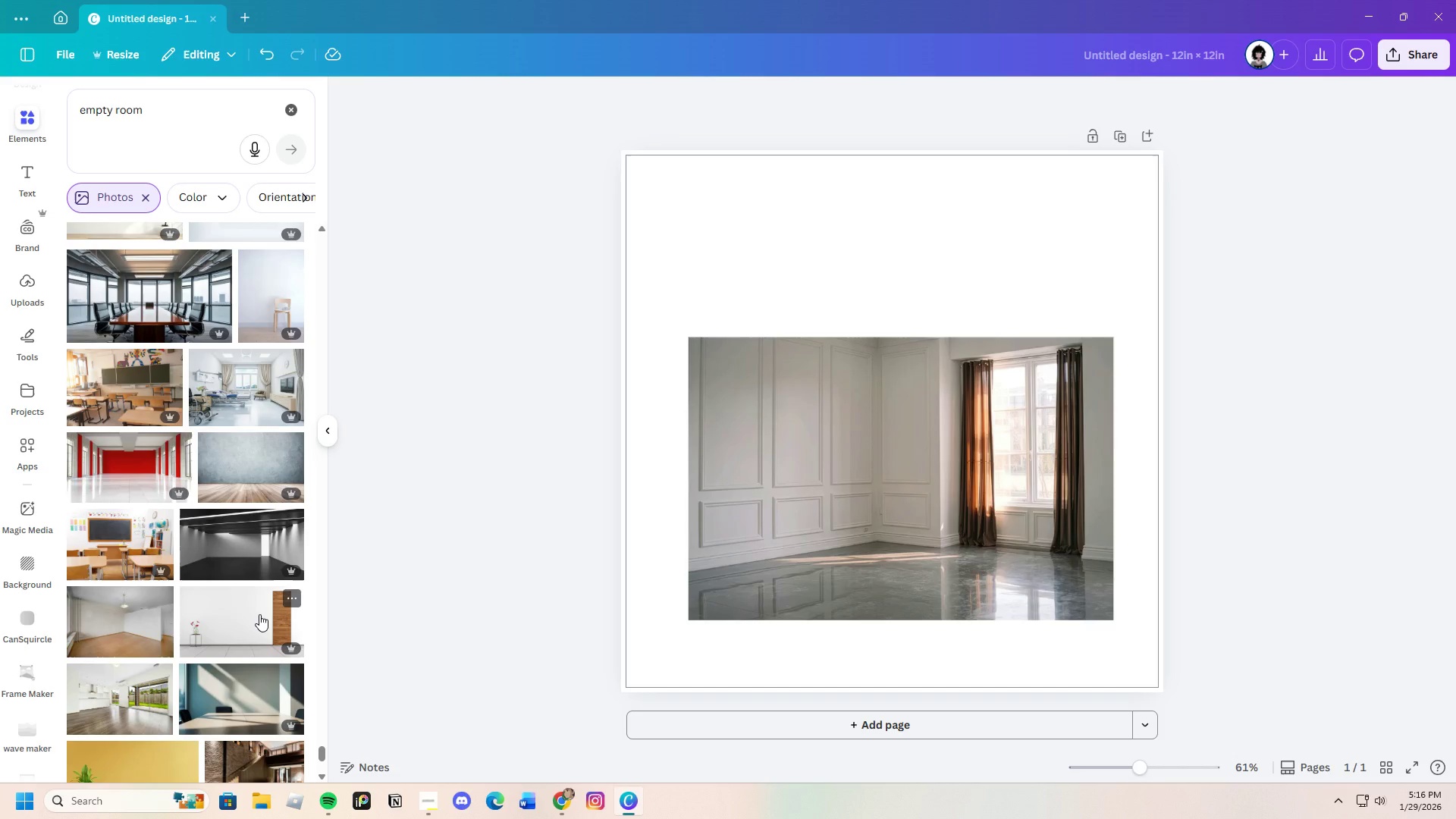 
left_click([235, 549])
 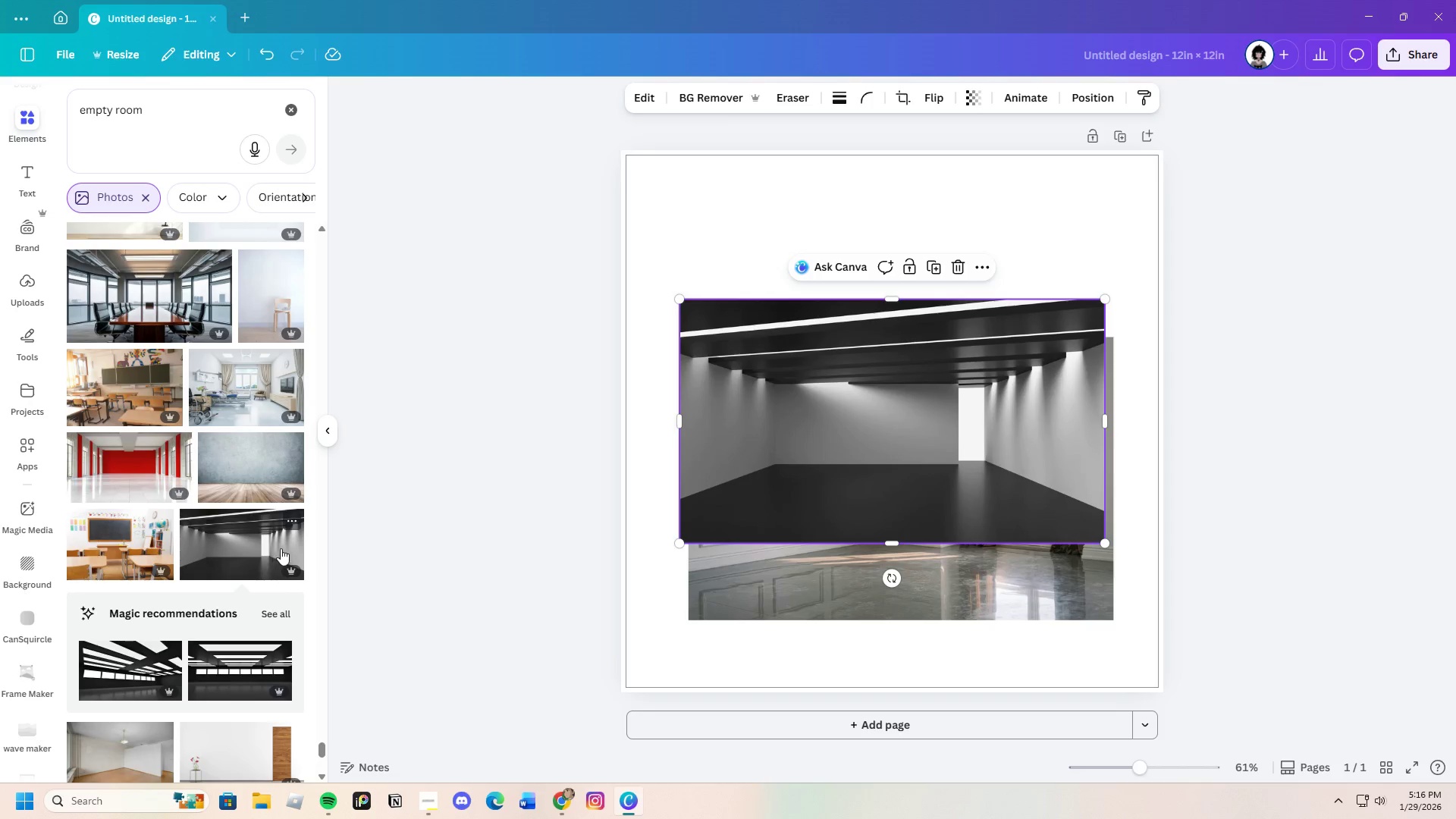 
left_click_drag(start_coordinate=[826, 472], to_coordinate=[657, 397])
 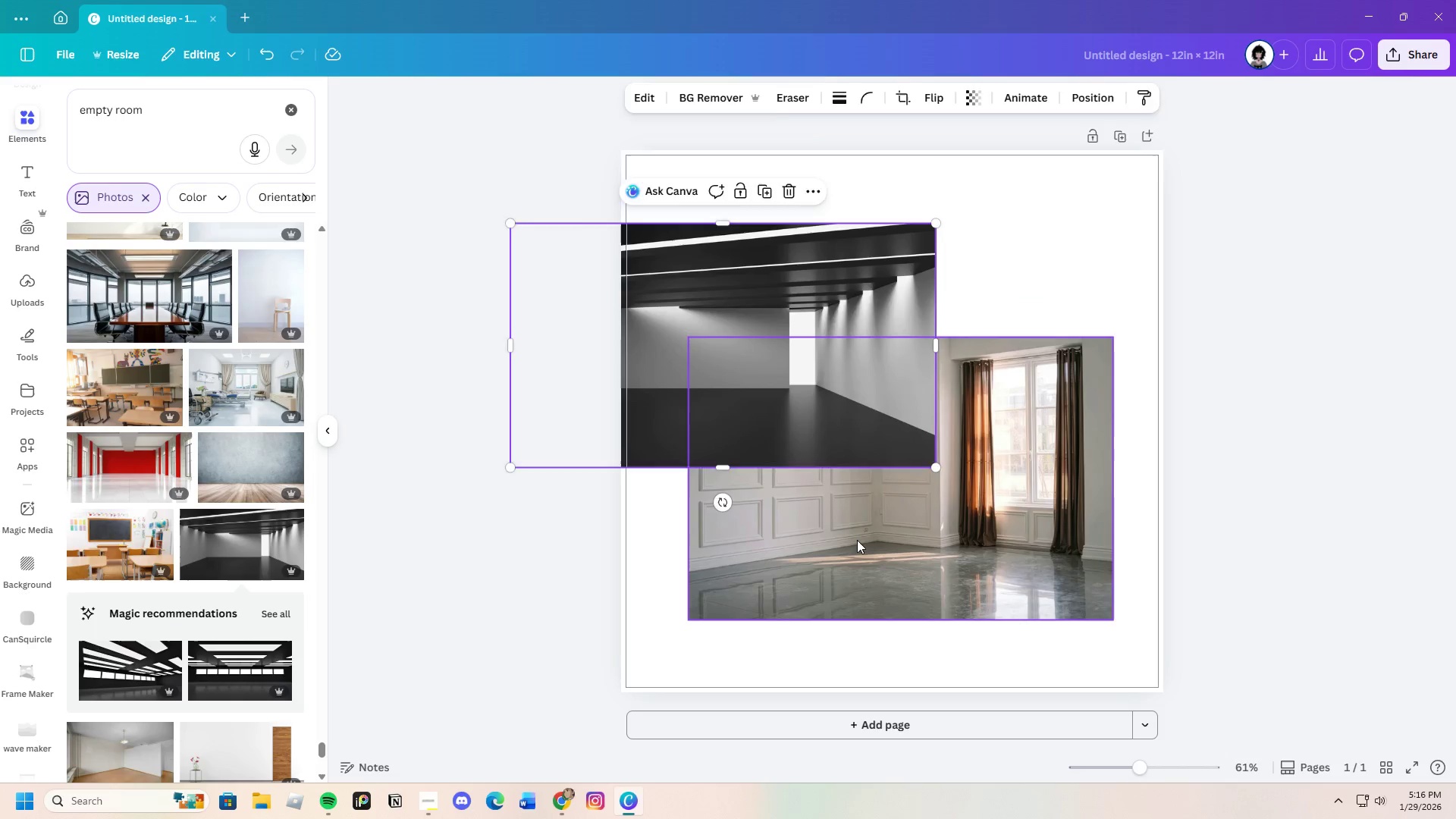 
left_click([857, 540])
 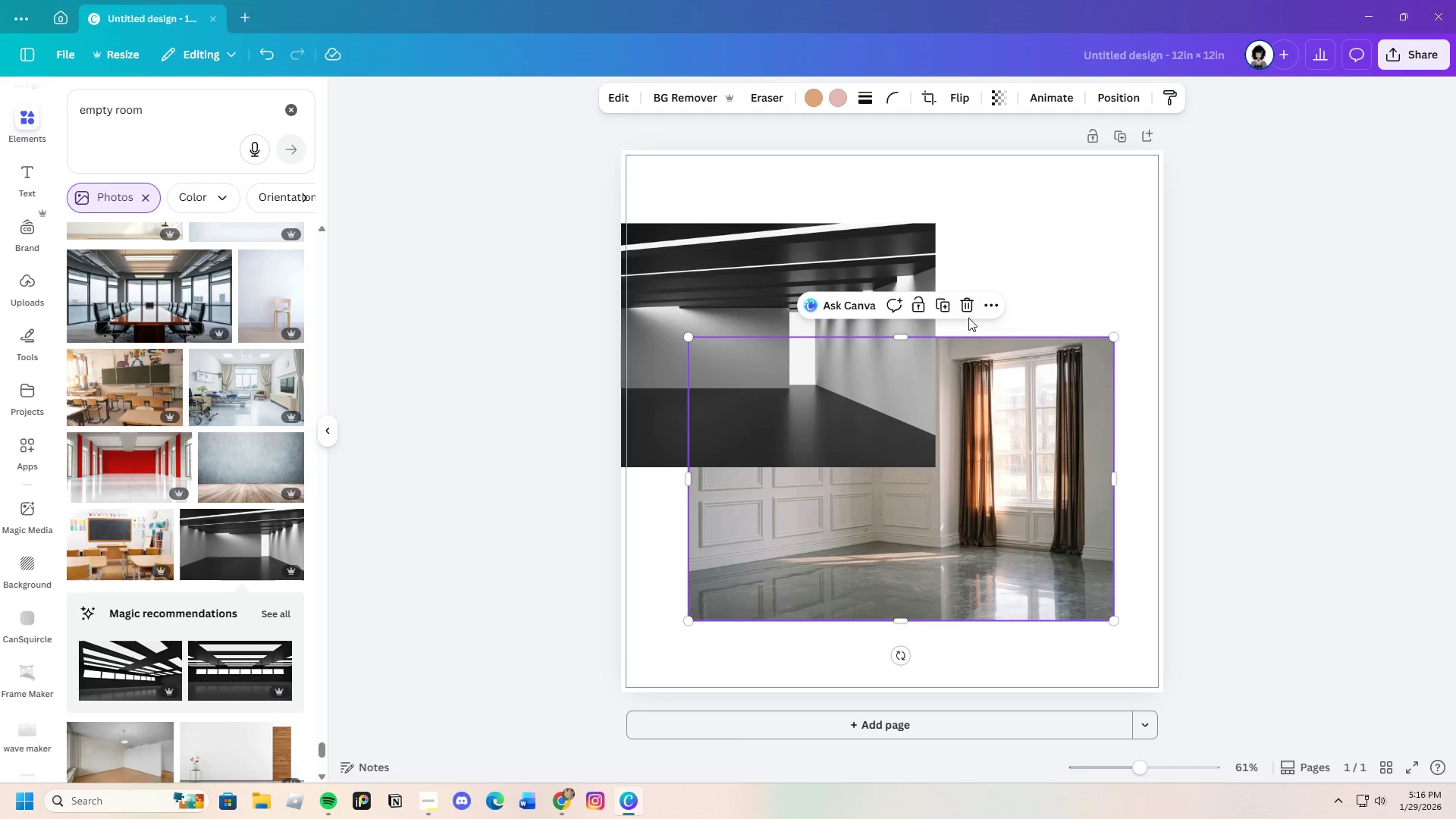 
left_click([966, 310])
 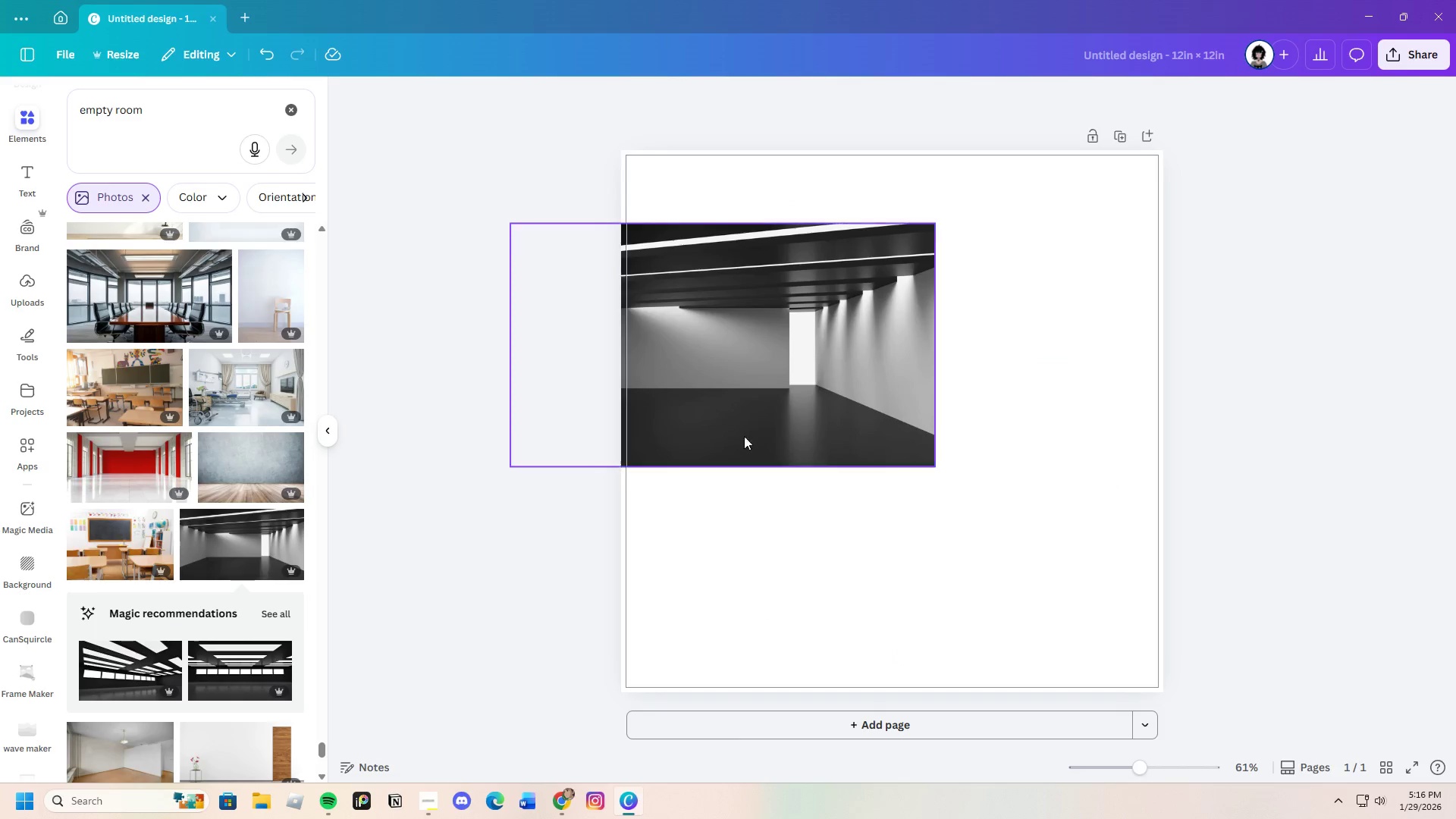 
left_click([812, 393])
 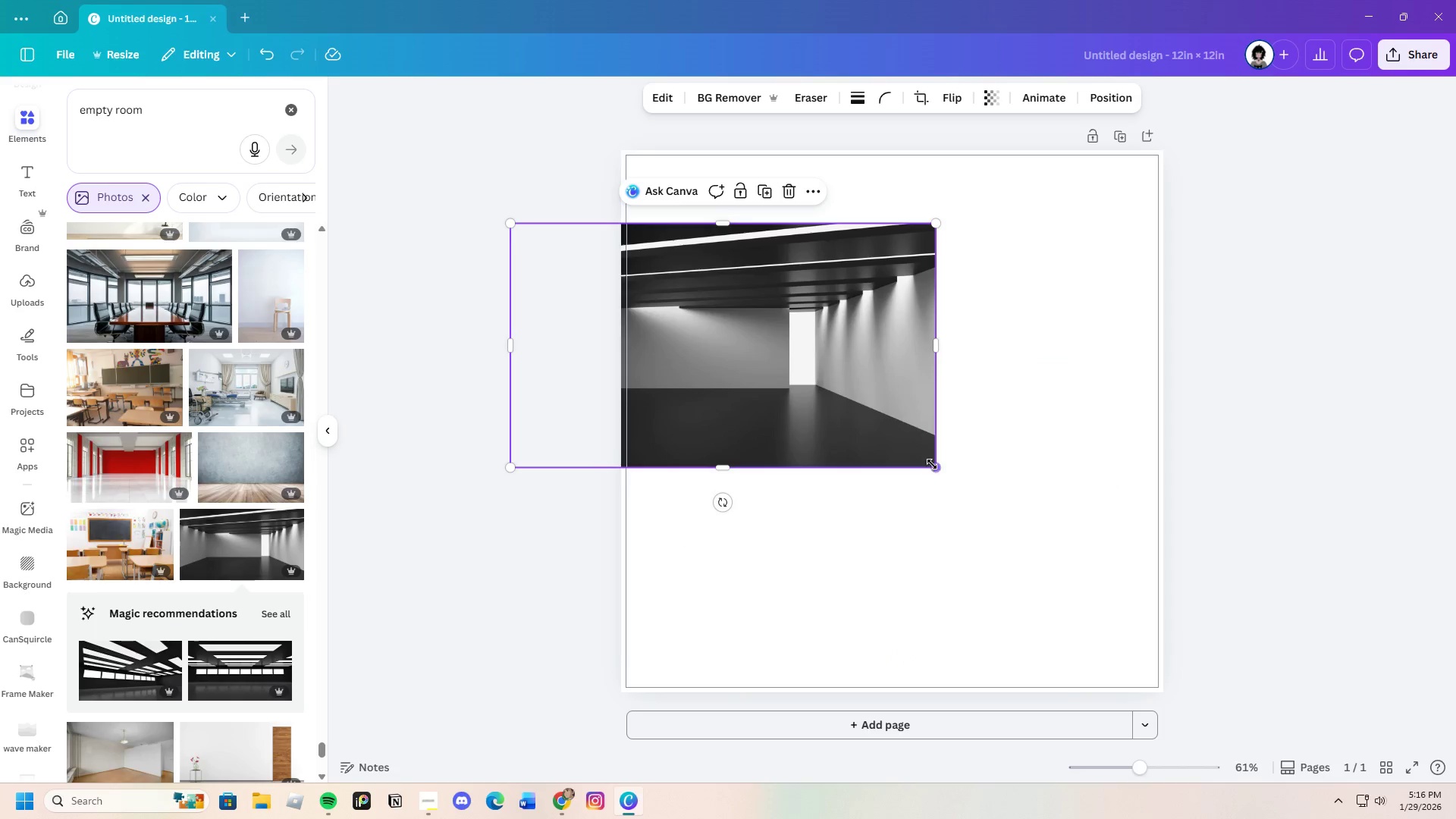 
left_click_drag(start_coordinate=[933, 466], to_coordinate=[1337, 792])
 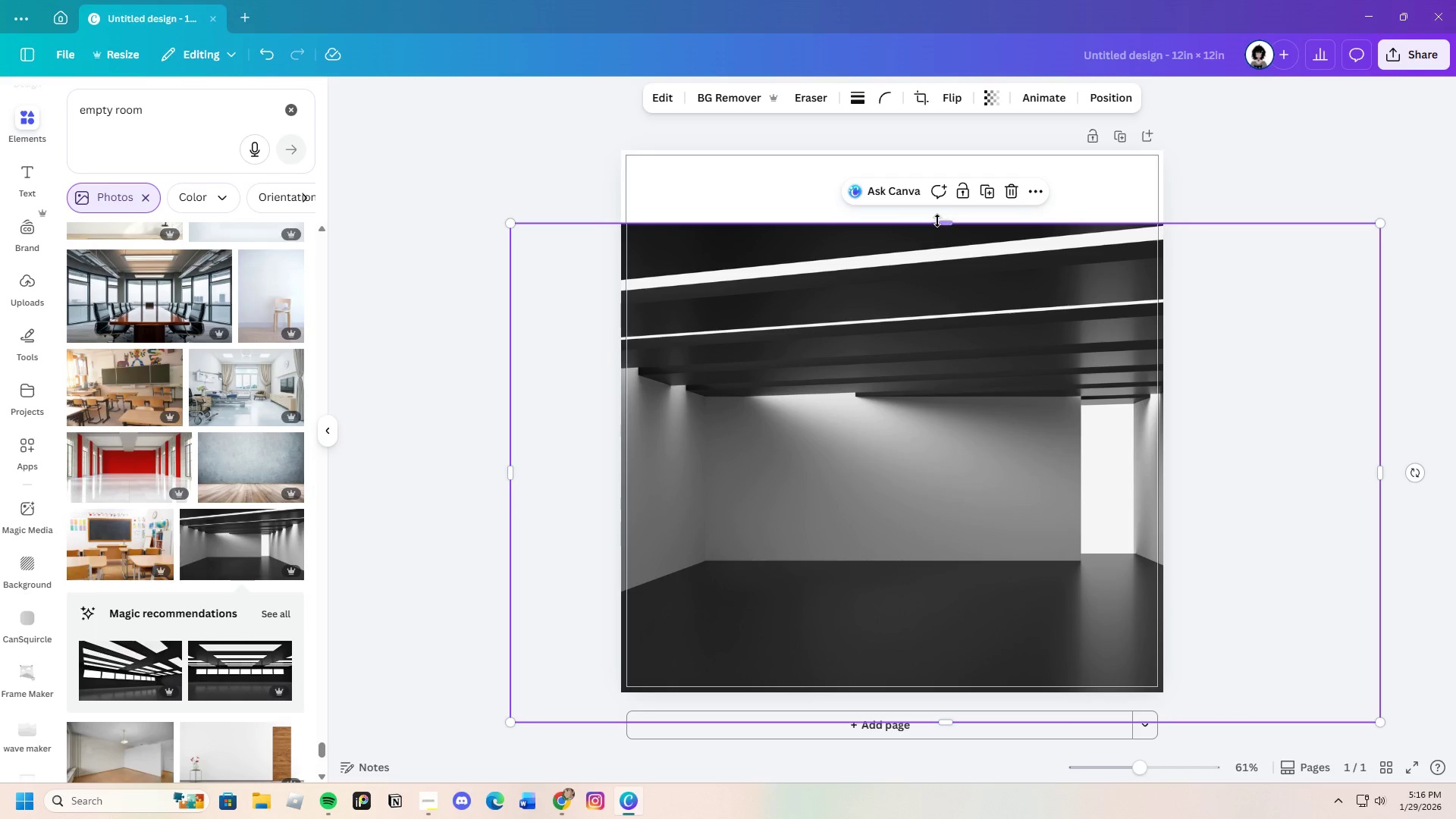 
left_click_drag(start_coordinate=[938, 220], to_coordinate=[896, 460])
 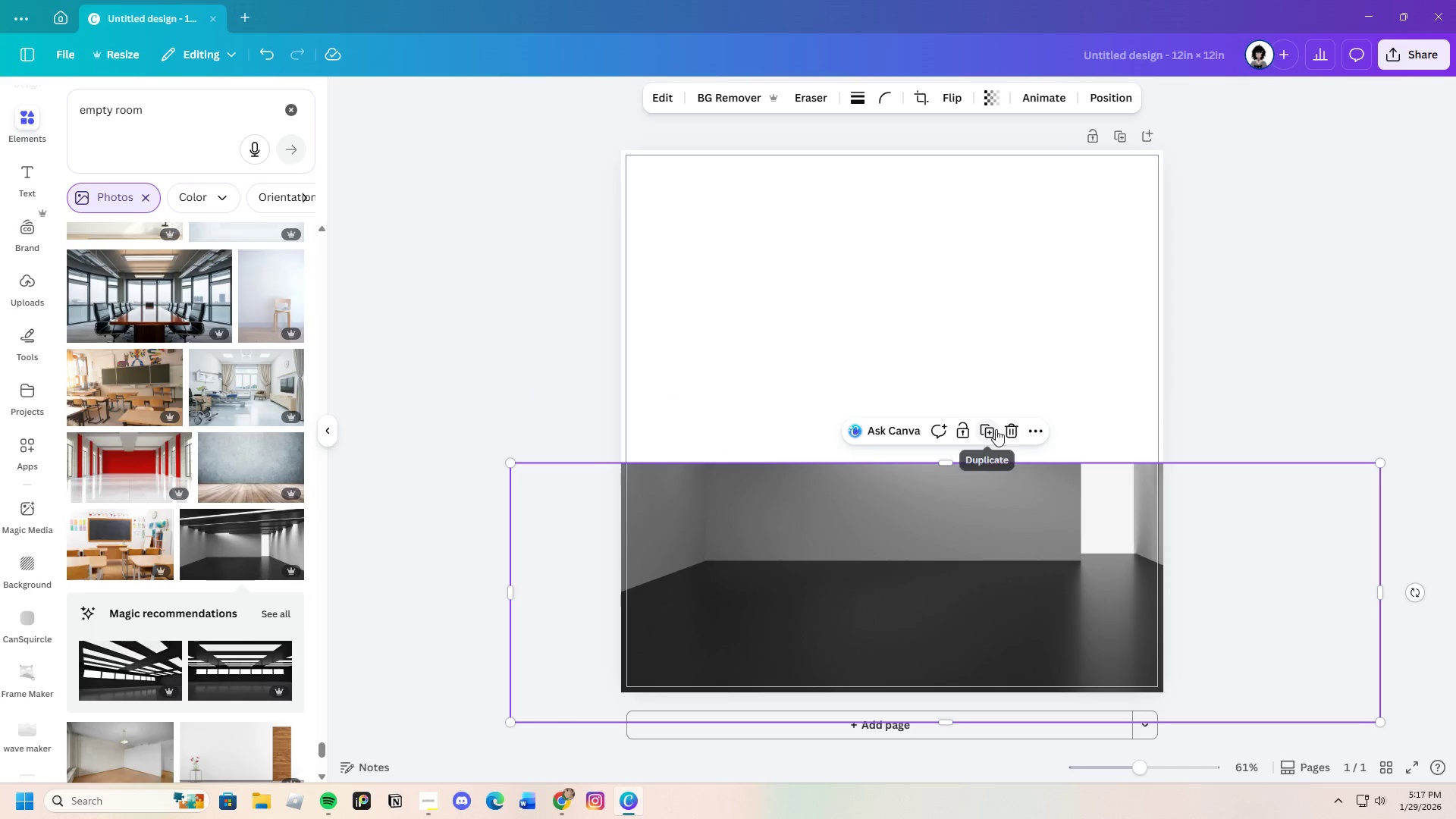 
left_click([1016, 425])
 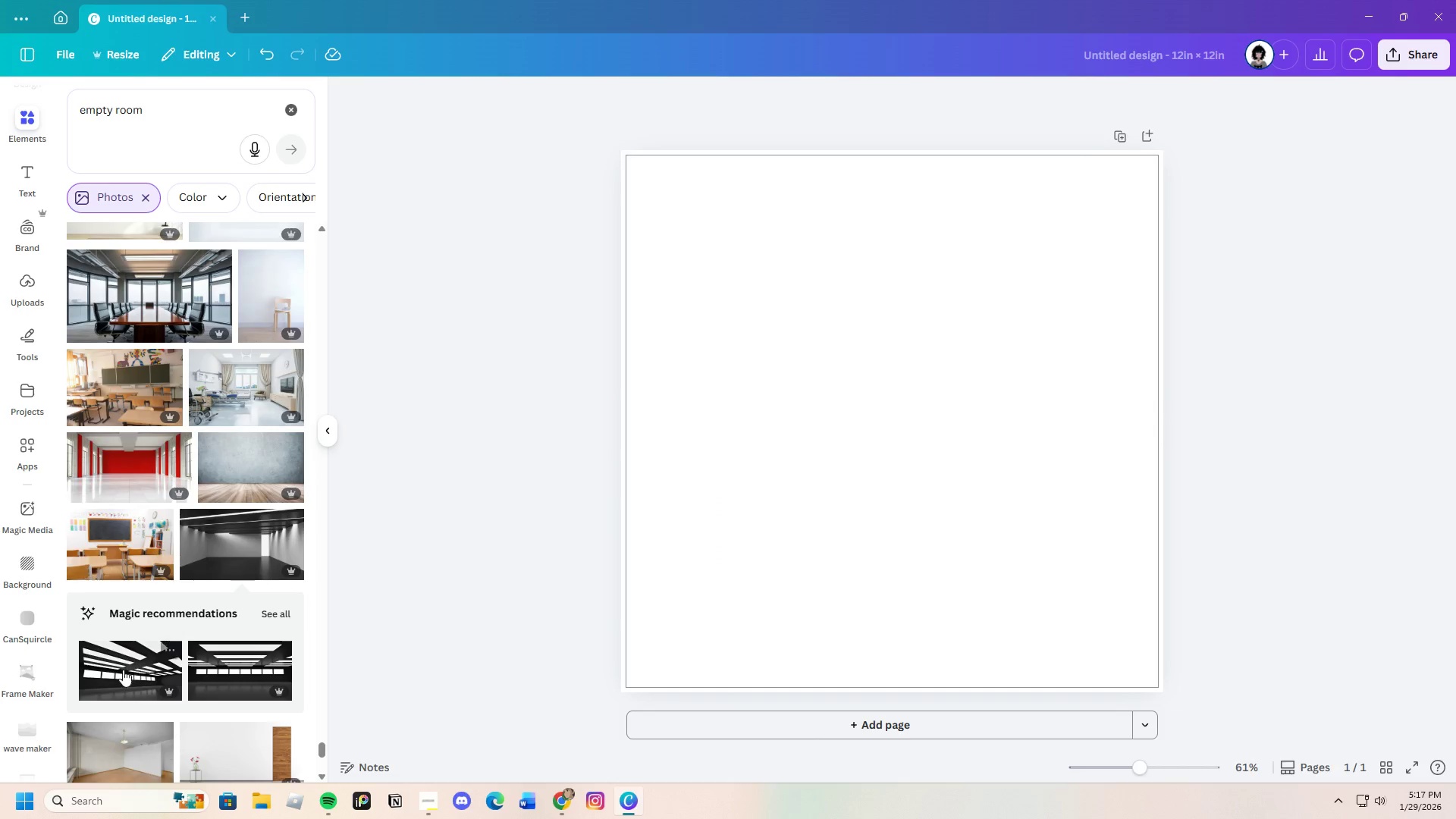 
scroll: coordinate [122, 670], scroll_direction: down, amount: 3.0
 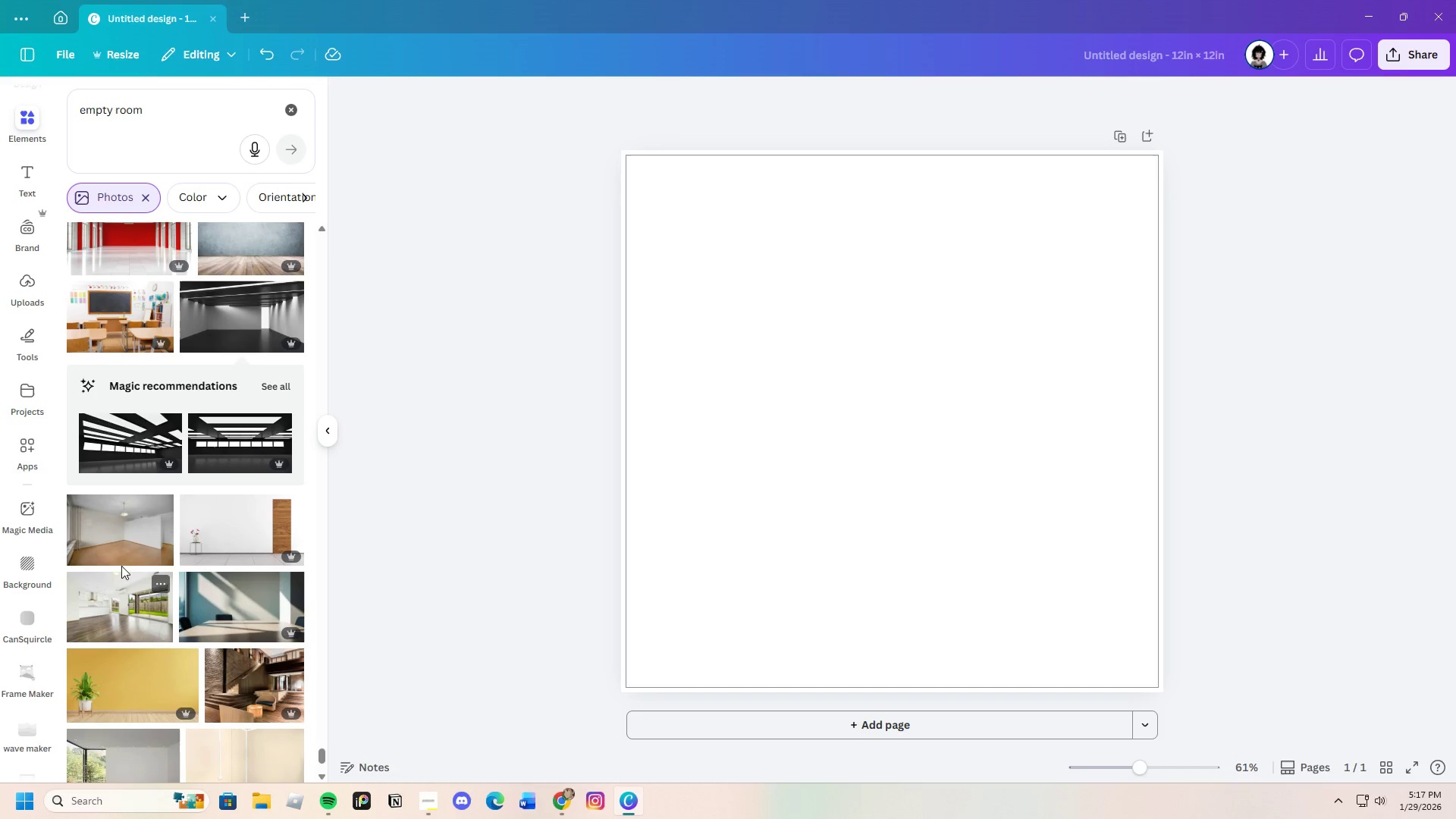 
left_click([107, 544])
 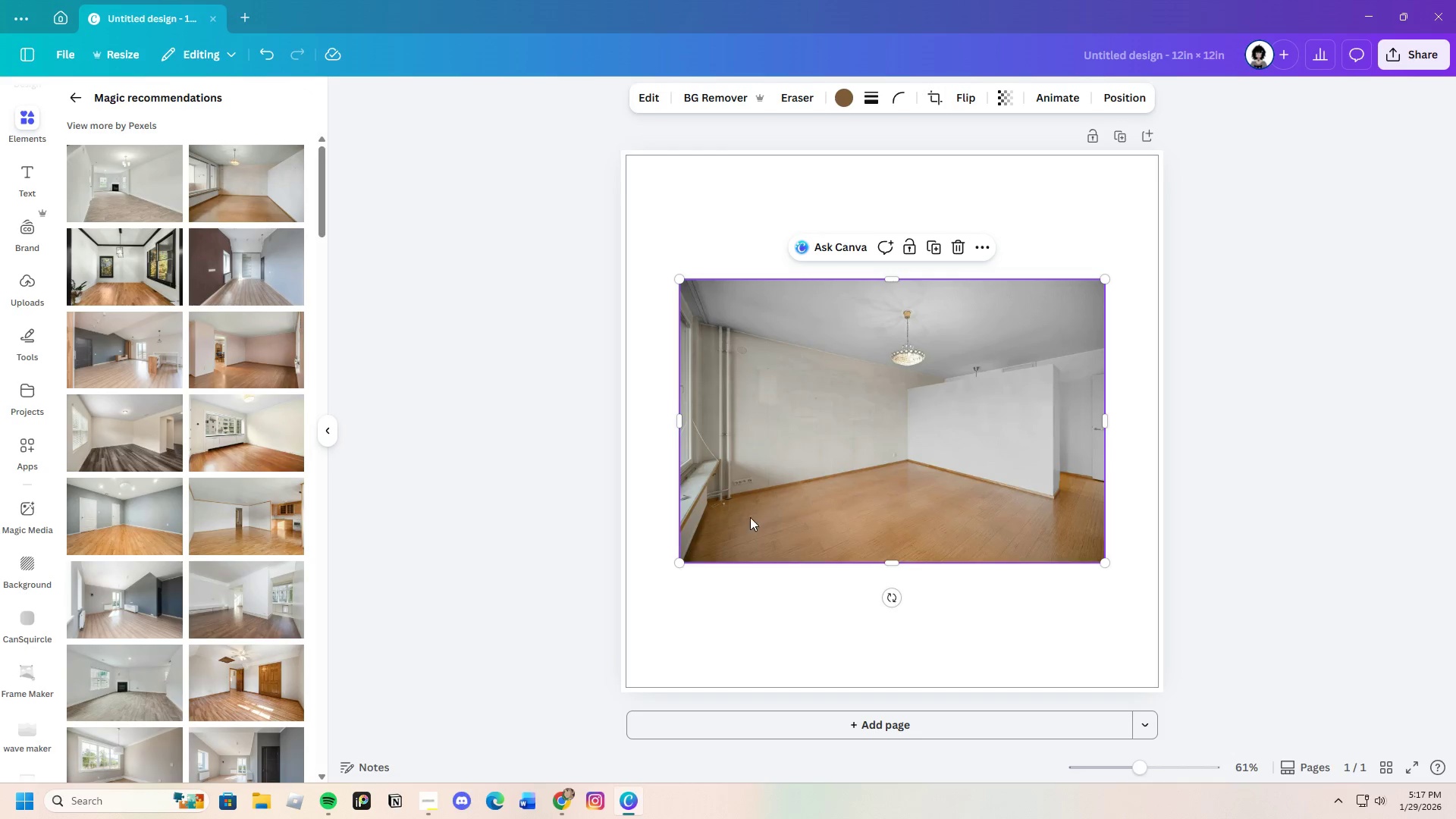 
wait(11.67)
 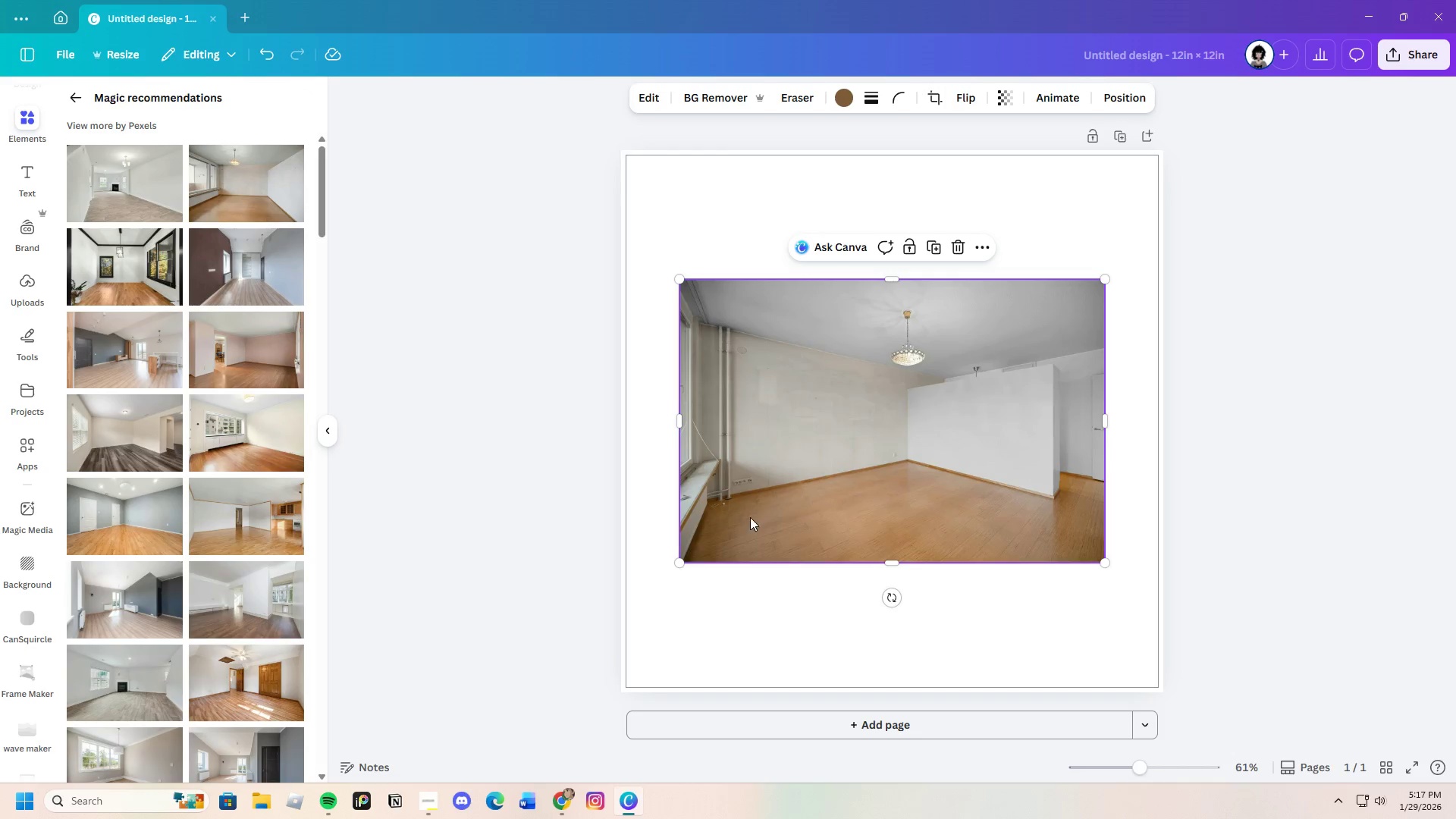 
scroll: coordinate [237, 636], scroll_direction: down, amount: 12.0
 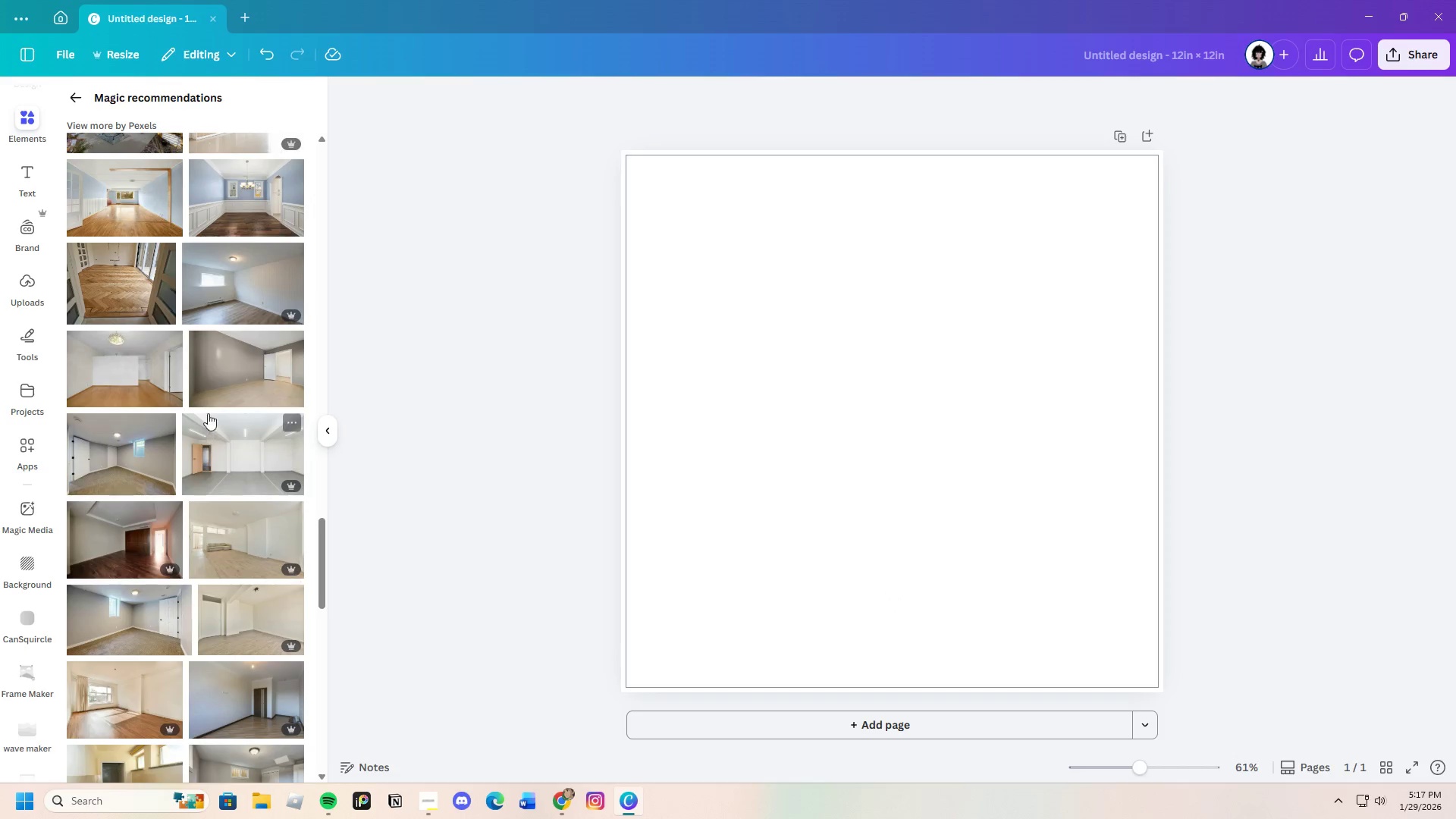 
left_click([225, 381])
 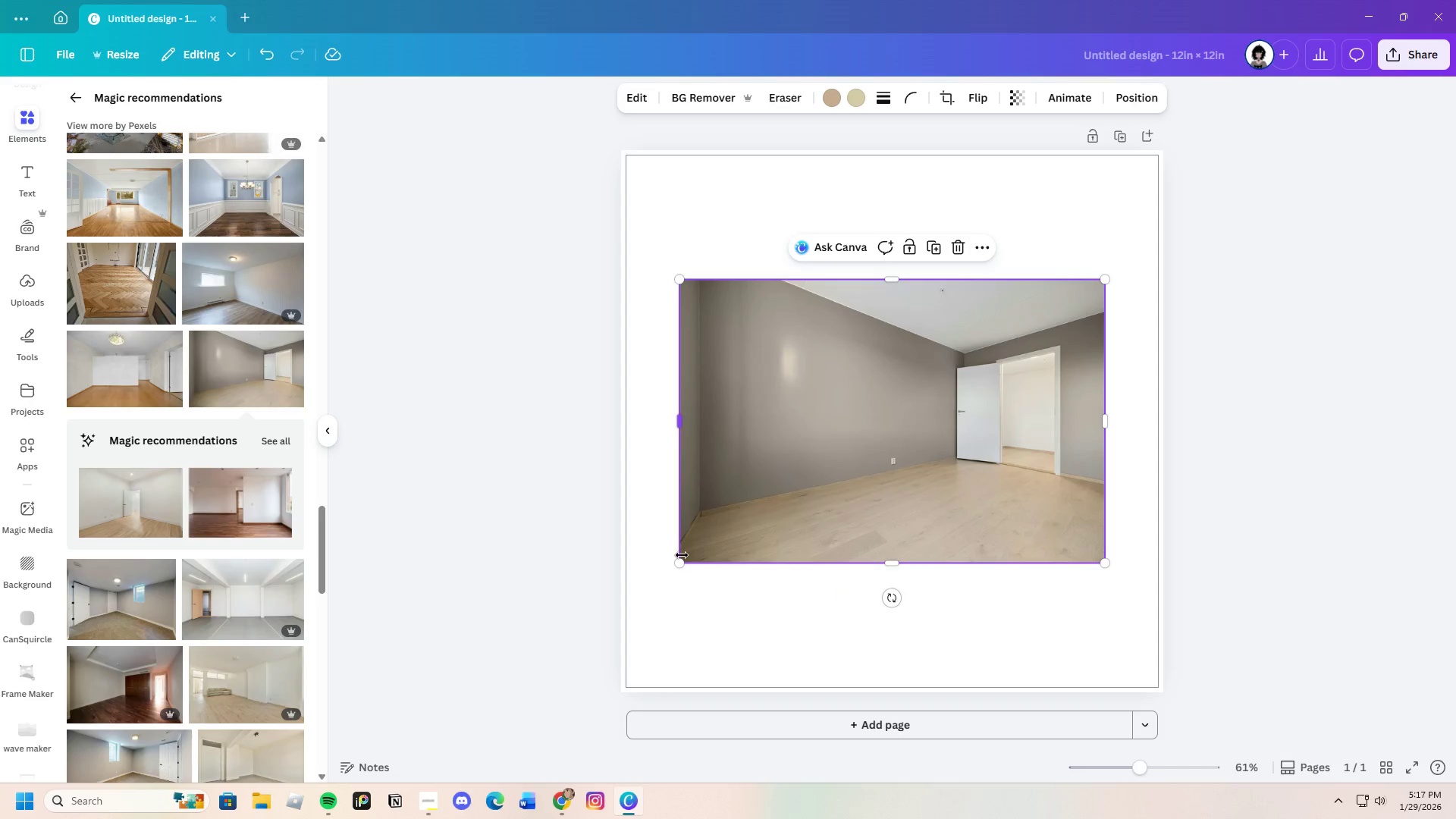 
left_click_drag(start_coordinate=[680, 565], to_coordinate=[578, 733])
 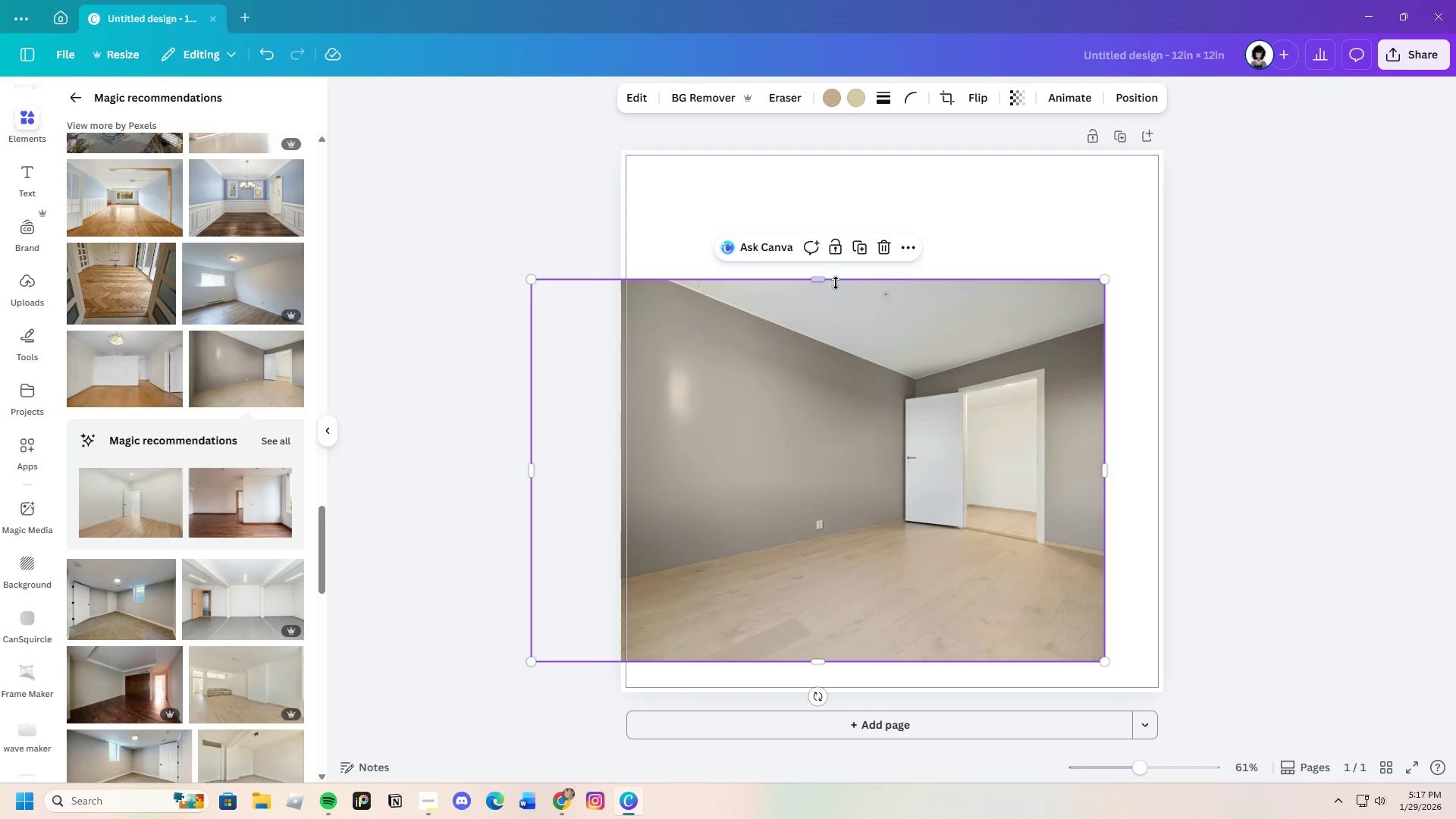 
left_click_drag(start_coordinate=[822, 275], to_coordinate=[881, 127])
 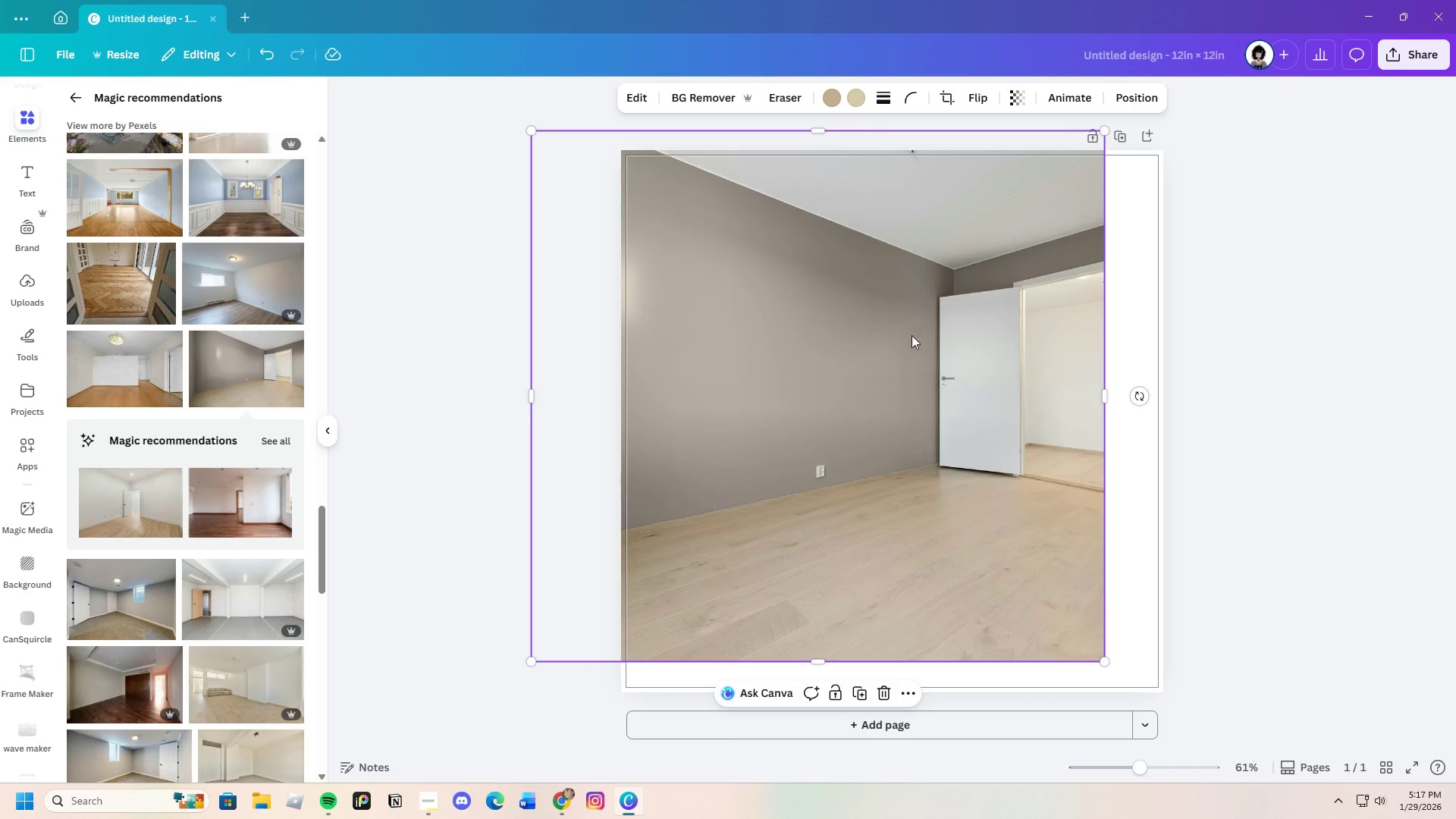 
left_click_drag(start_coordinate=[912, 336], to_coordinate=[1084, 366])
 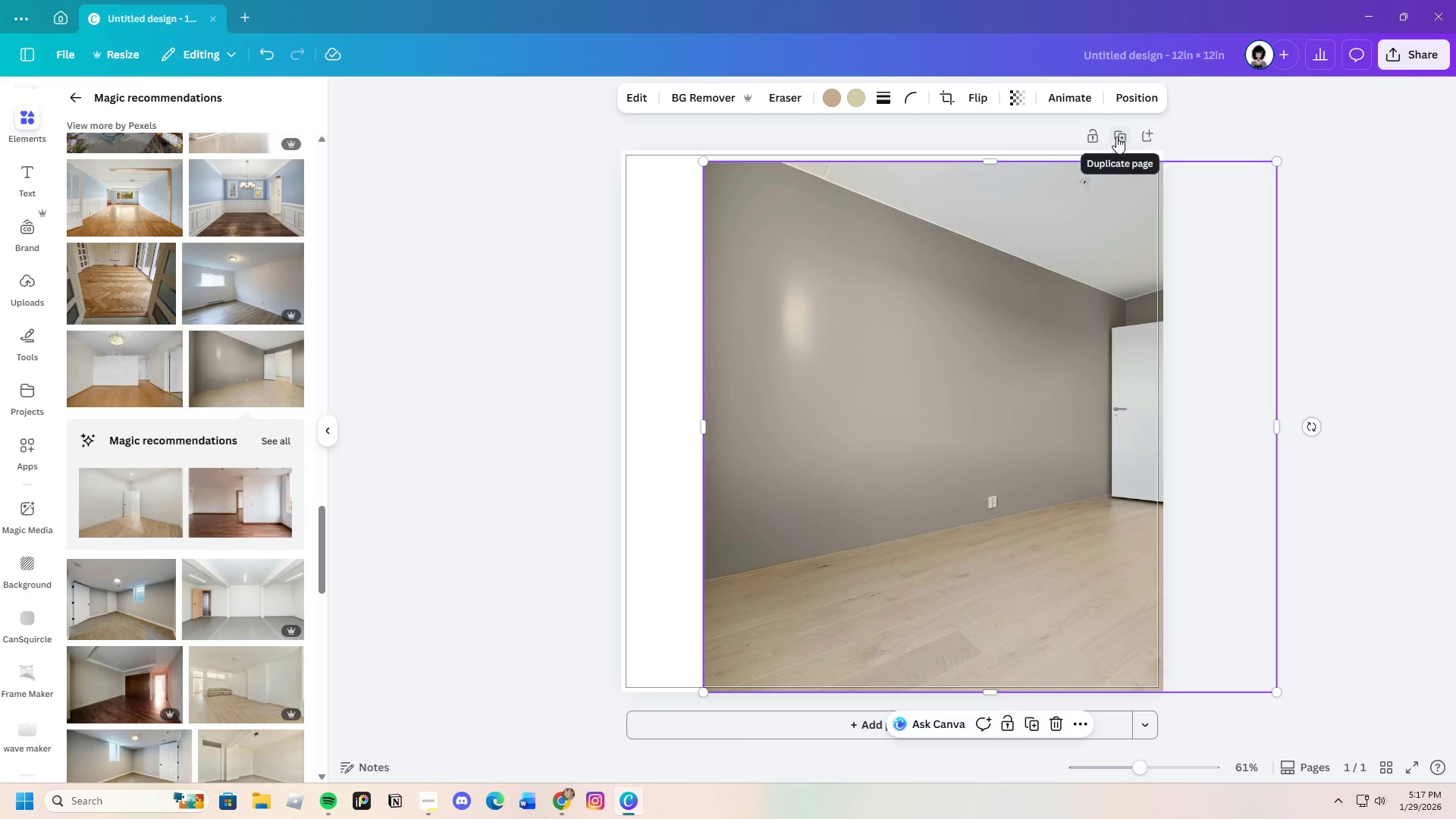 
left_click([1053, 726])
 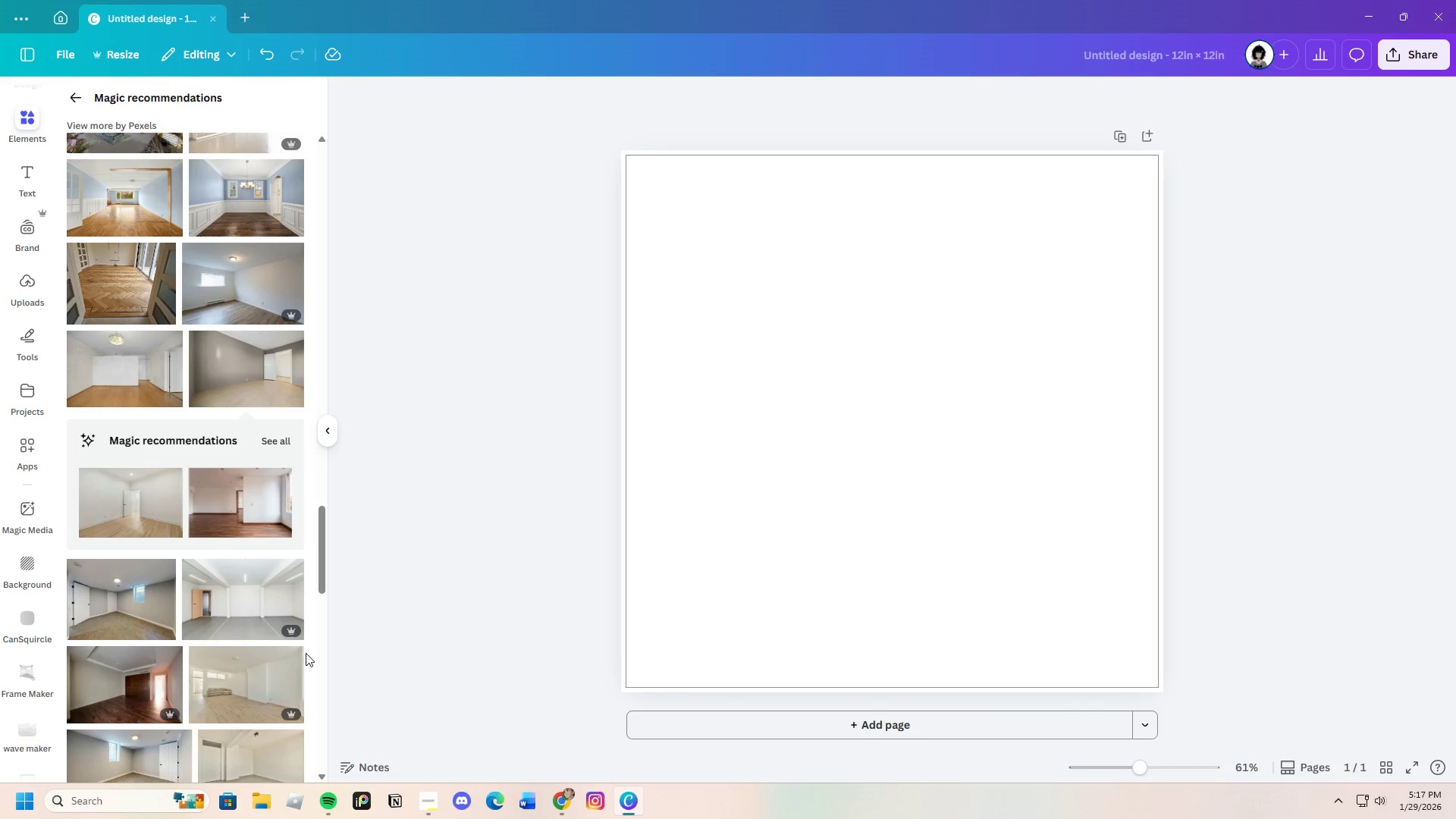 
scroll: coordinate [268, 662], scroll_direction: down, amount: 19.0
 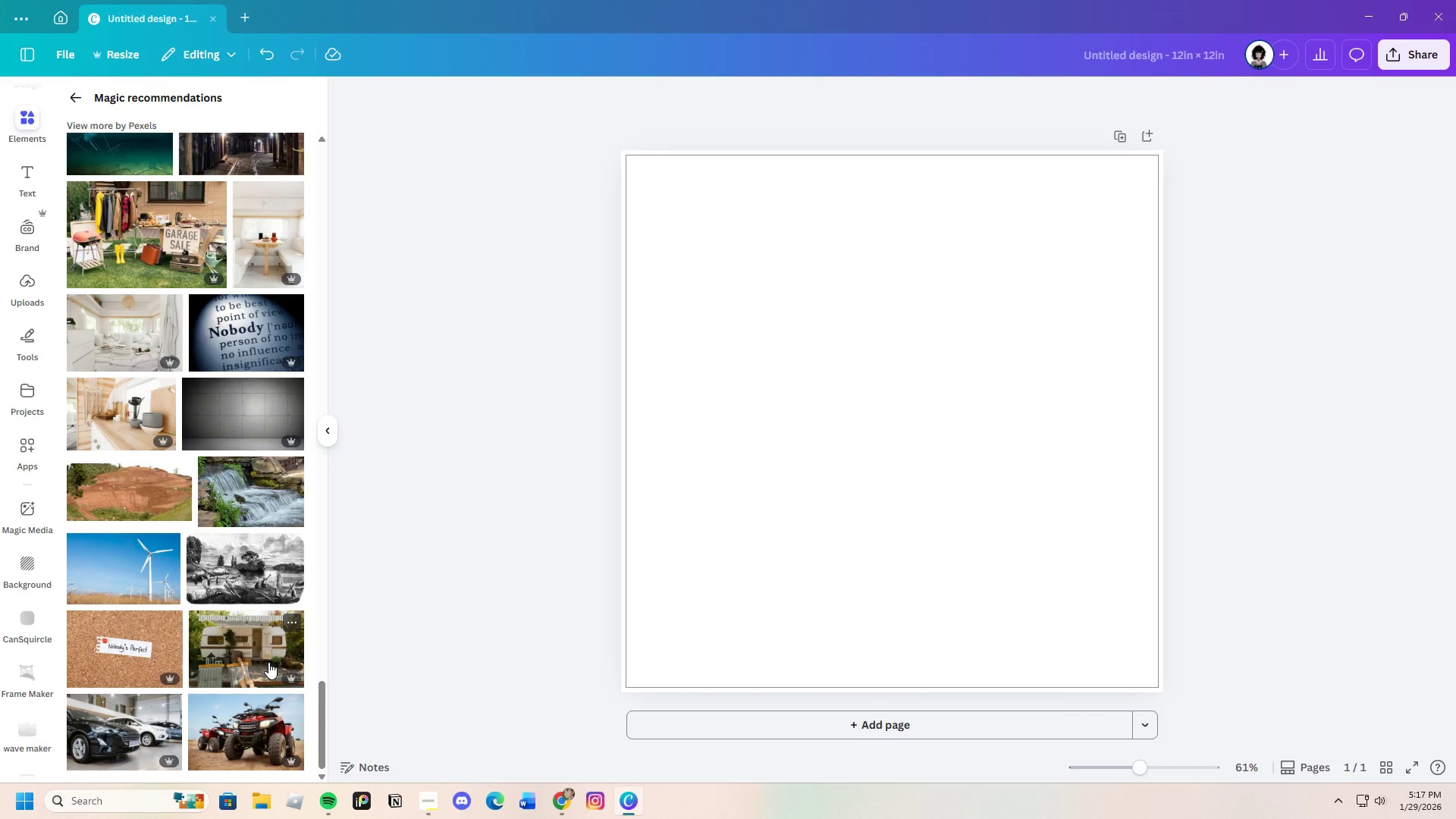 
scroll: coordinate [207, 605], scroll_direction: up, amount: 1.0
 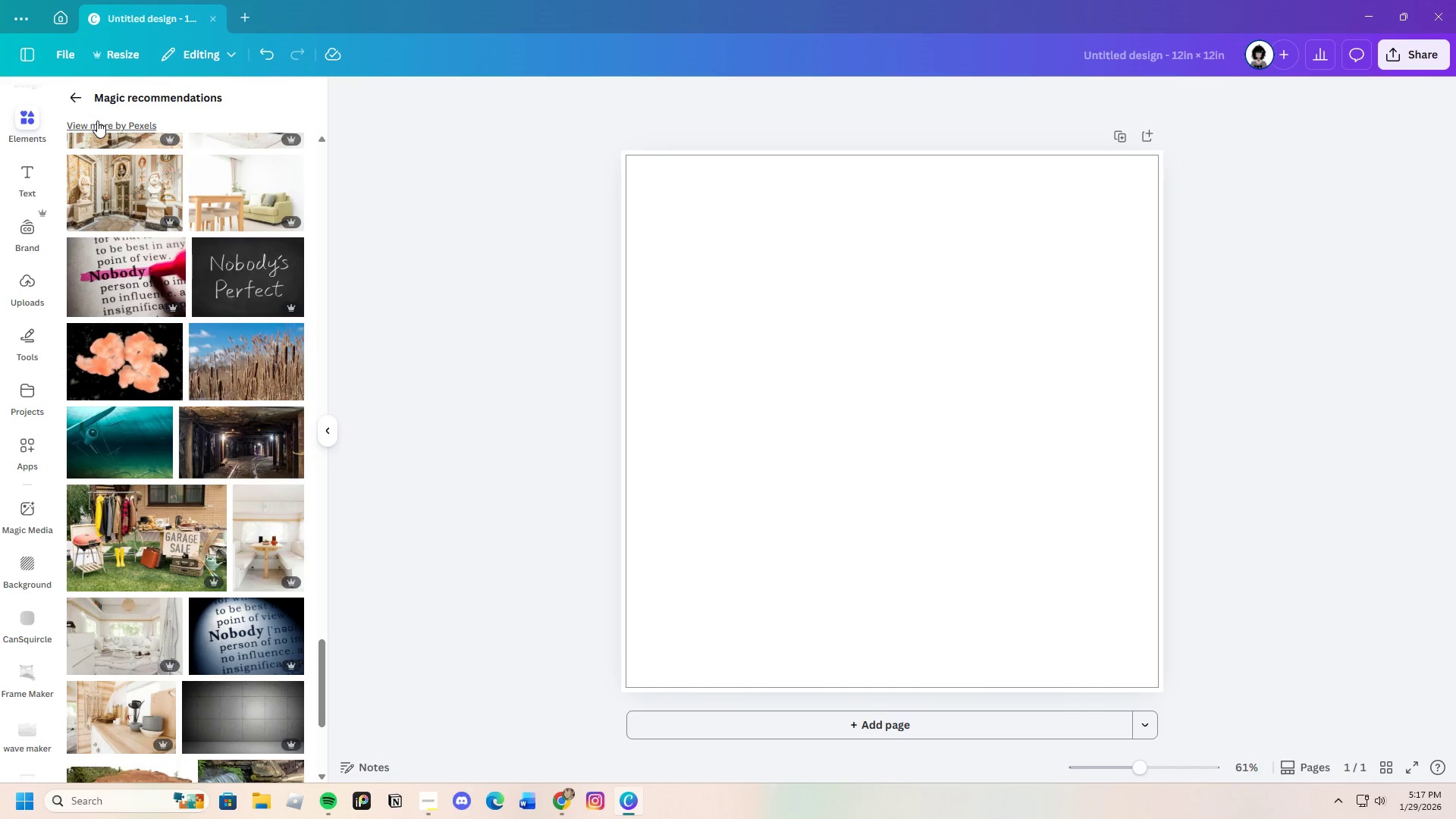 
left_click([74, 97])
 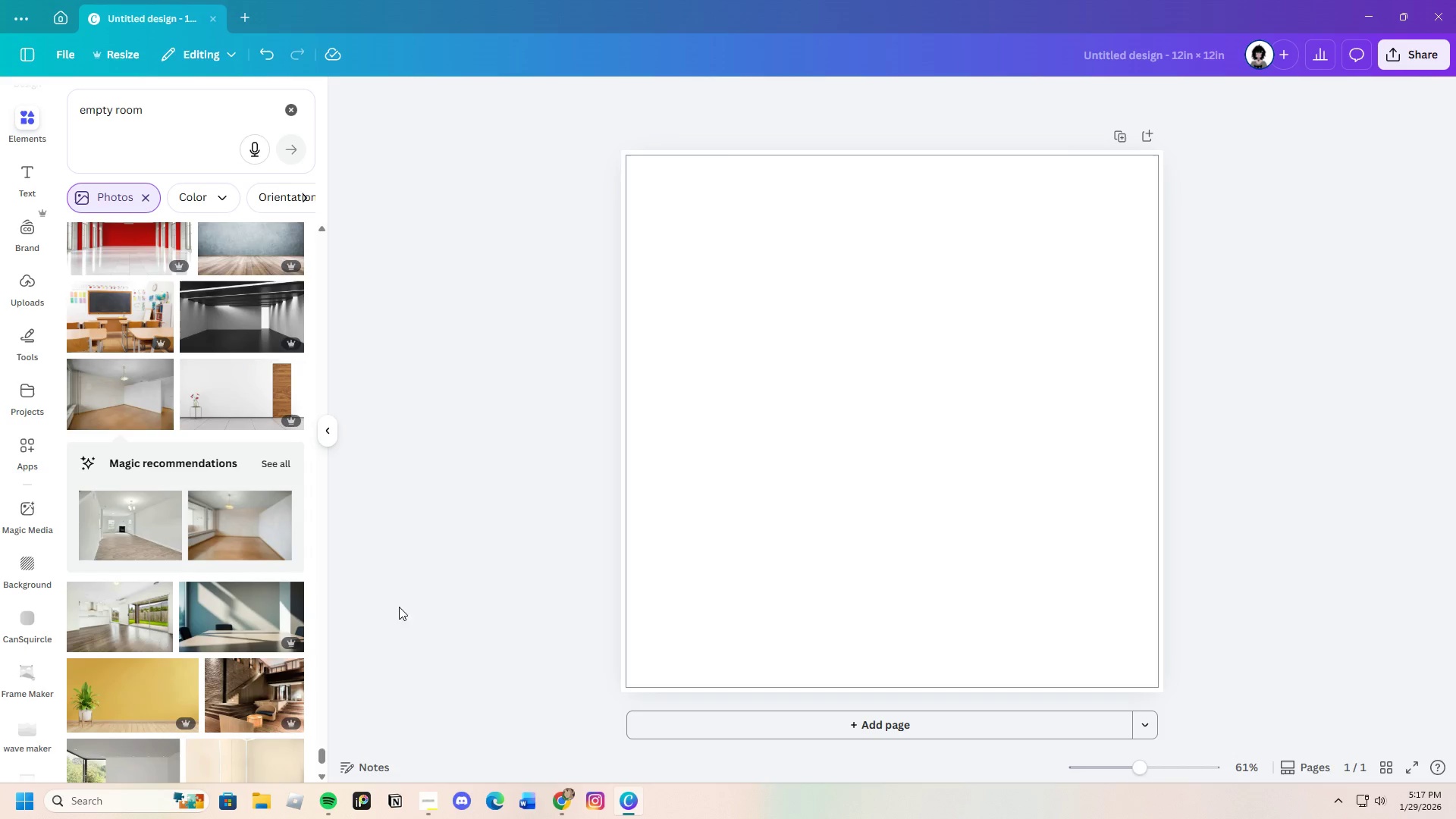 
scroll: coordinate [194, 562], scroll_direction: down, amount: 16.0
 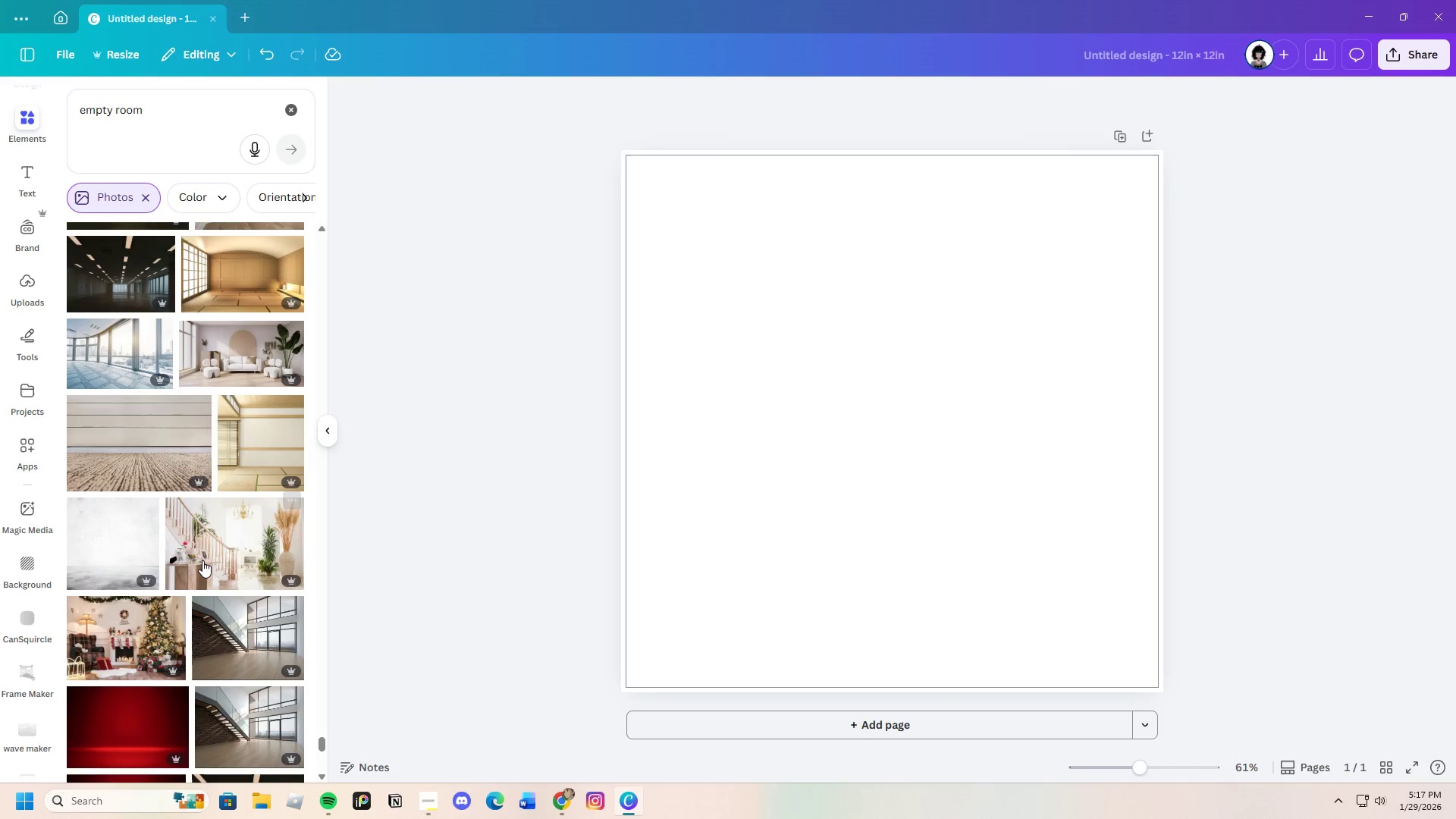 
scroll: coordinate [203, 560], scroll_direction: up, amount: 2.0
 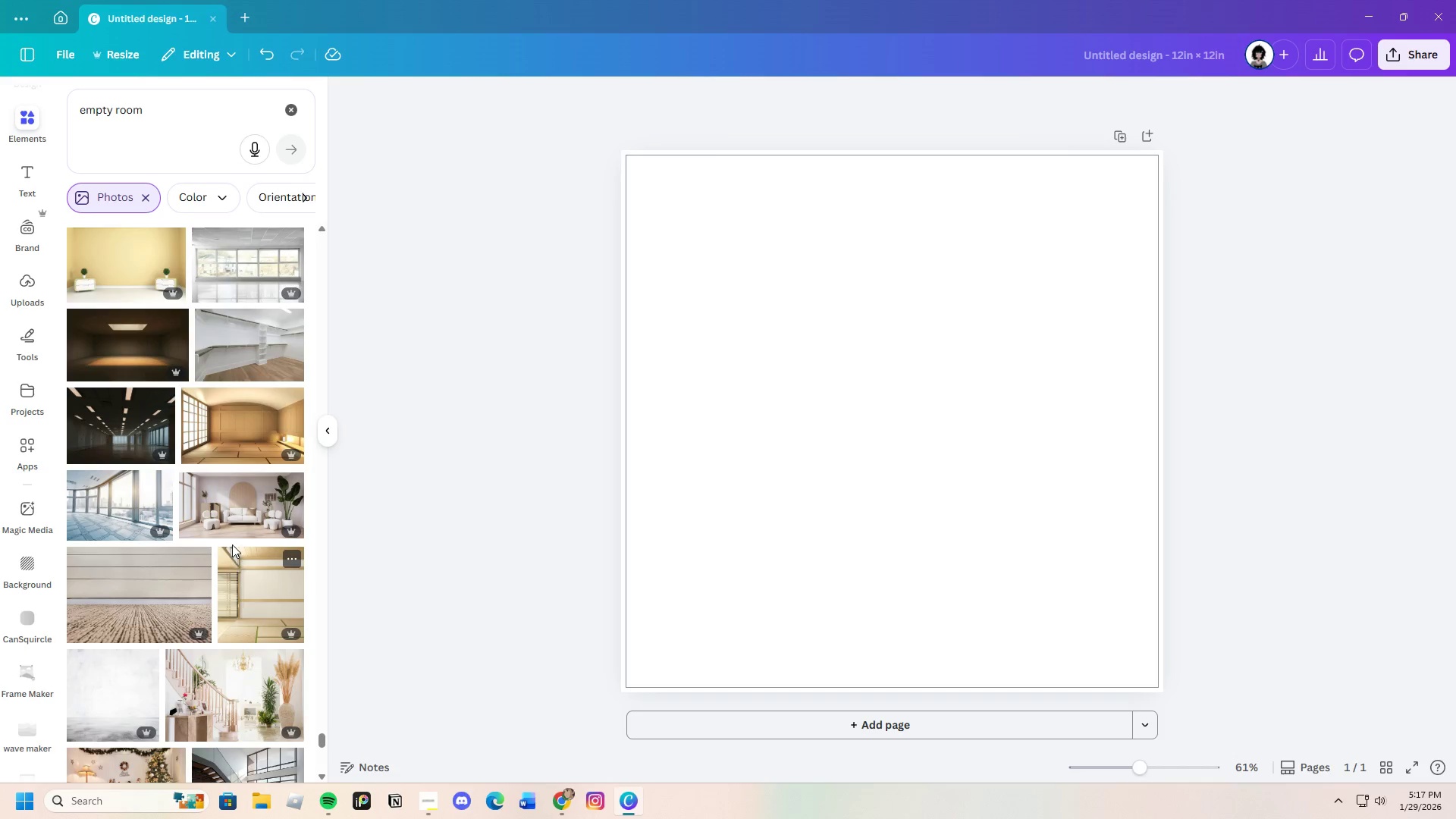 
scroll: coordinate [240, 610], scroll_direction: down, amount: 20.0
 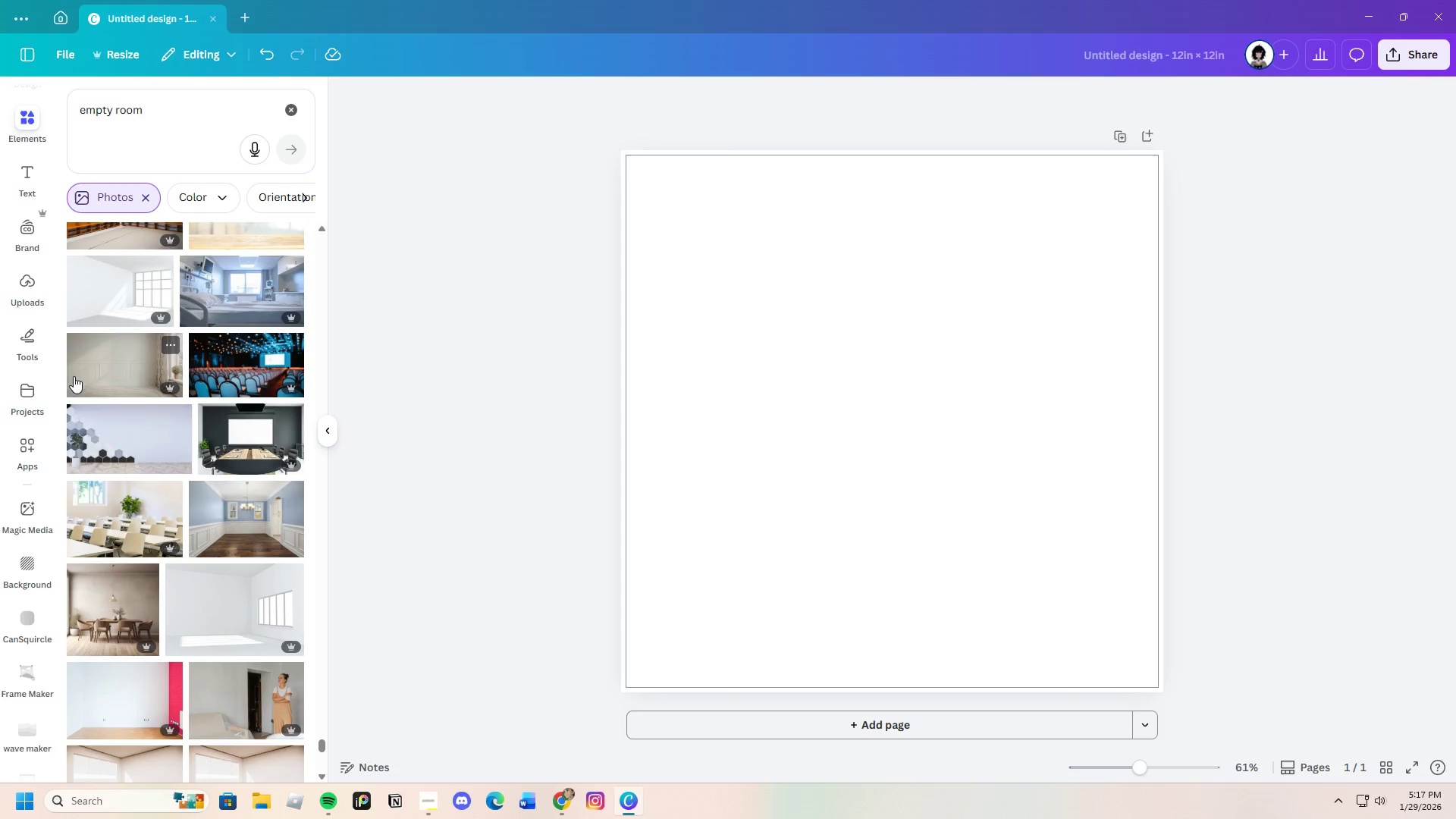 
scroll: coordinate [178, 489], scroll_direction: up, amount: 1.0
 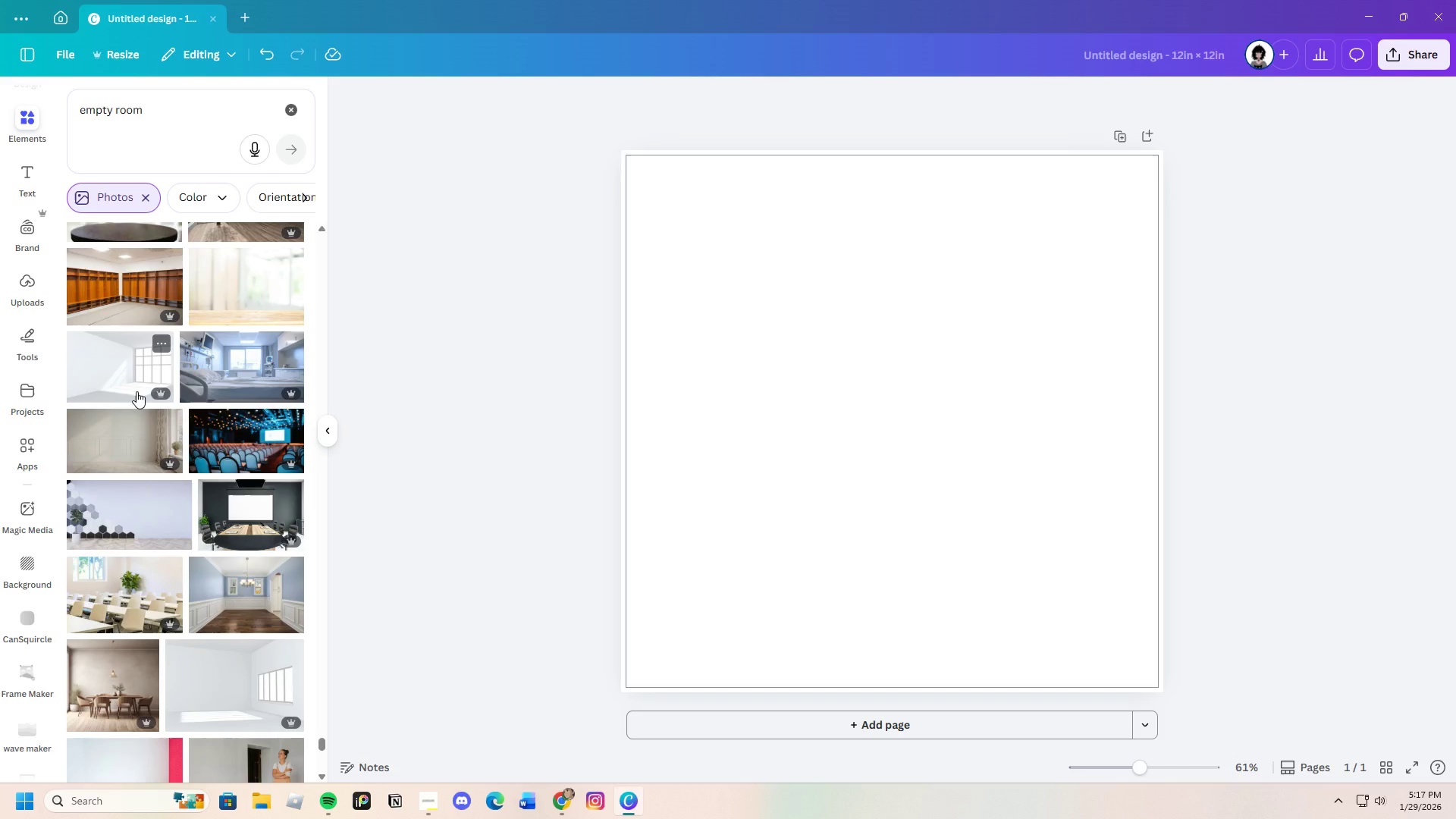 
left_click([137, 389])
 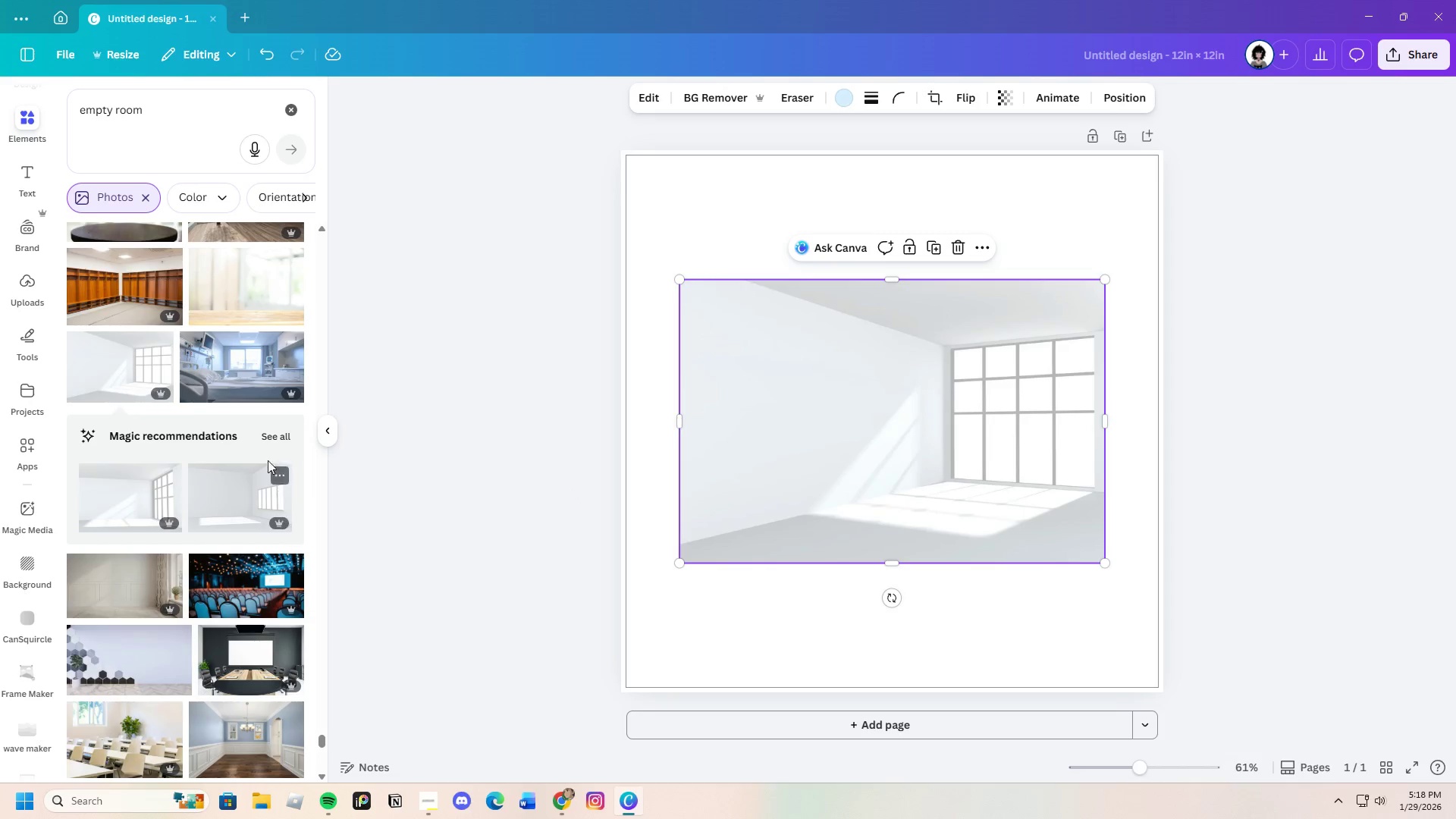 
left_click([277, 437])
 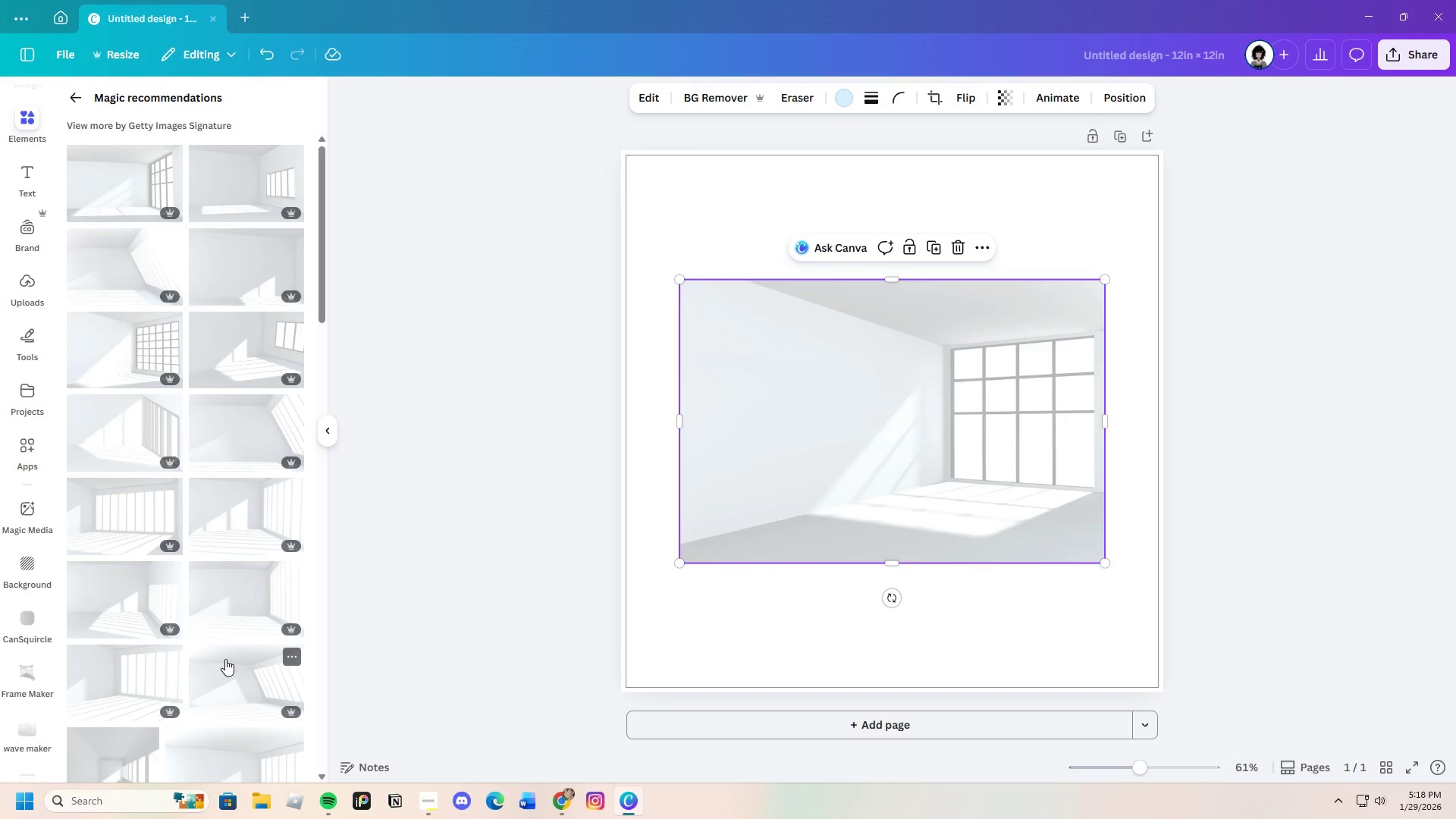 
scroll: coordinate [225, 658], scroll_direction: down, amount: 3.0
 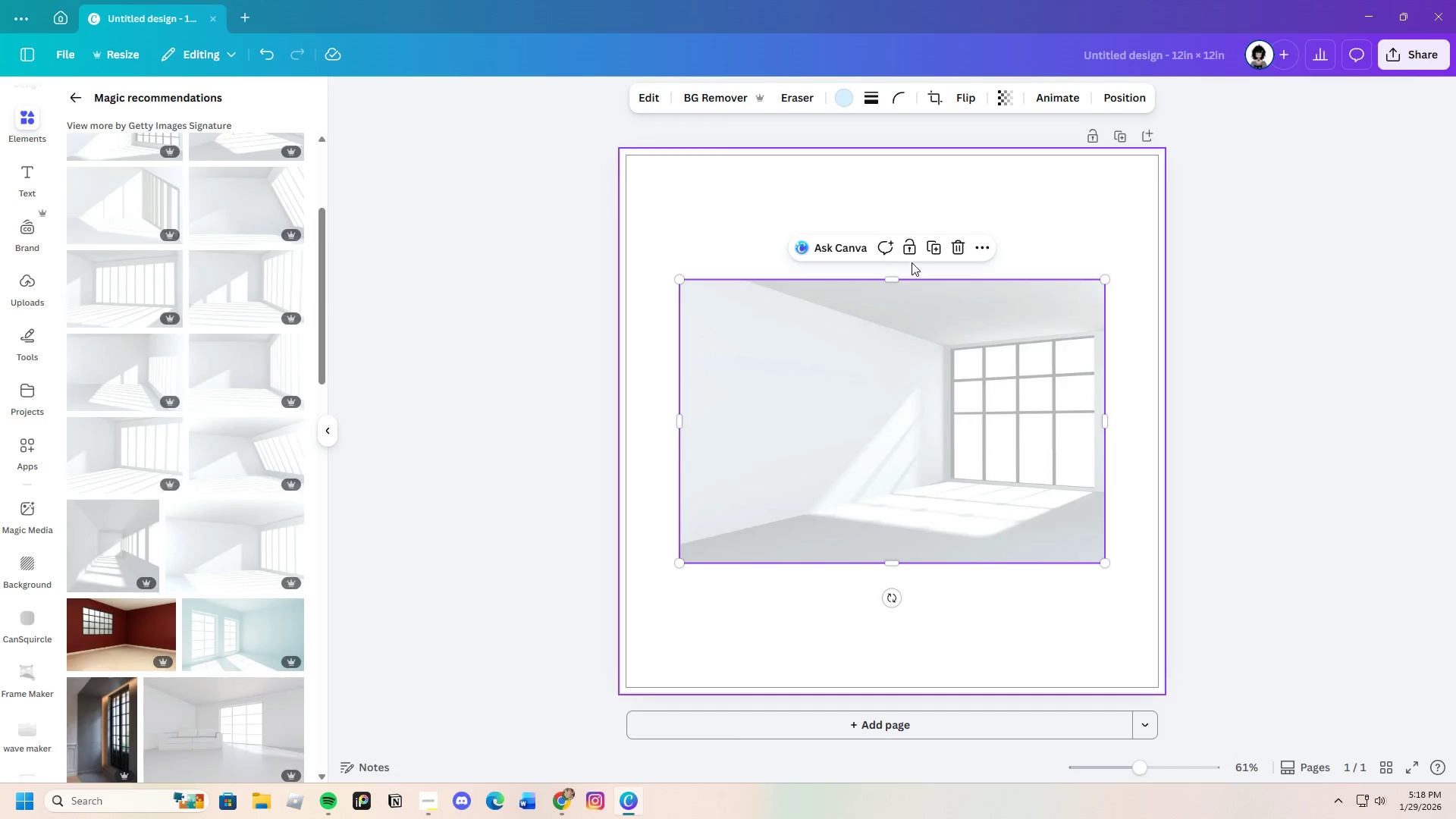 
left_click([952, 247])
 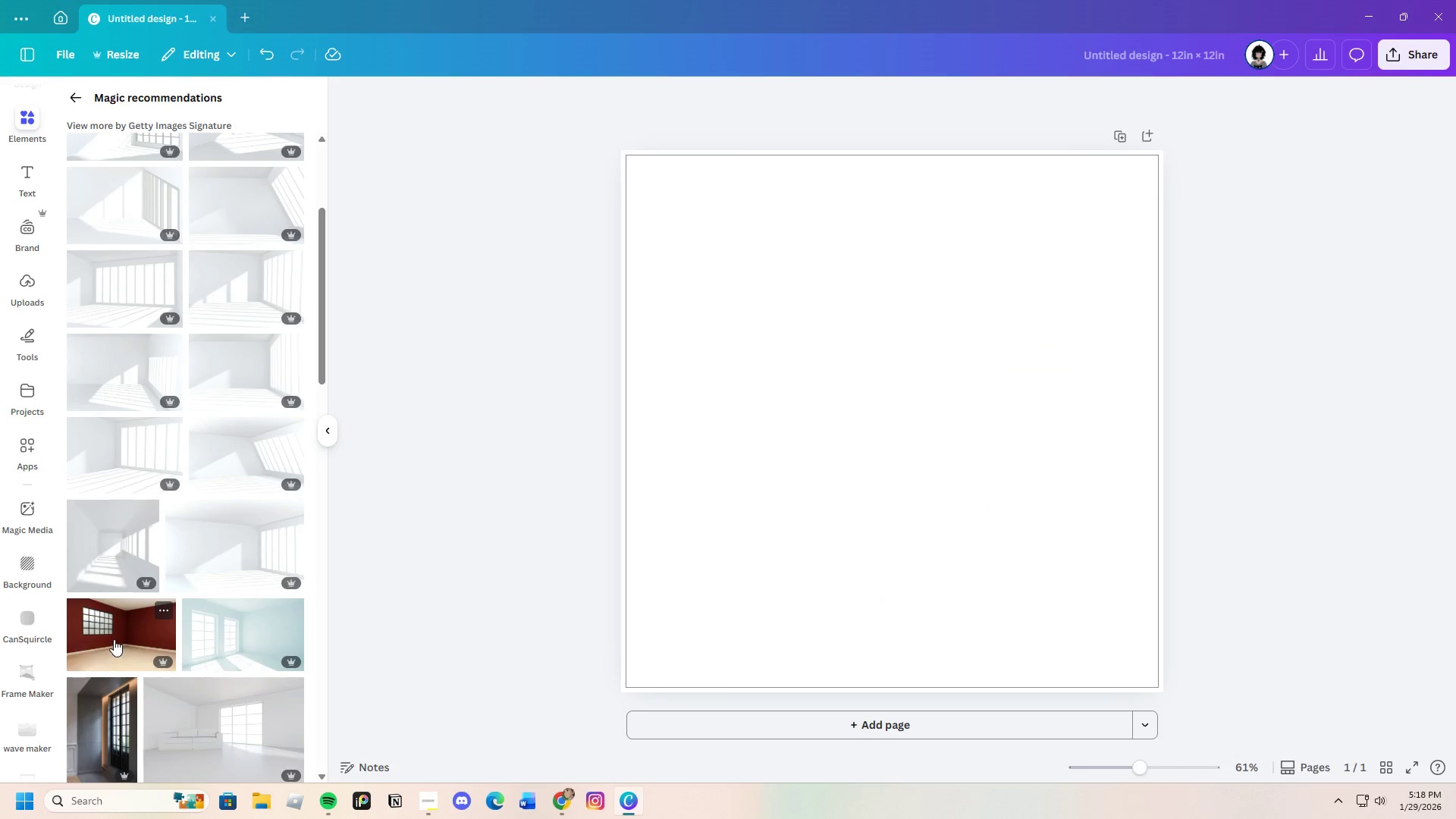 
scroll: coordinate [165, 641], scroll_direction: down, amount: 19.0
 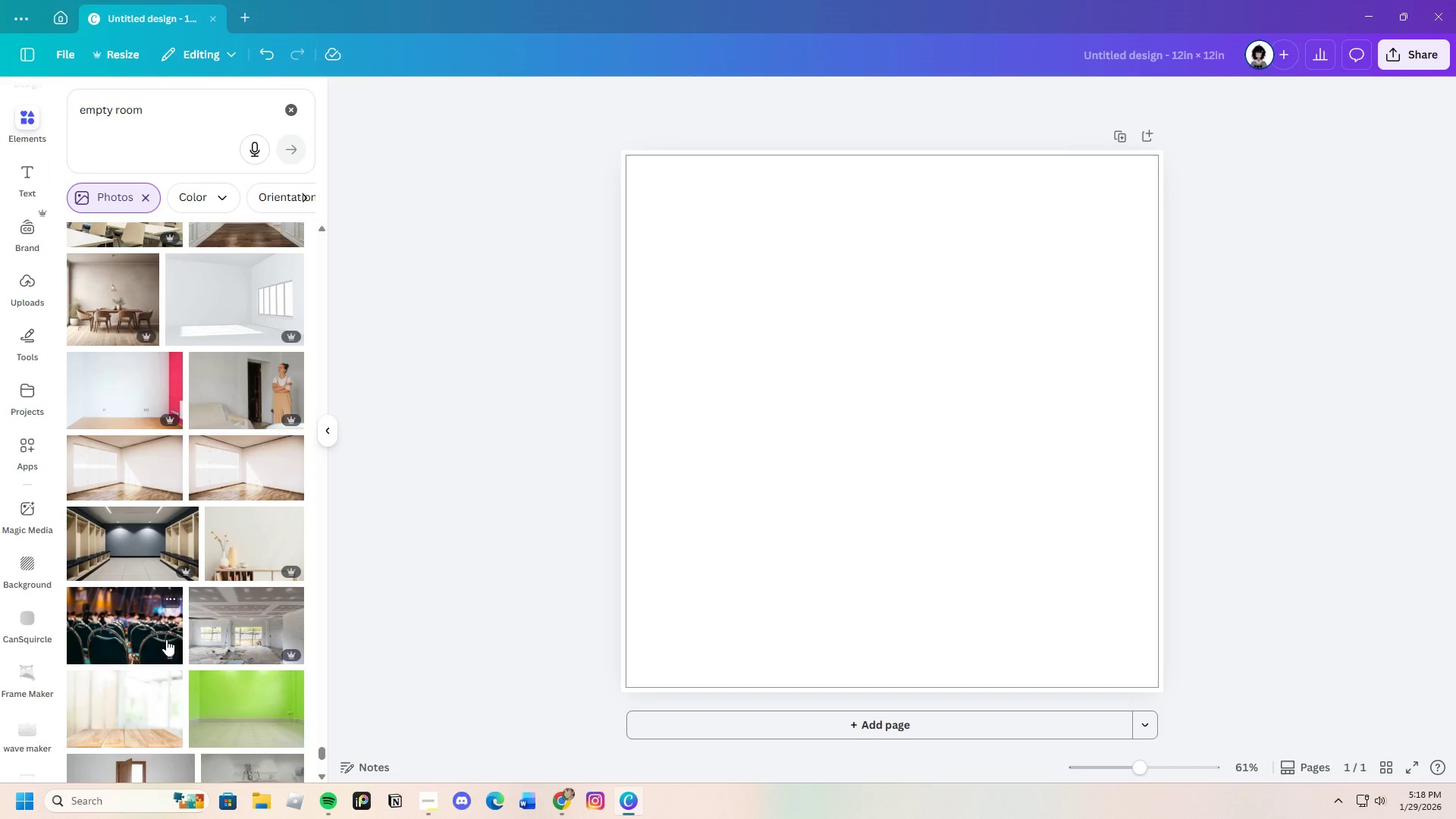 
scroll: coordinate [166, 639], scroll_direction: down, amount: 15.0
 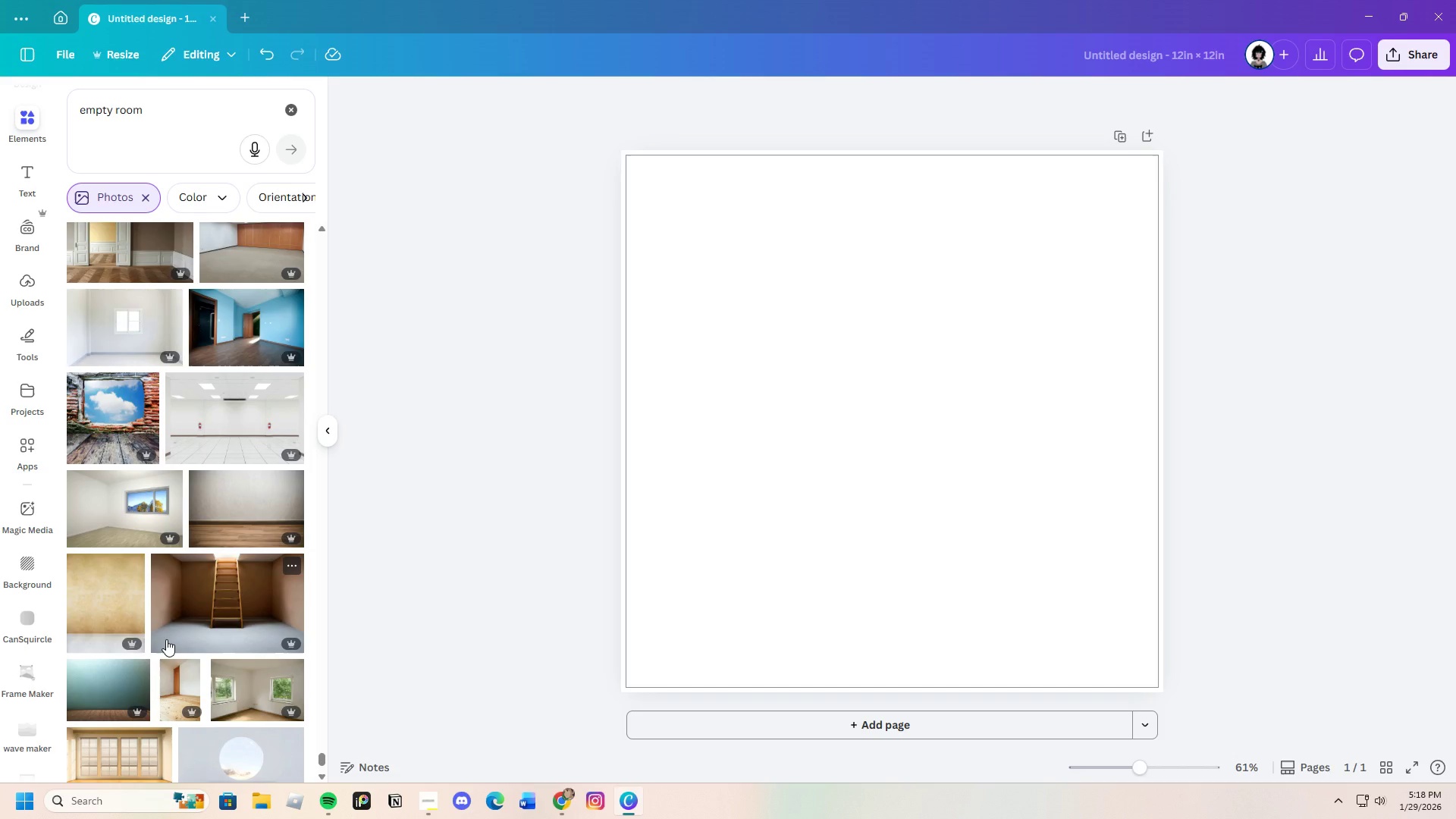 
scroll: coordinate [166, 639], scroll_direction: down, amount: 6.0
 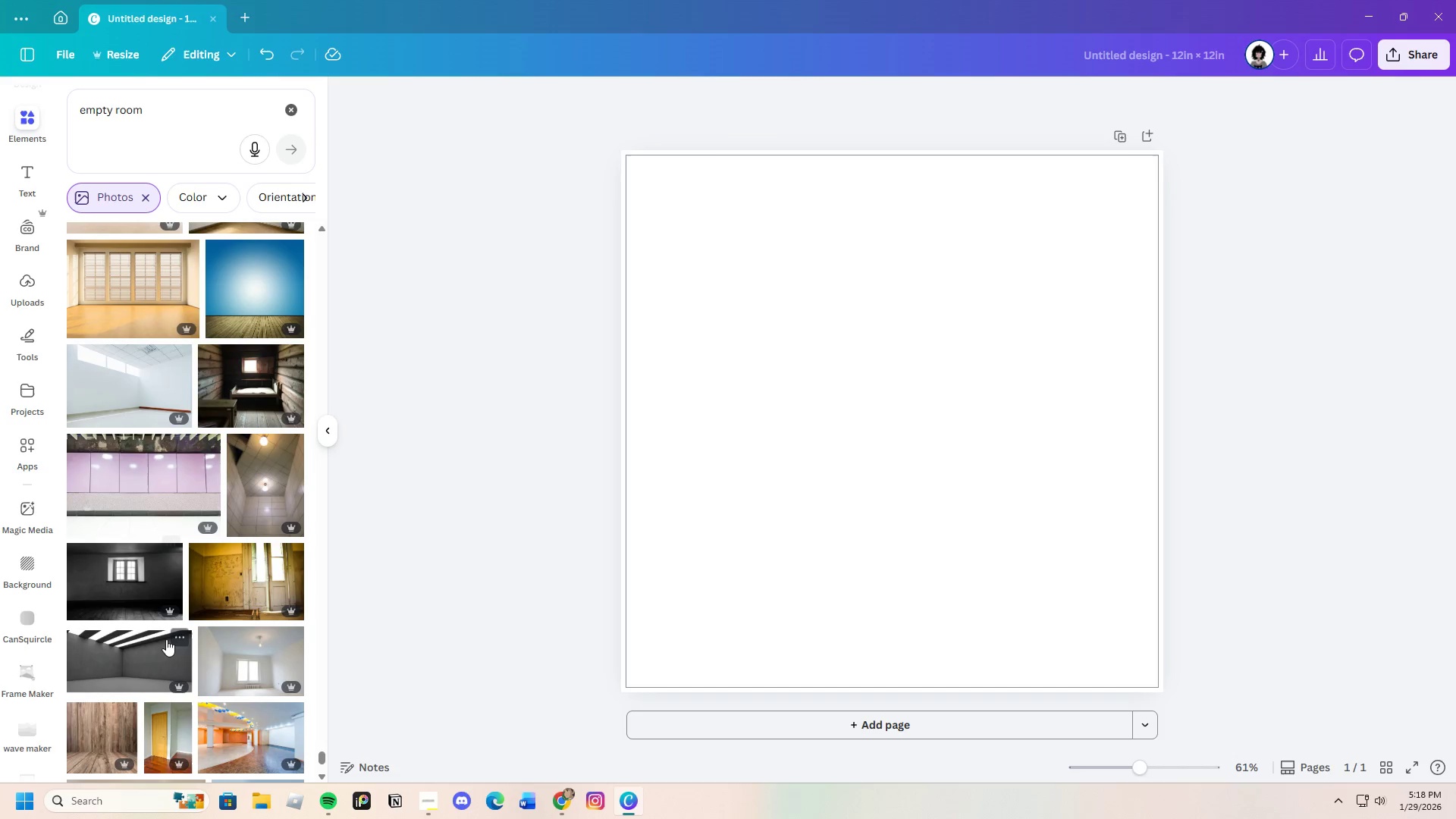 
left_click([250, 499])
 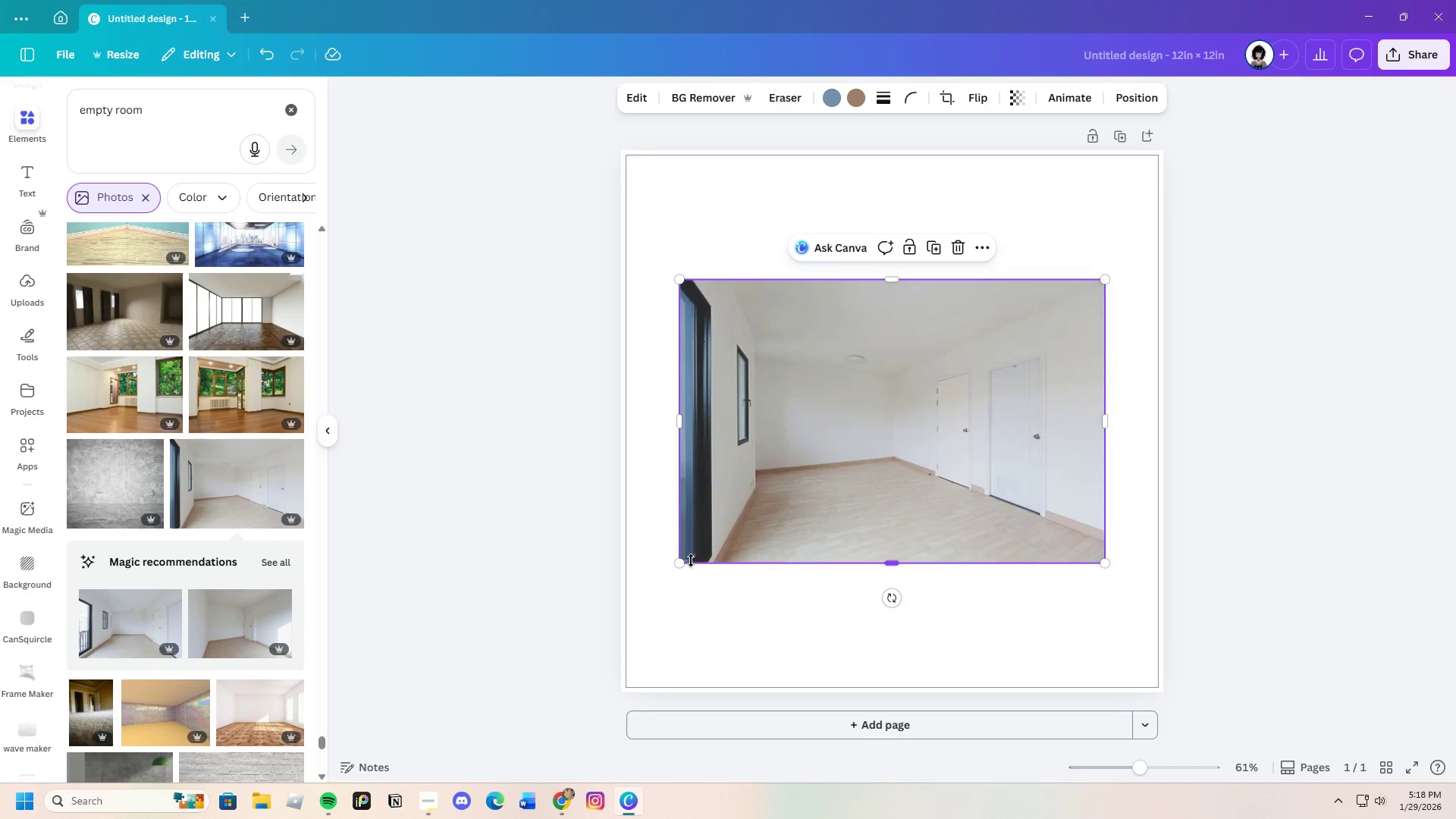 
left_click_drag(start_coordinate=[678, 560], to_coordinate=[571, 688])
 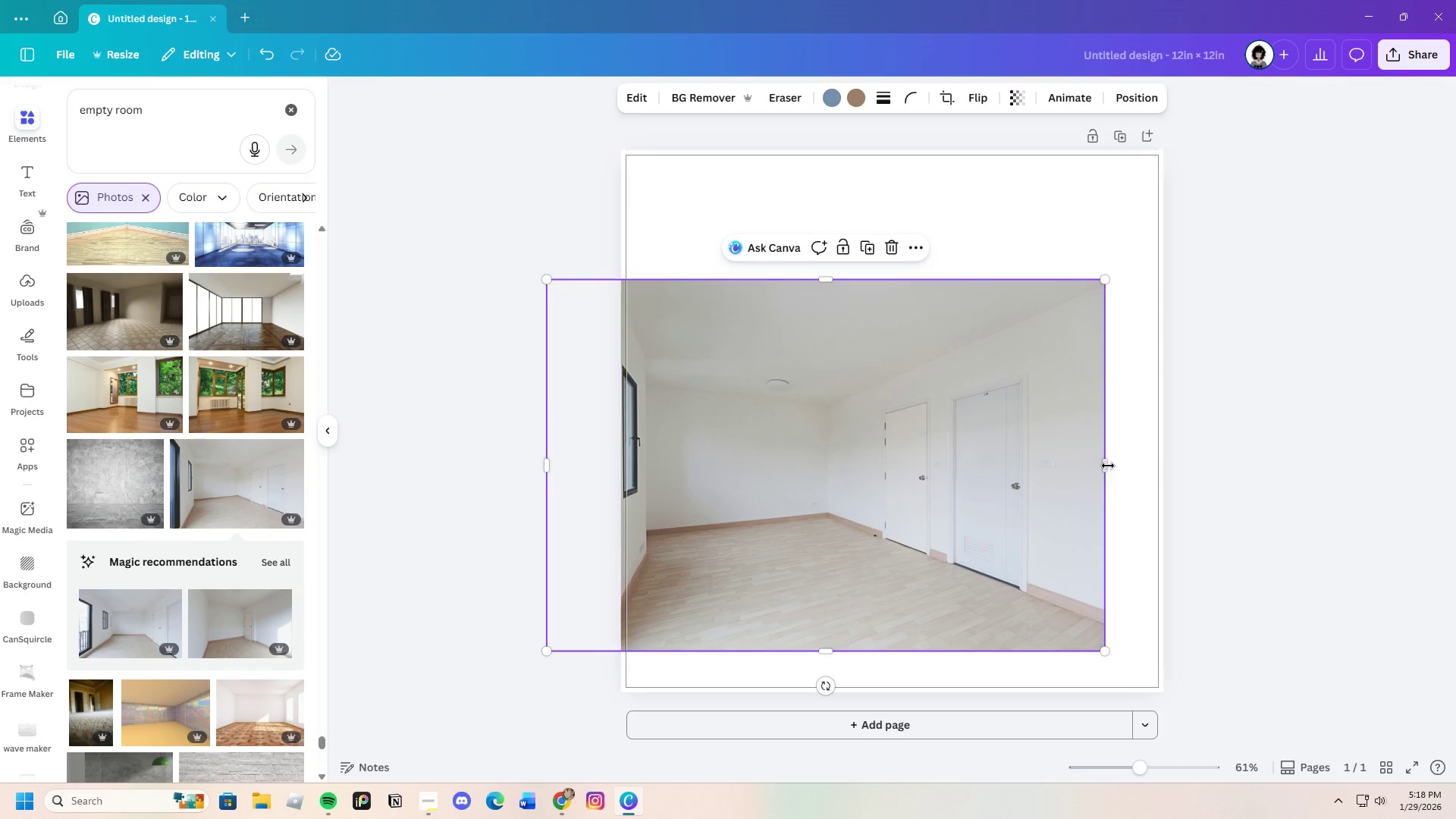 
left_click_drag(start_coordinate=[1107, 465], to_coordinate=[1336, 509])
 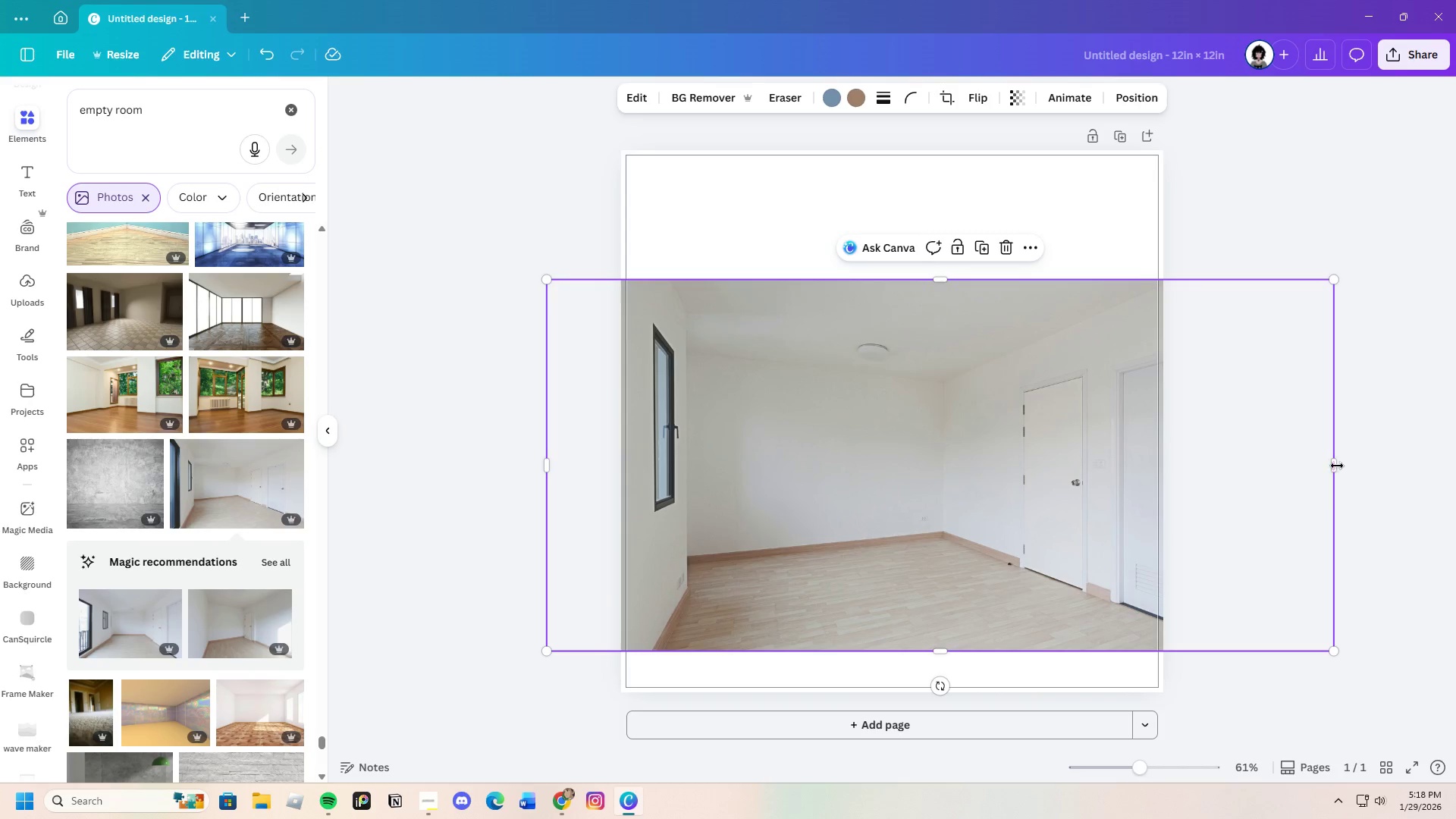 
left_click_drag(start_coordinate=[1334, 466], to_coordinate=[1325, 466])
 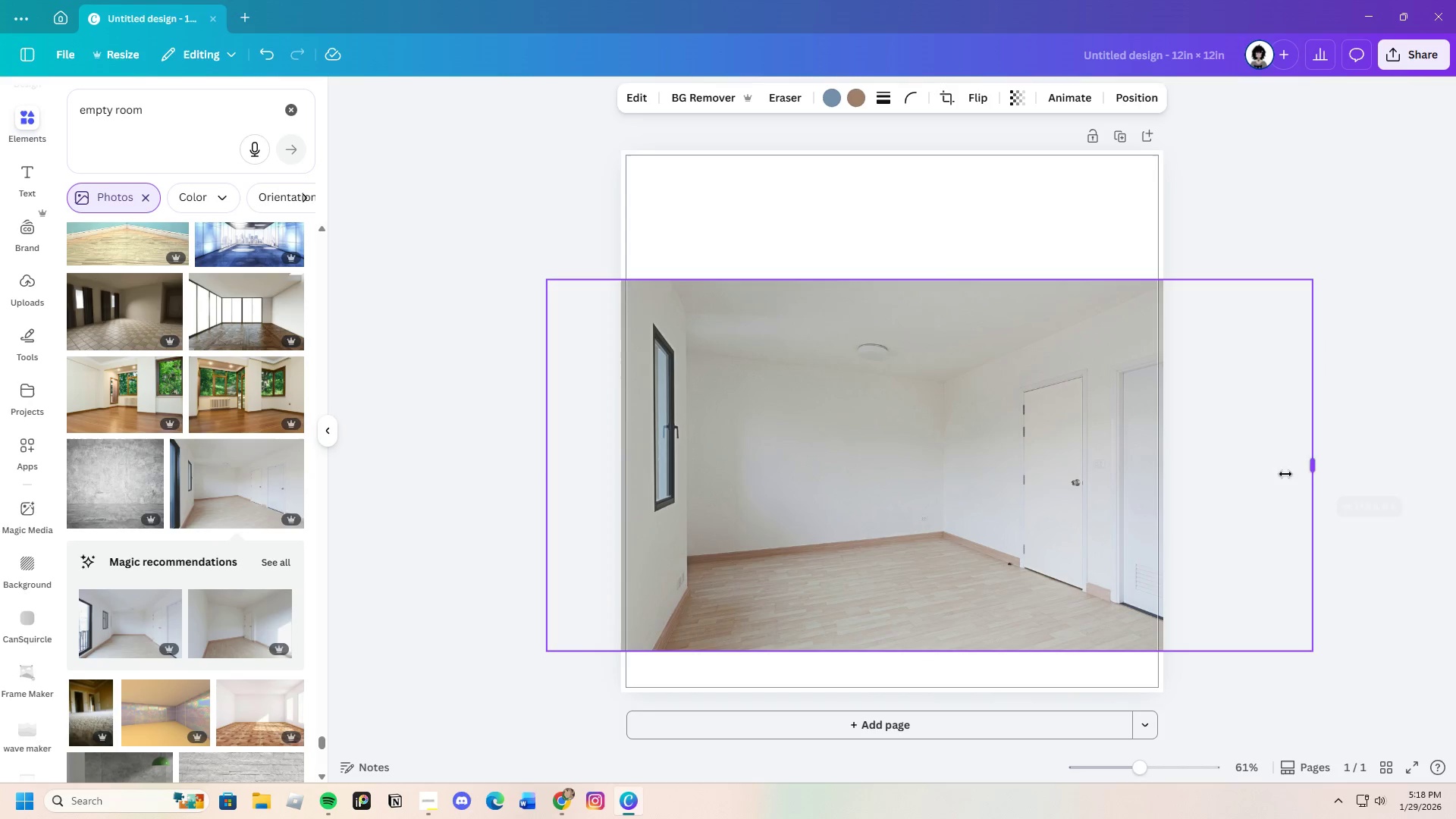 
left_click_drag(start_coordinate=[1325, 466], to_coordinate=[1163, 491])
 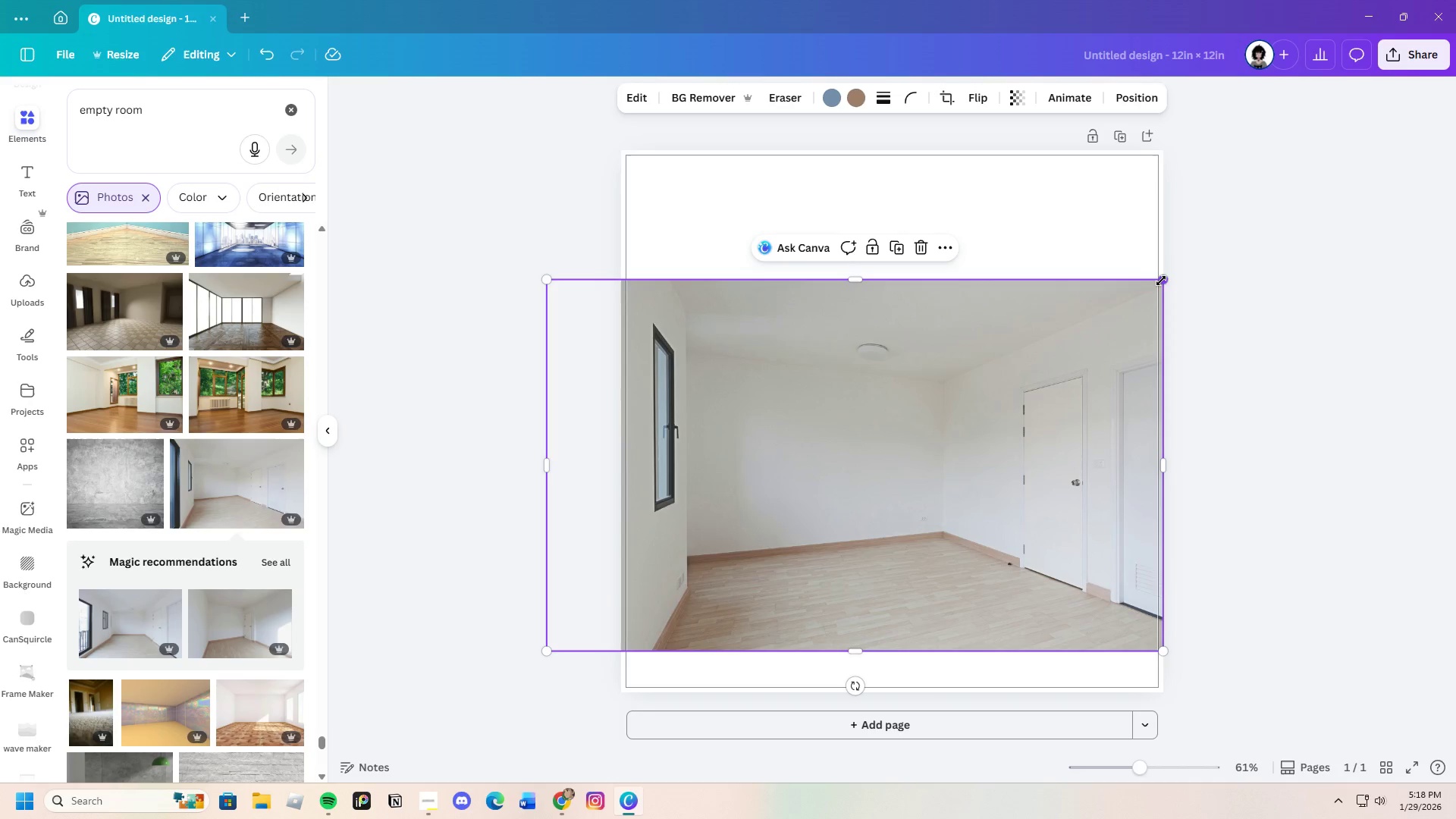 
left_click_drag(start_coordinate=[1161, 281], to_coordinate=[1368, 74])
 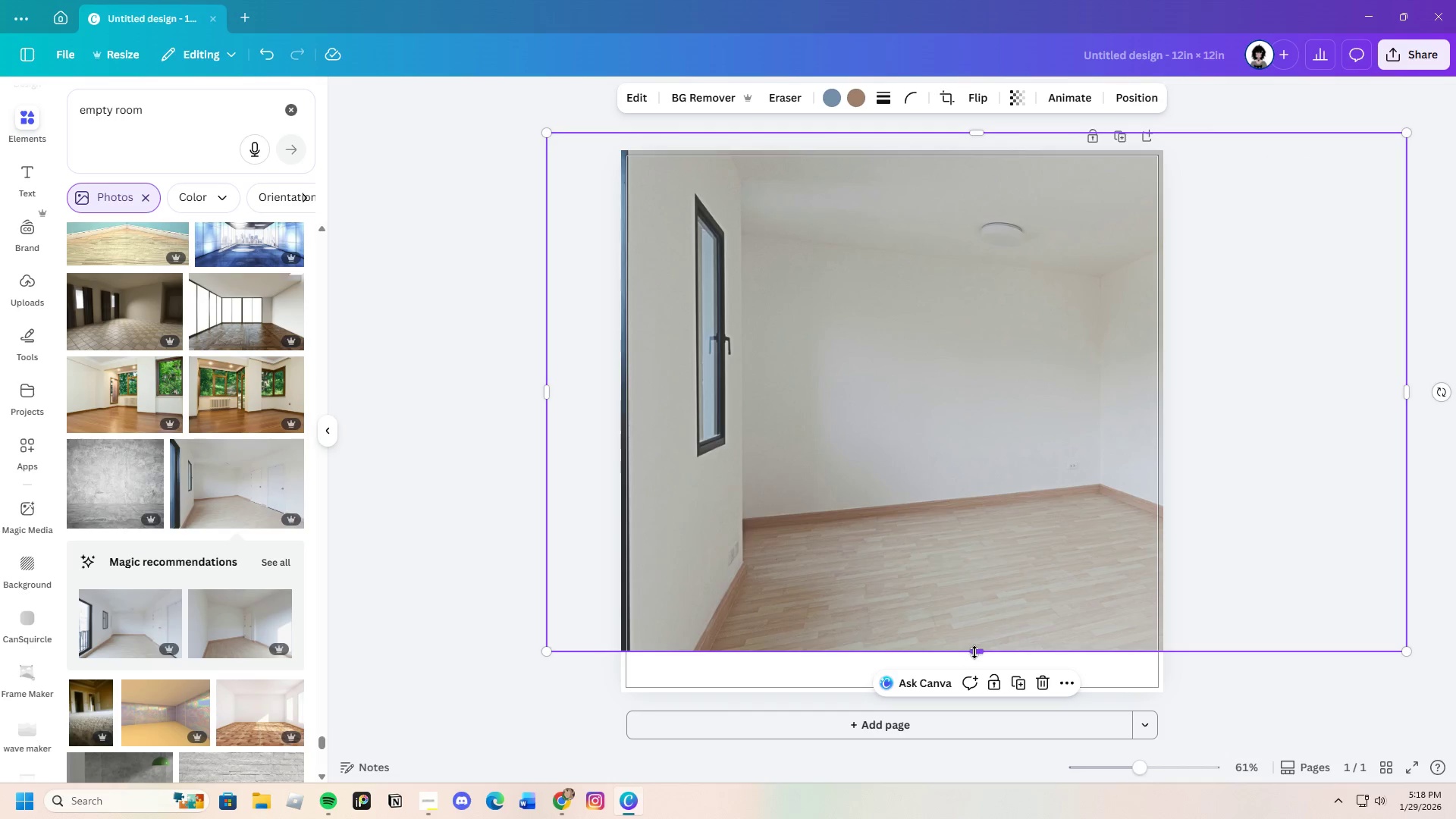 
left_click_drag(start_coordinate=[977, 654], to_coordinate=[983, 769])
 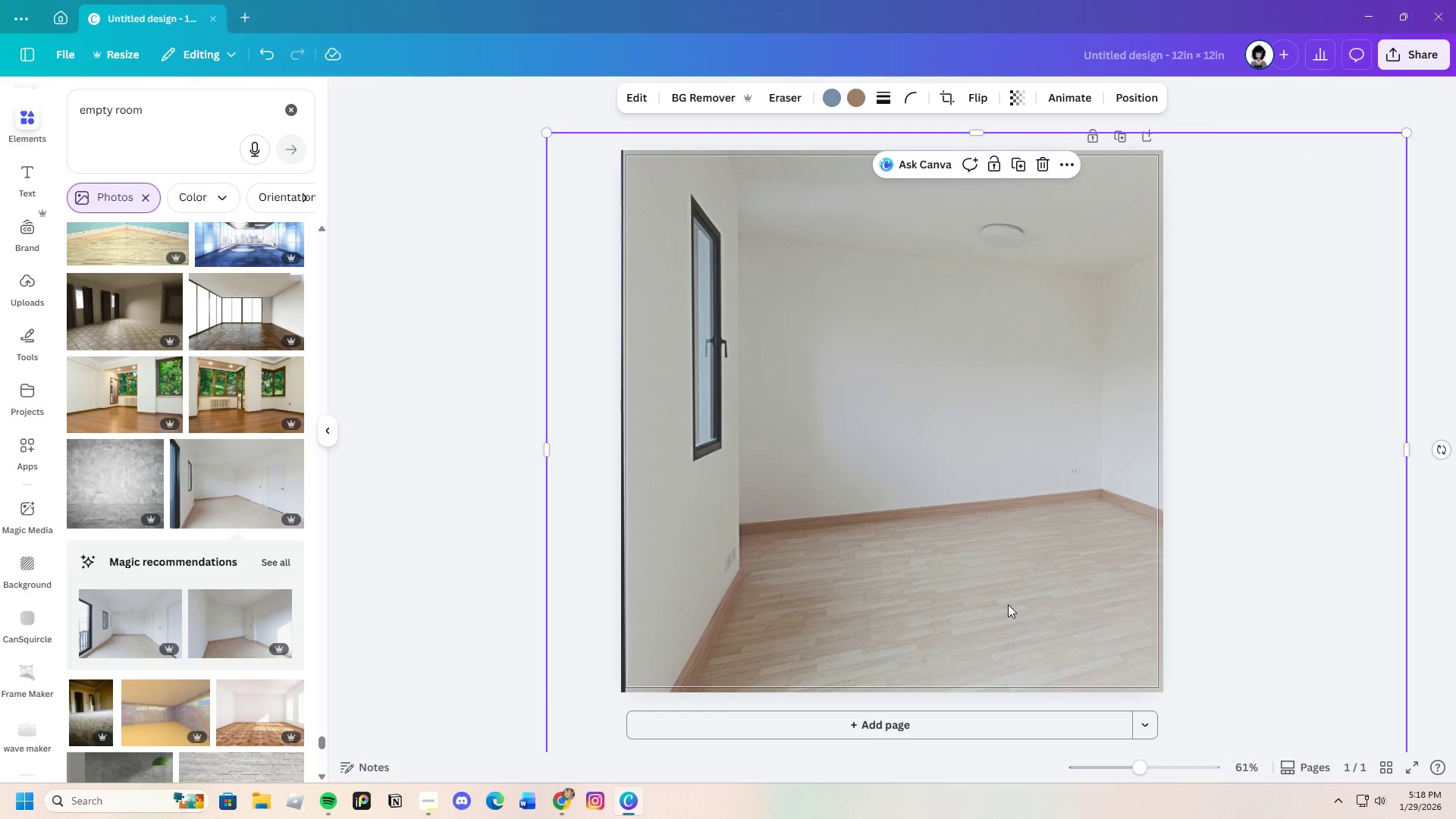 
left_click_drag(start_coordinate=[1010, 604], to_coordinate=[971, 613])
 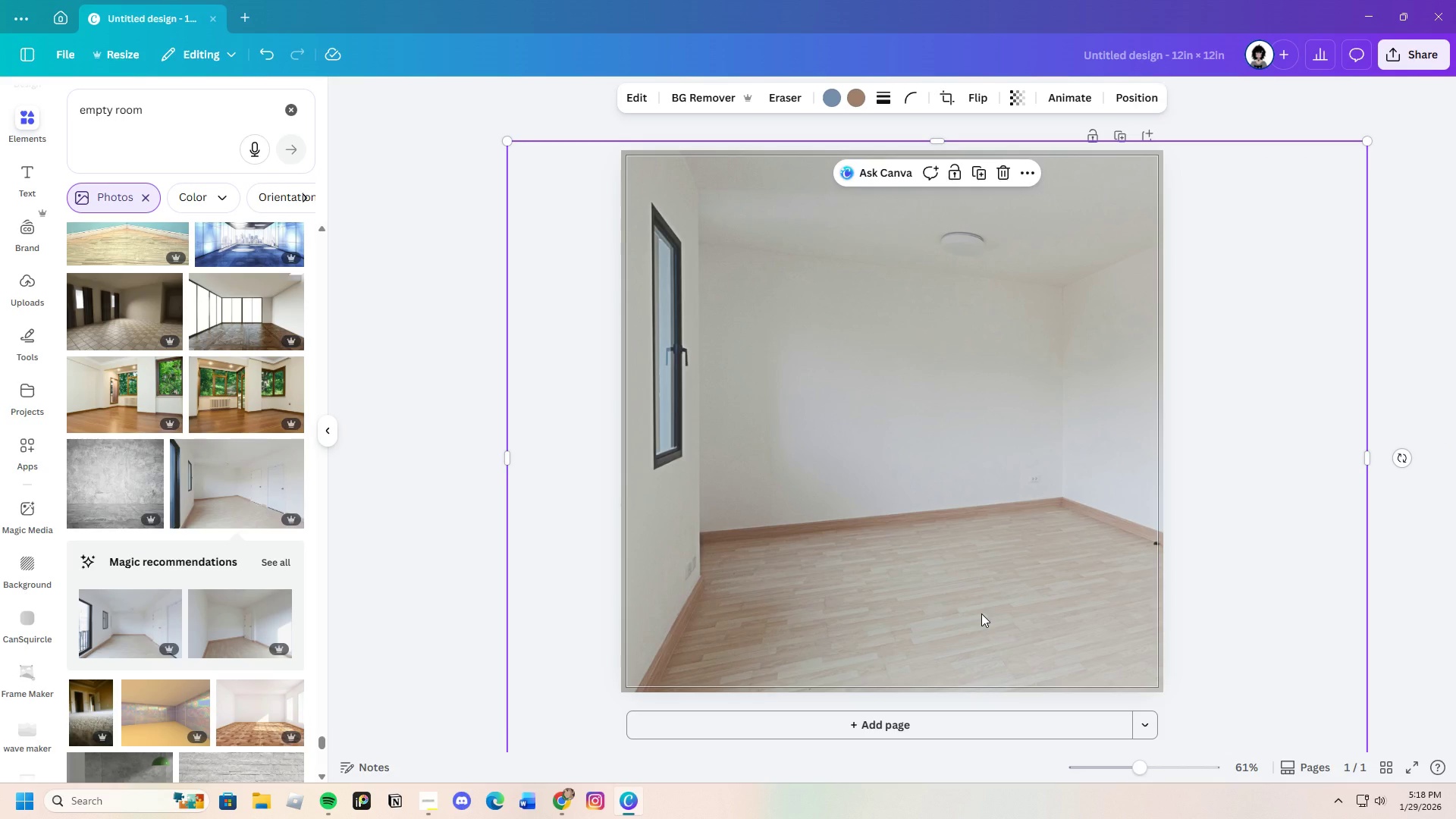 
wait(8.11)
 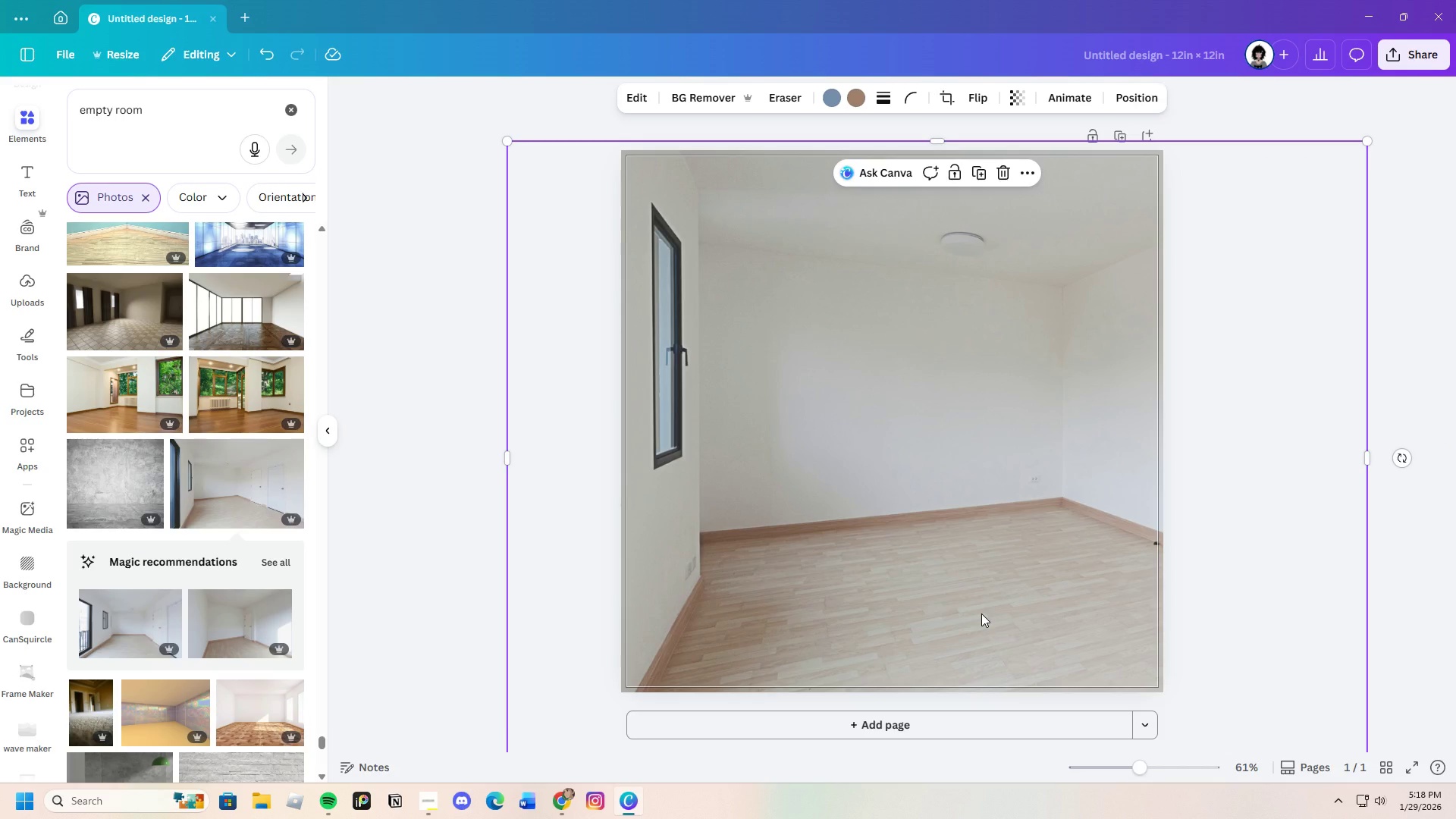 
left_click_drag(start_coordinate=[514, 450], to_coordinate=[525, 451])
 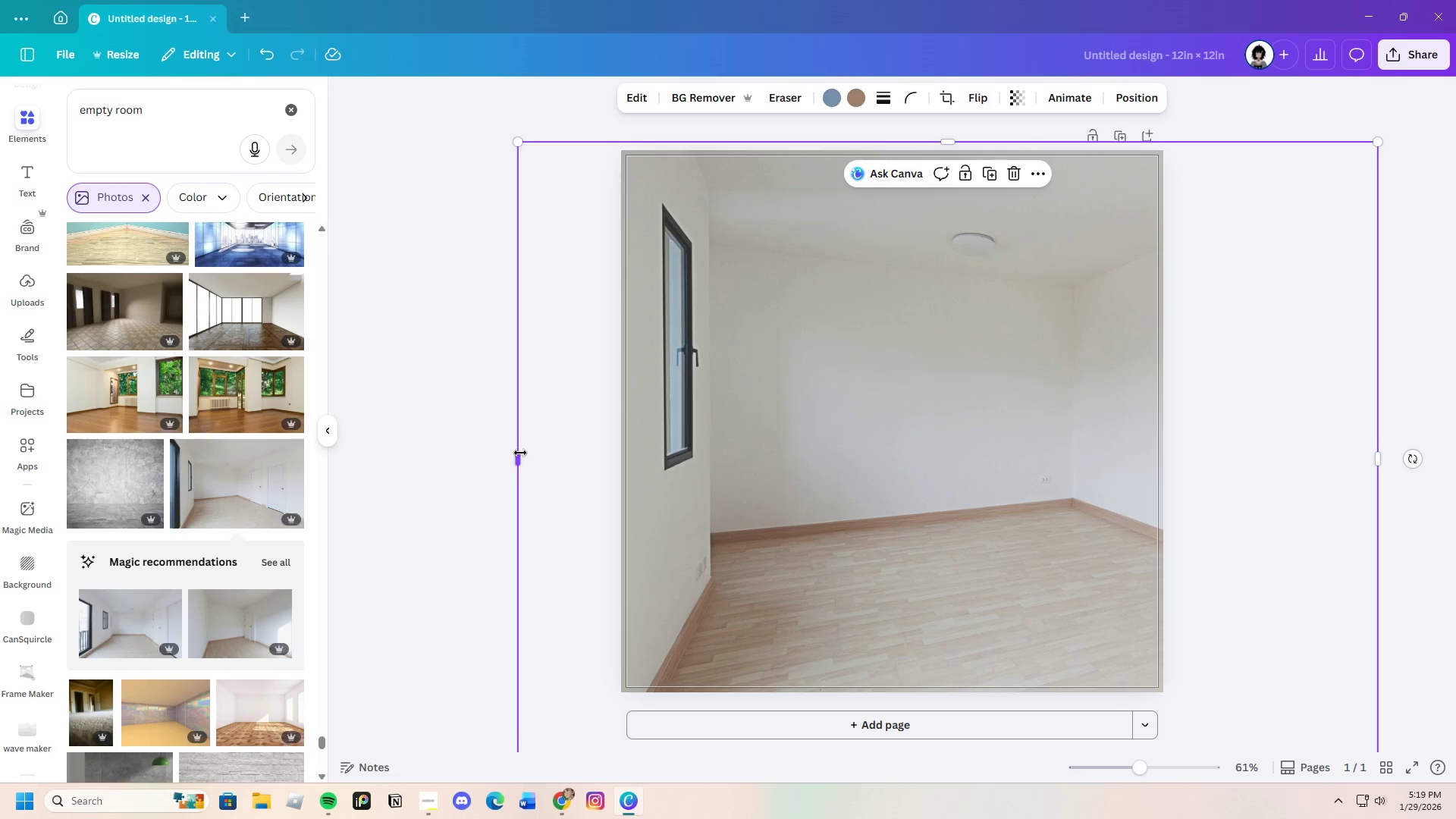 
left_click_drag(start_coordinate=[520, 452], to_coordinate=[596, 465])
 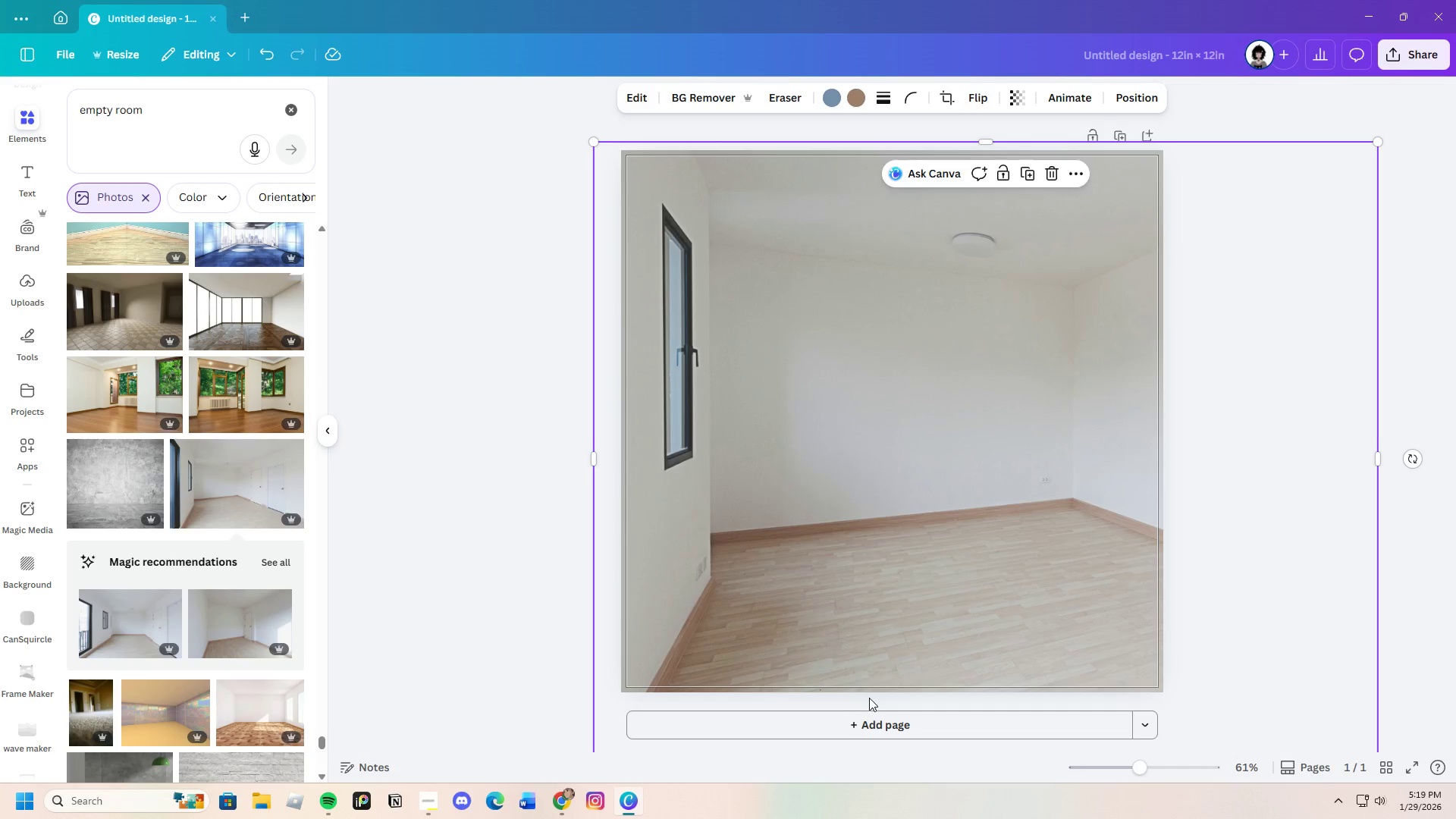 
scroll: coordinate [869, 698], scroll_direction: down, amount: 2.0
 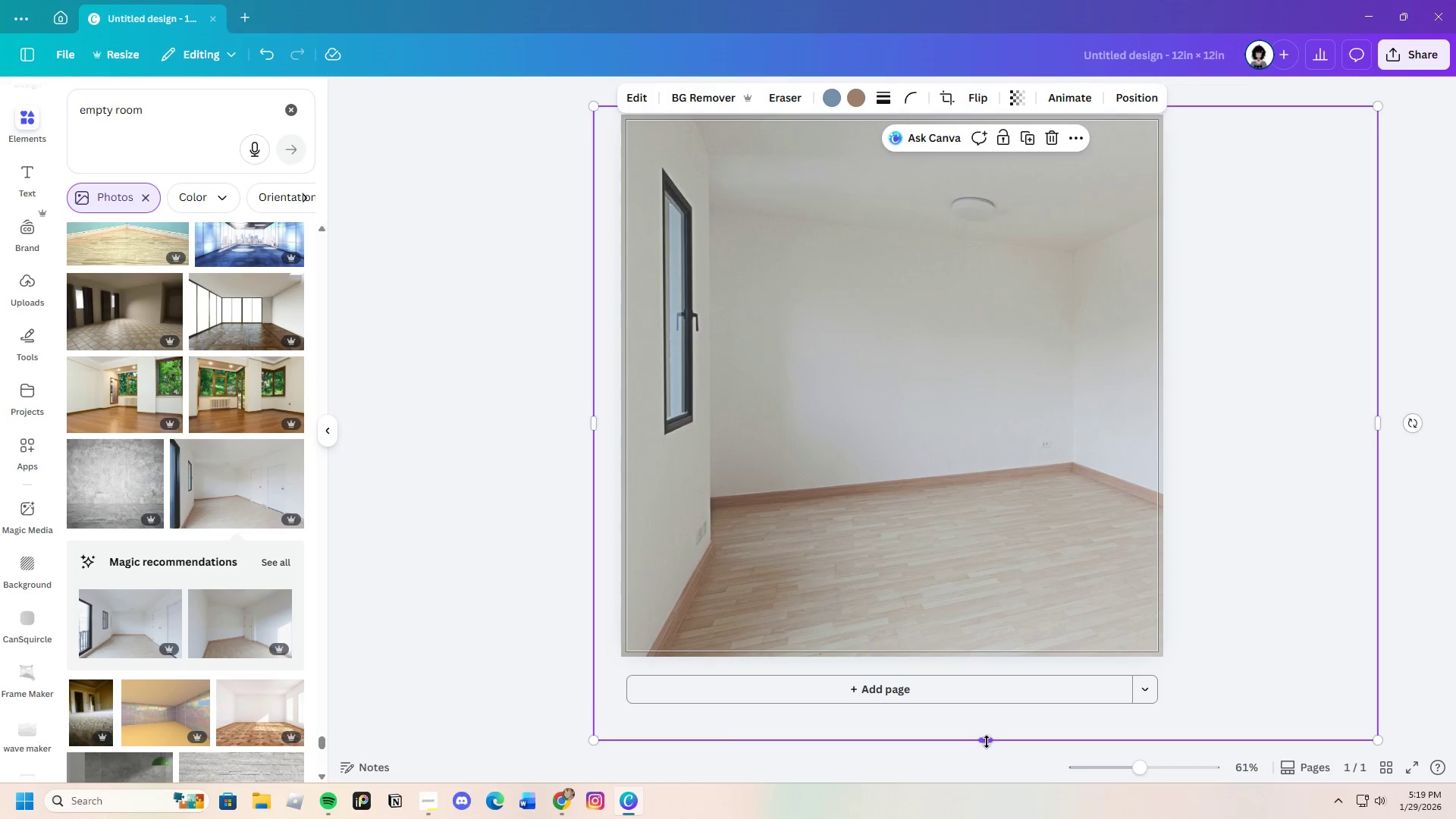 
left_click_drag(start_coordinate=[987, 745], to_coordinate=[993, 707])
 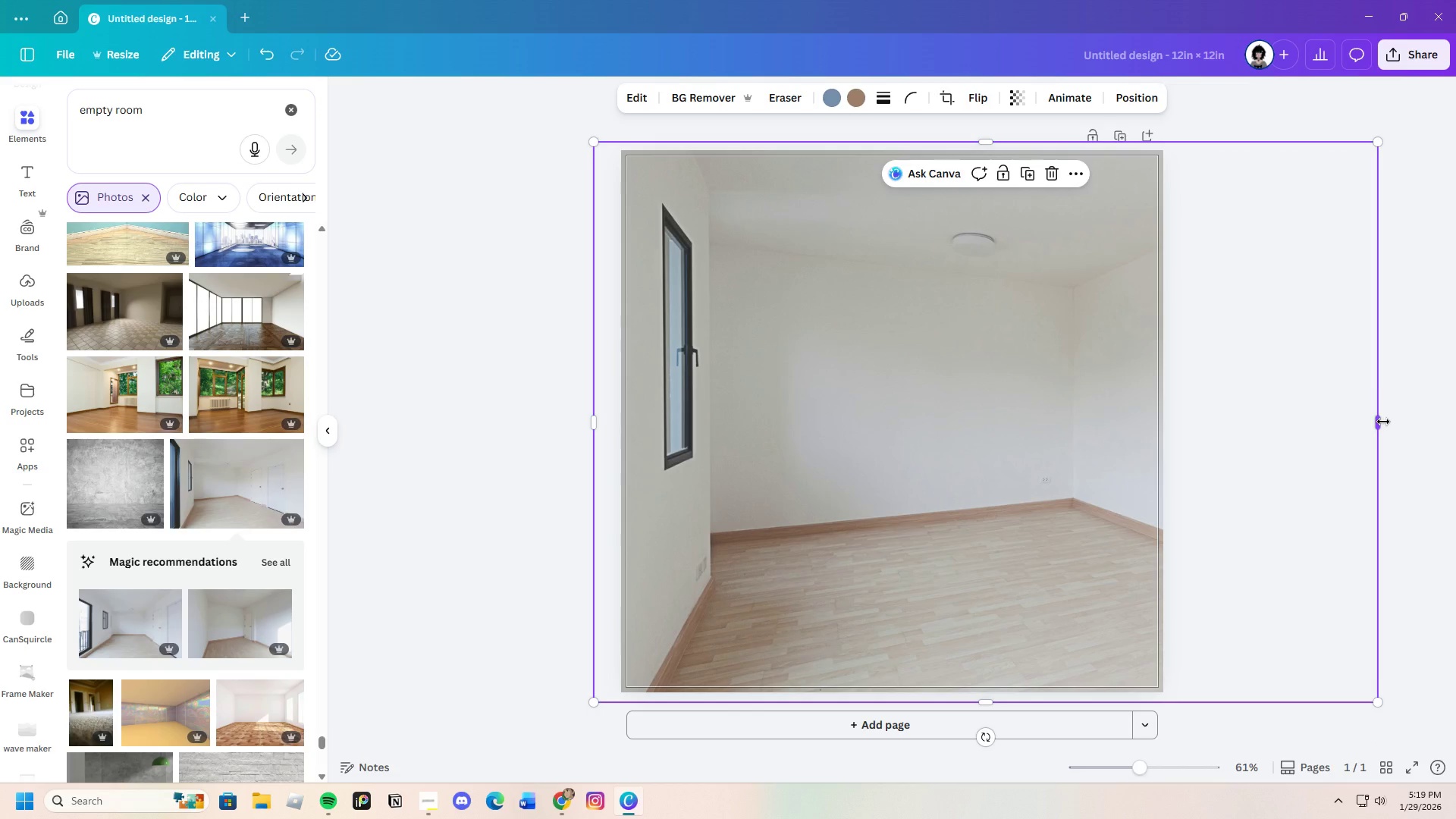 
left_click_drag(start_coordinate=[1383, 422], to_coordinate=[1178, 470])
 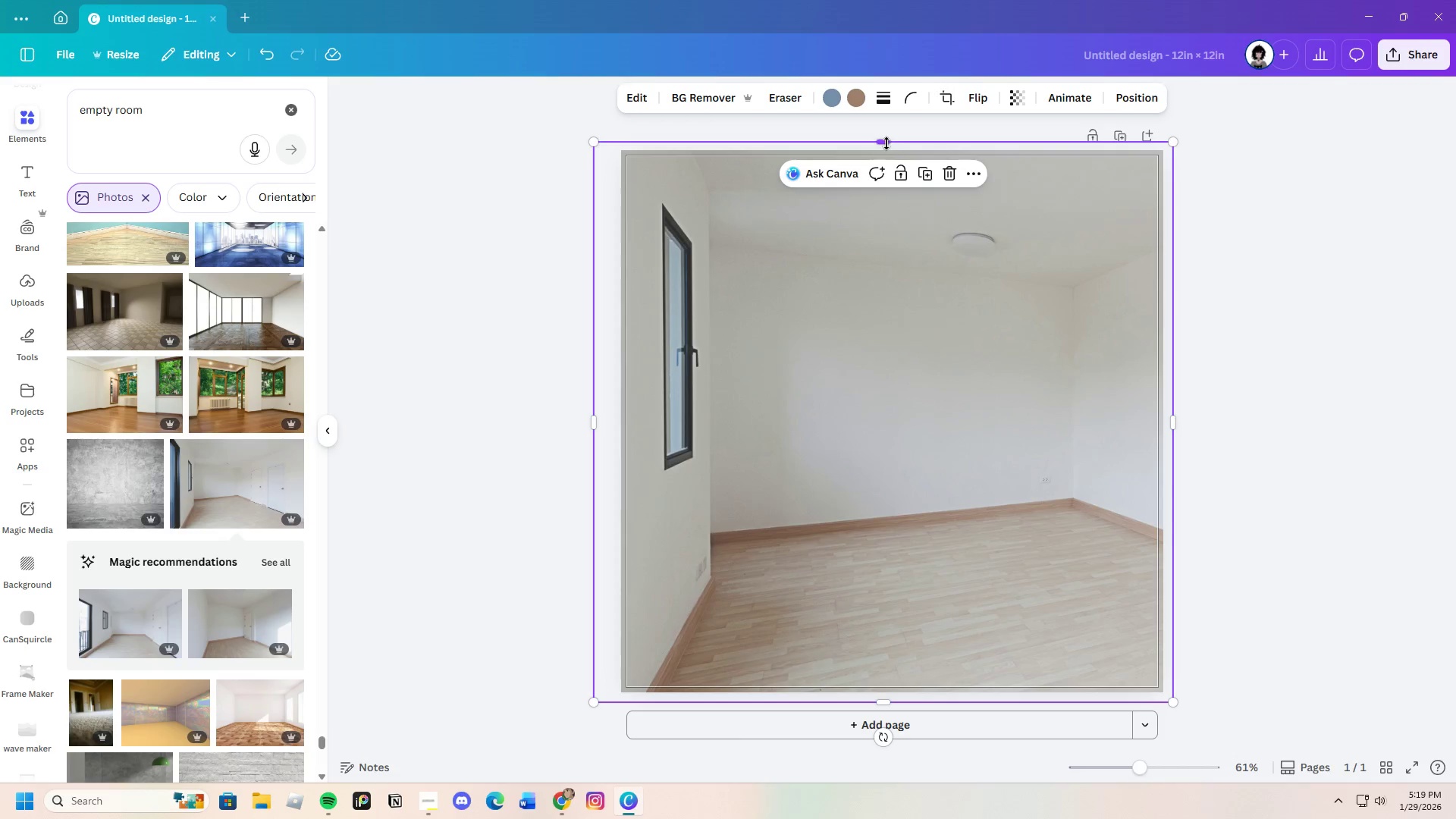 
left_click_drag(start_coordinate=[881, 145], to_coordinate=[893, 144])
 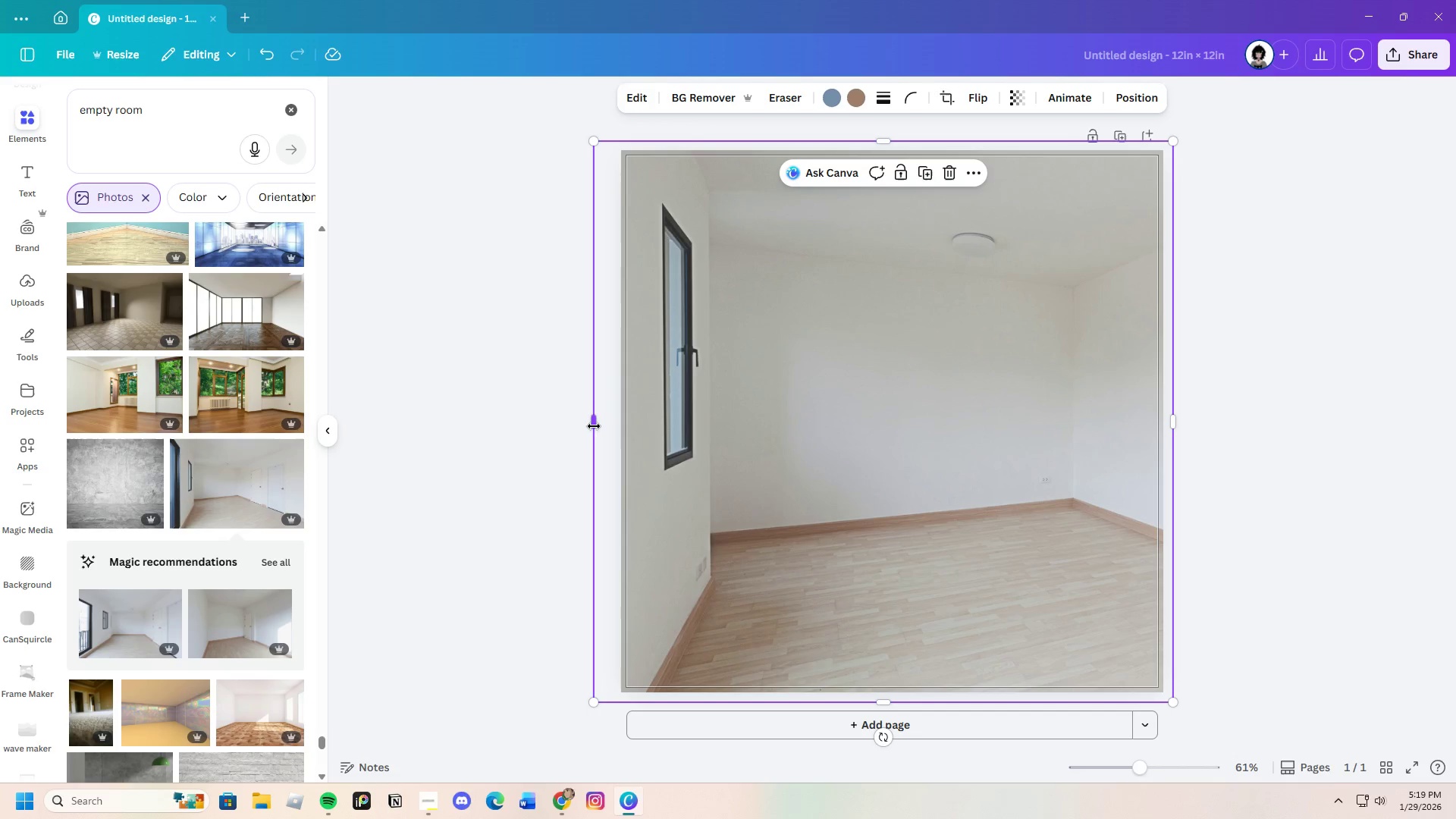 
left_click_drag(start_coordinate=[594, 425], to_coordinate=[611, 419])
 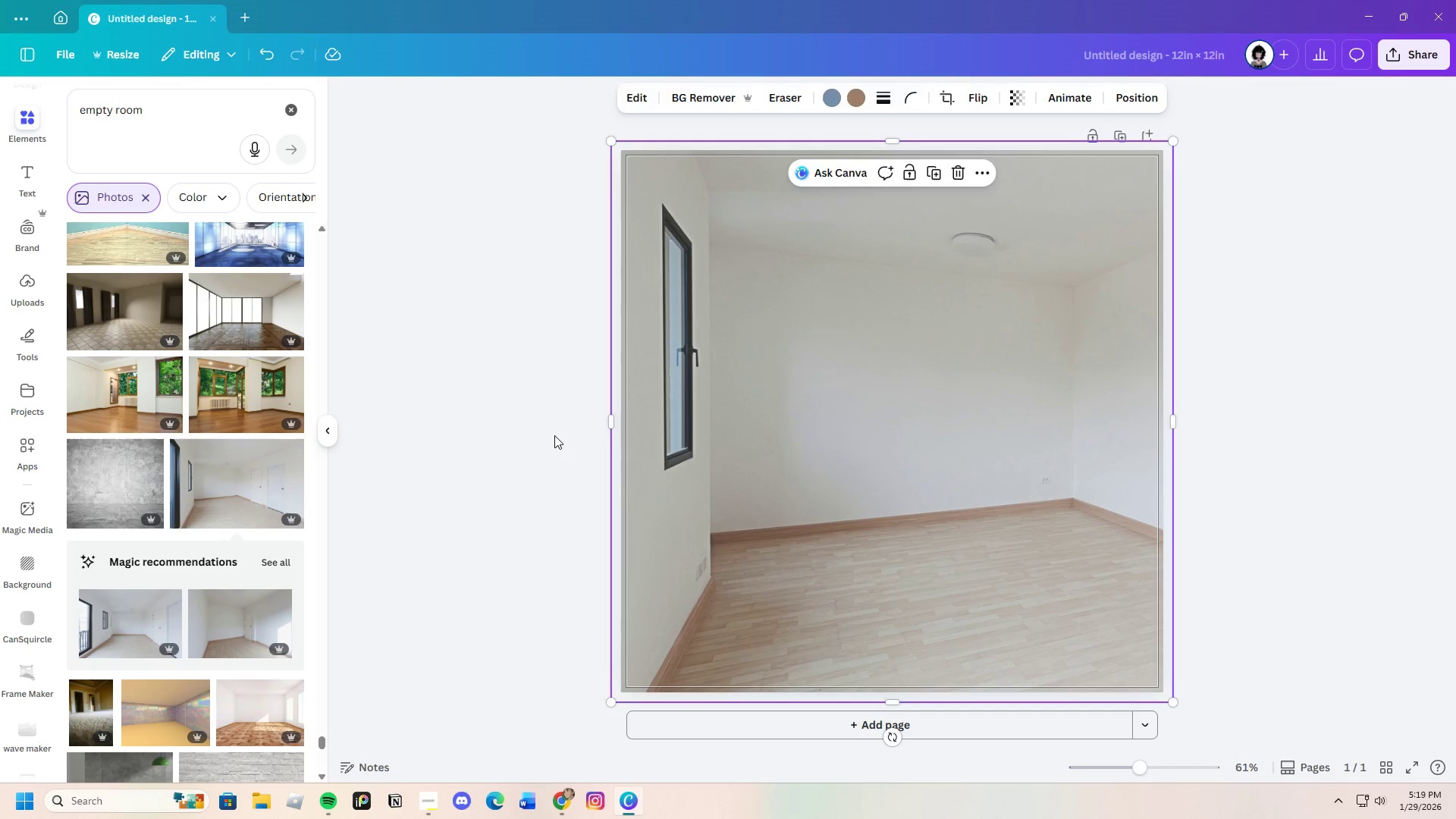 
left_click([554, 435])
 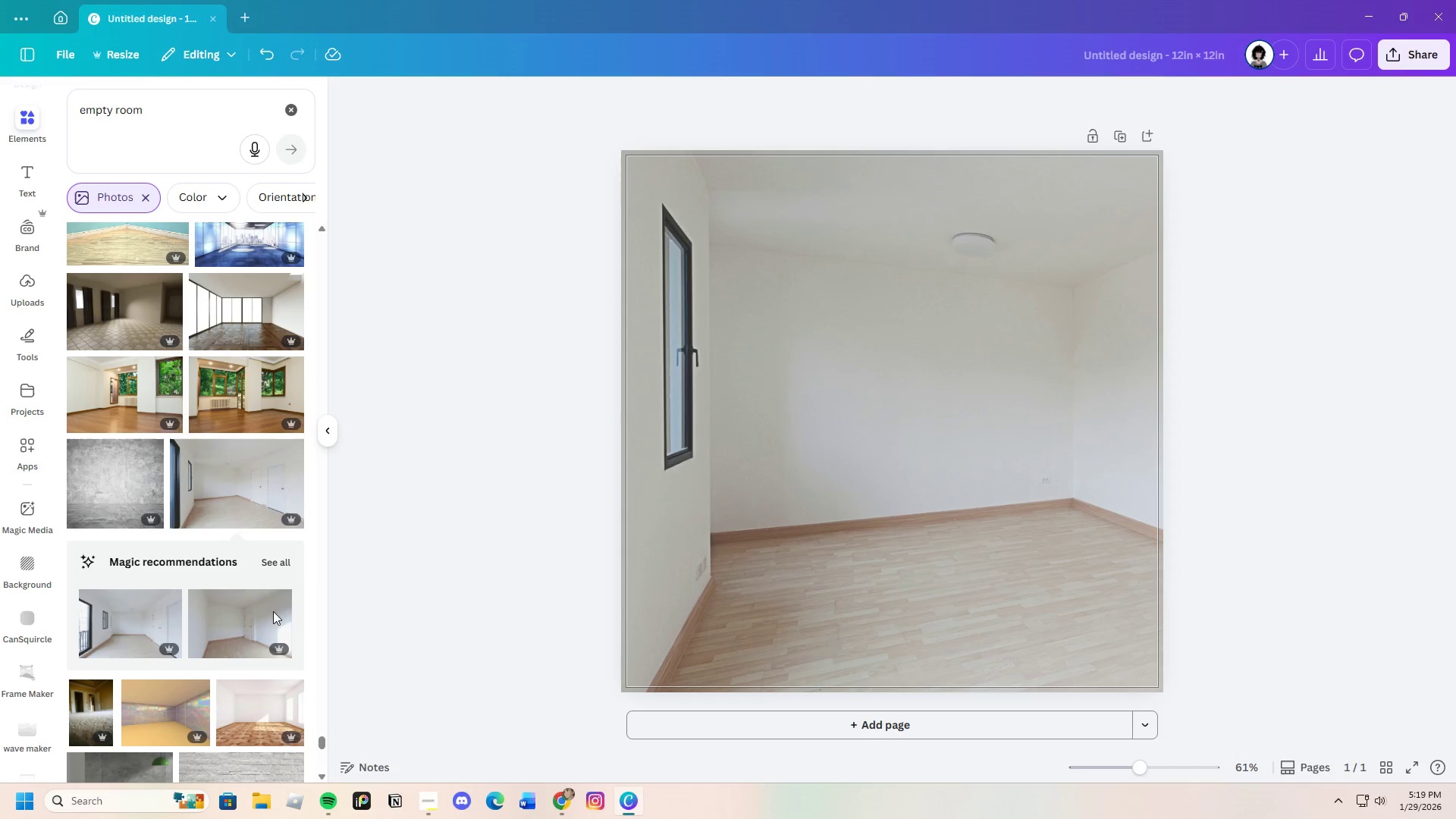 
scroll: coordinate [178, 640], scroll_direction: down, amount: 7.0
 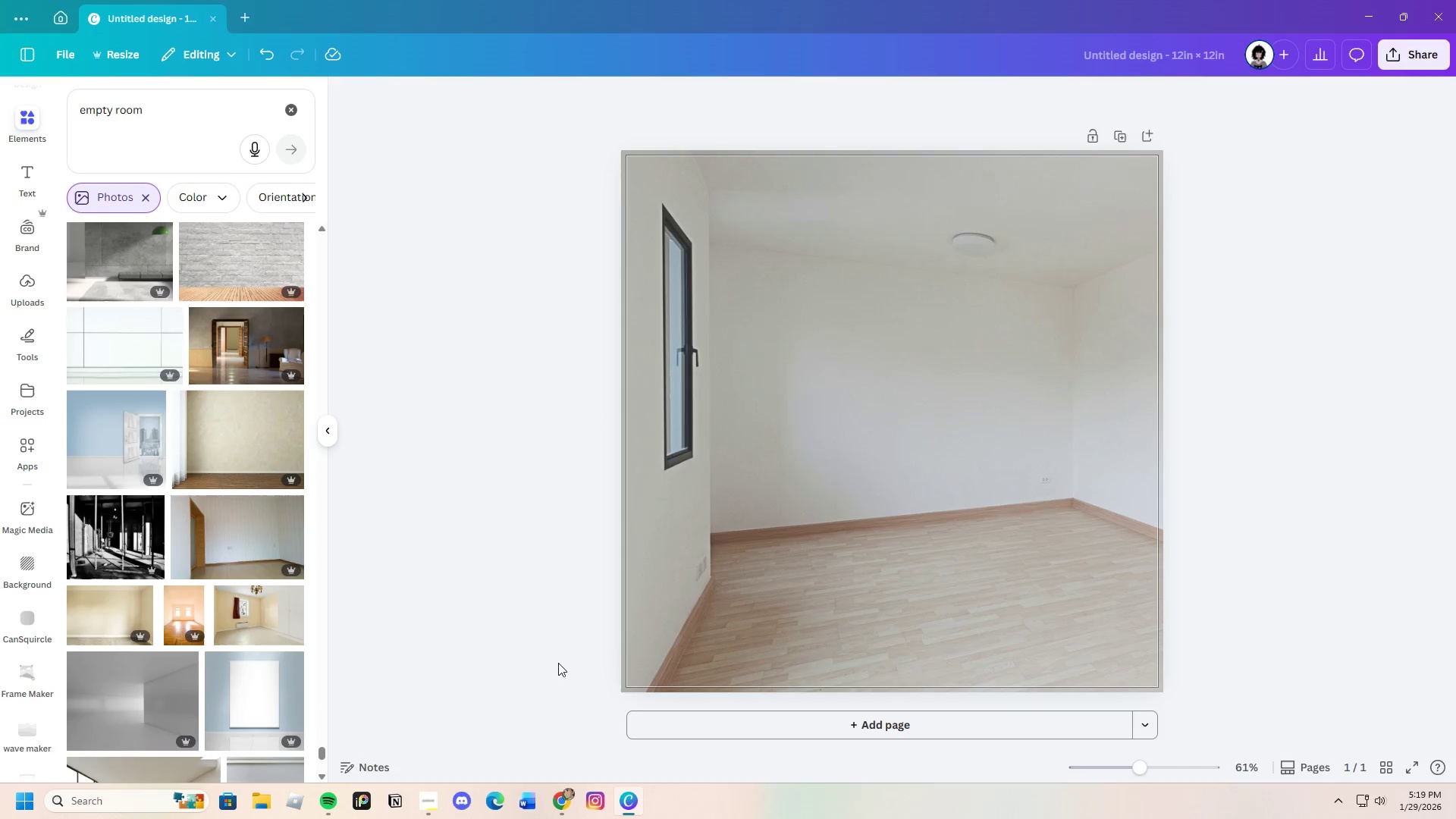 
left_click([893, 599])
 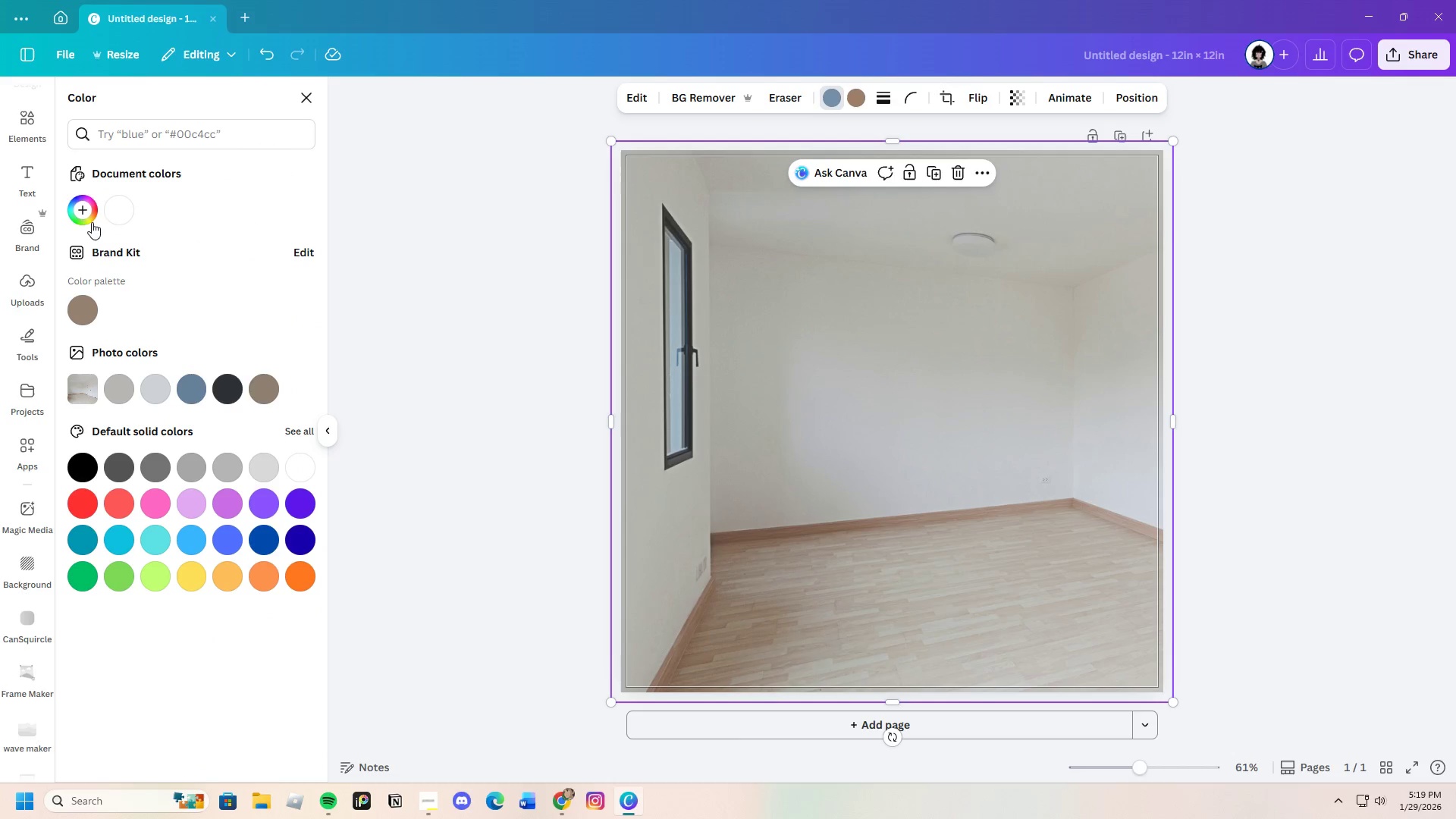 
left_click([225, 386])
 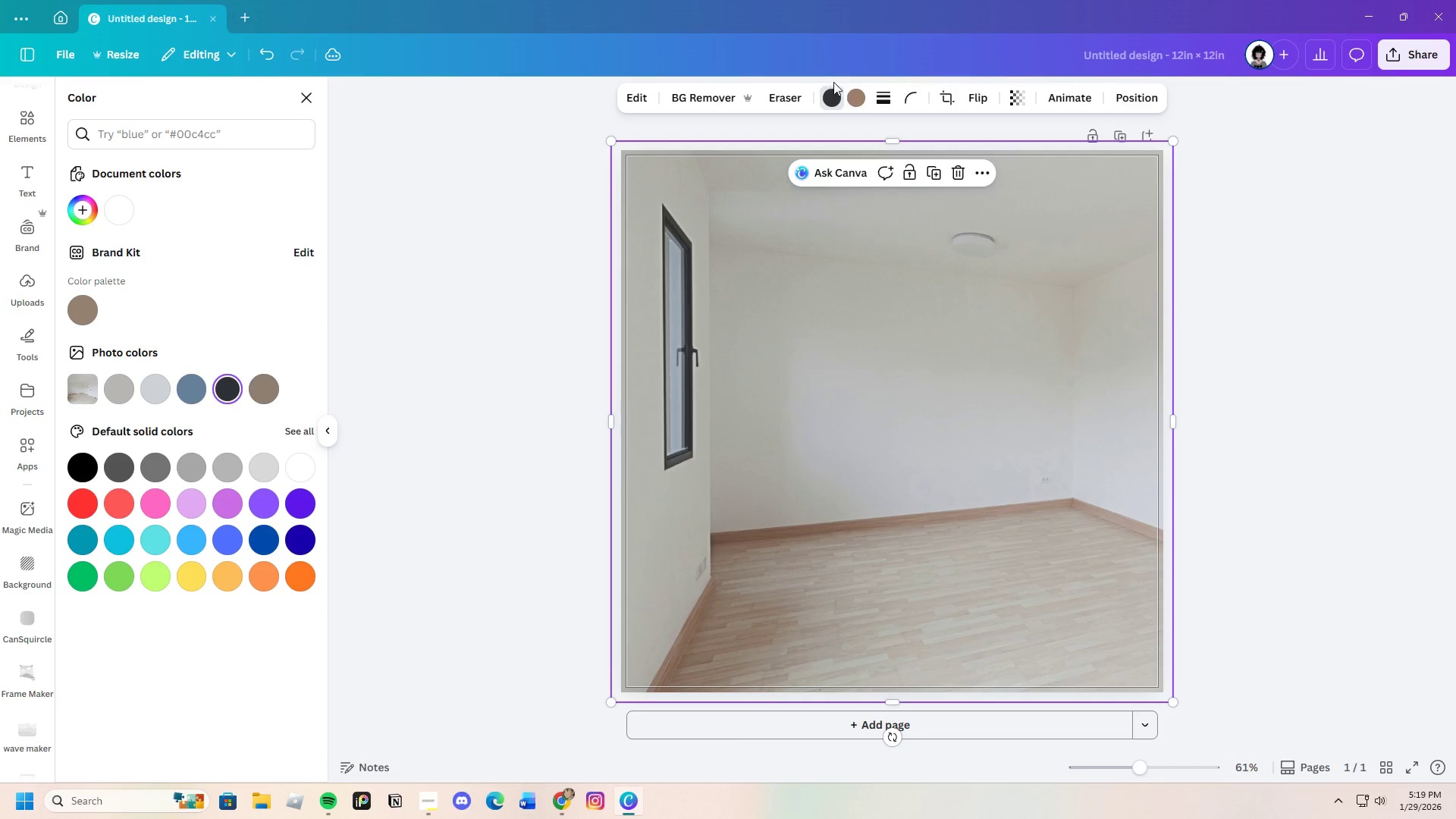 
left_click([859, 99])
 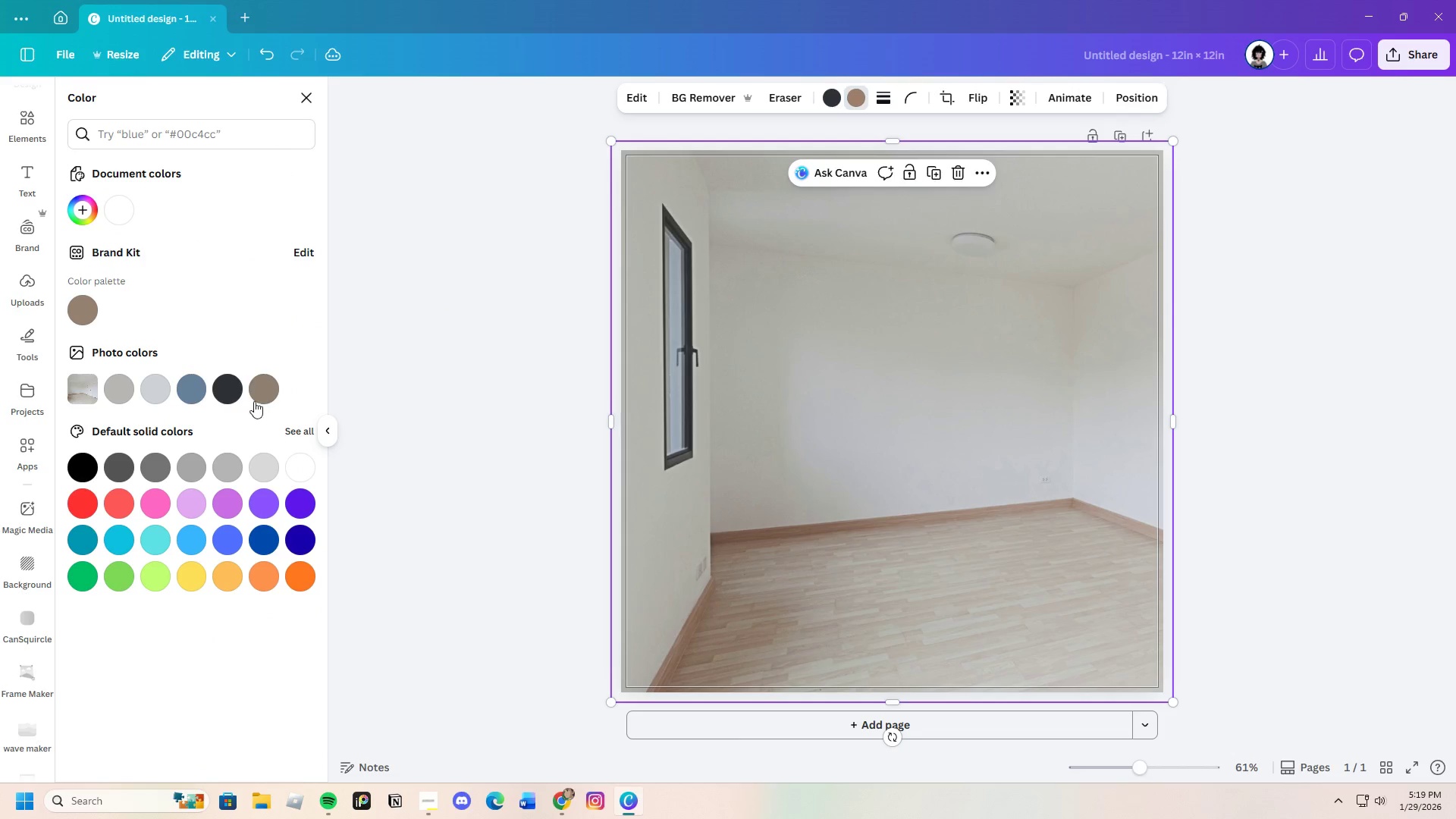 
left_click([234, 393])
 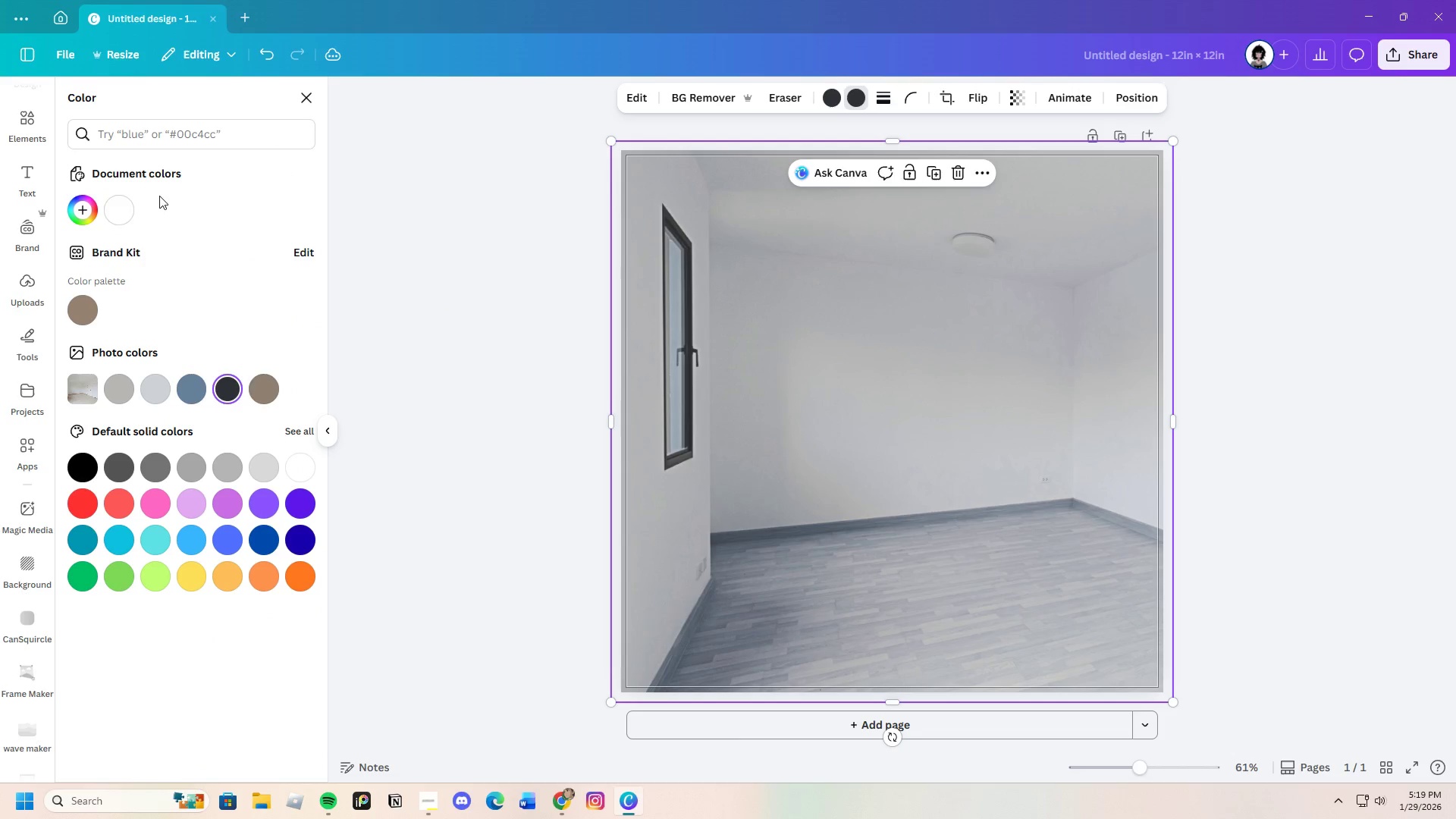 
left_click([637, 102])
 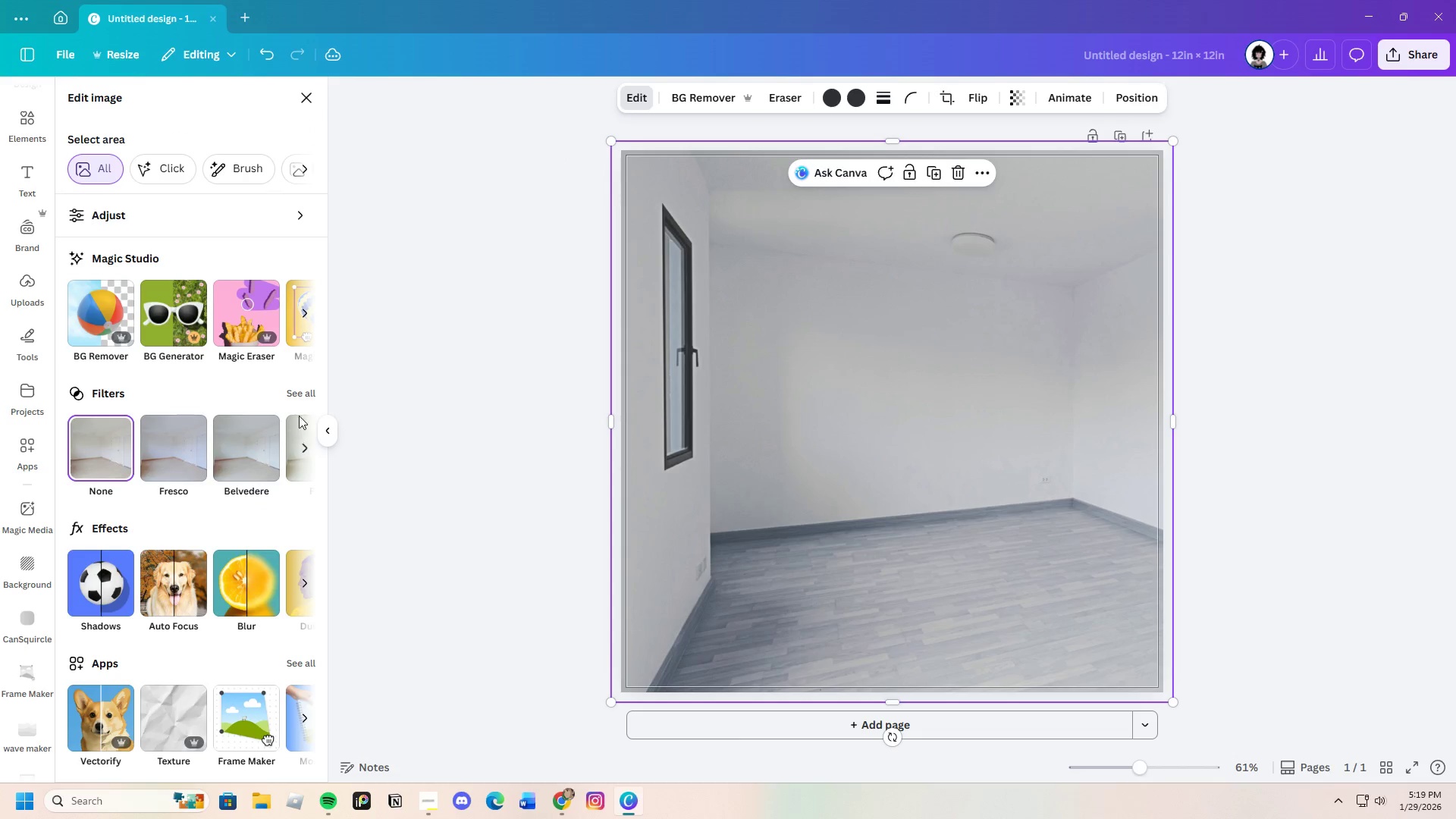 
left_click([303, 391])
 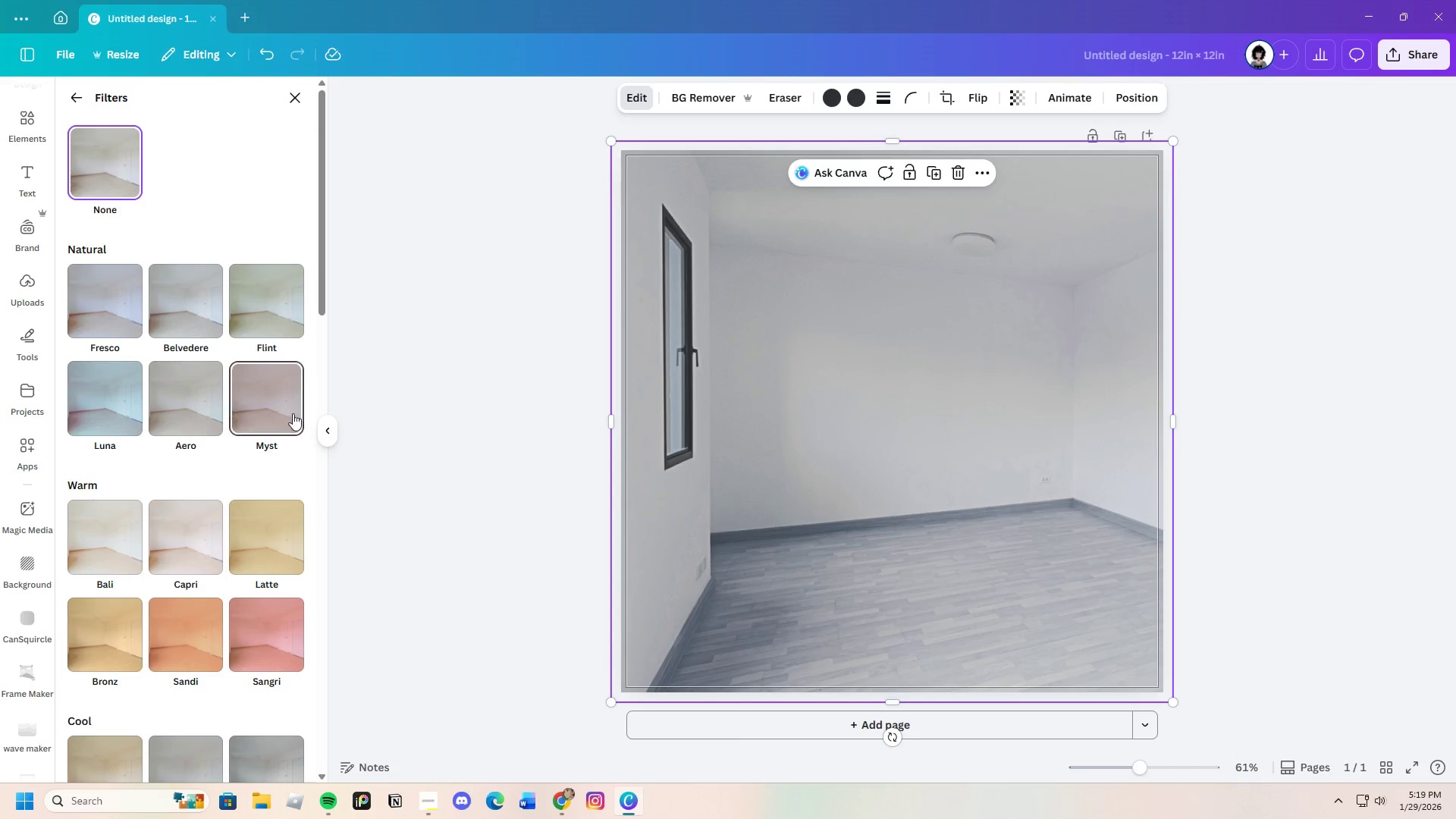 
scroll: coordinate [223, 697], scroll_direction: down, amount: 19.0
 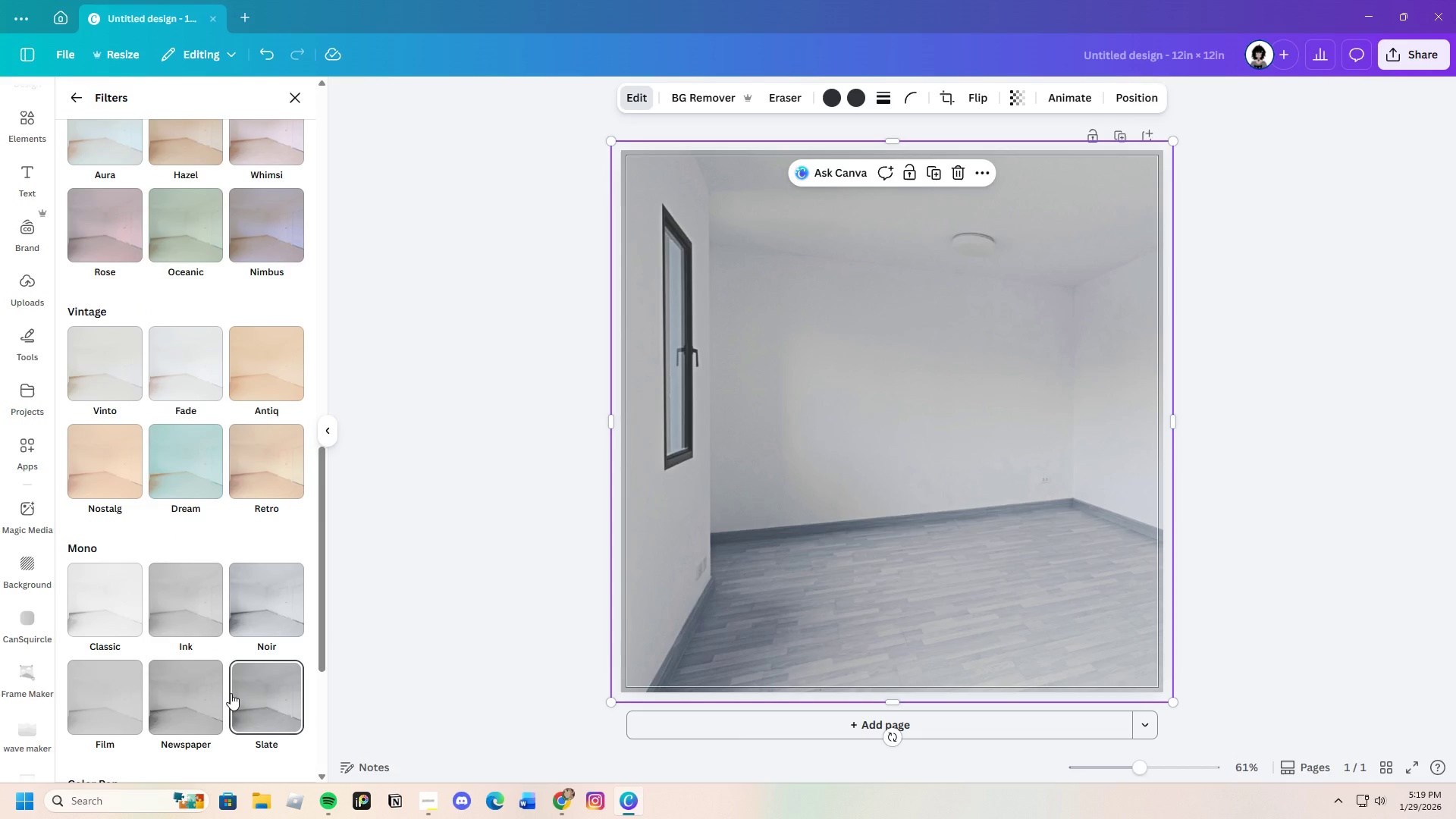 
scroll: coordinate [231, 693], scroll_direction: up, amount: 4.0
 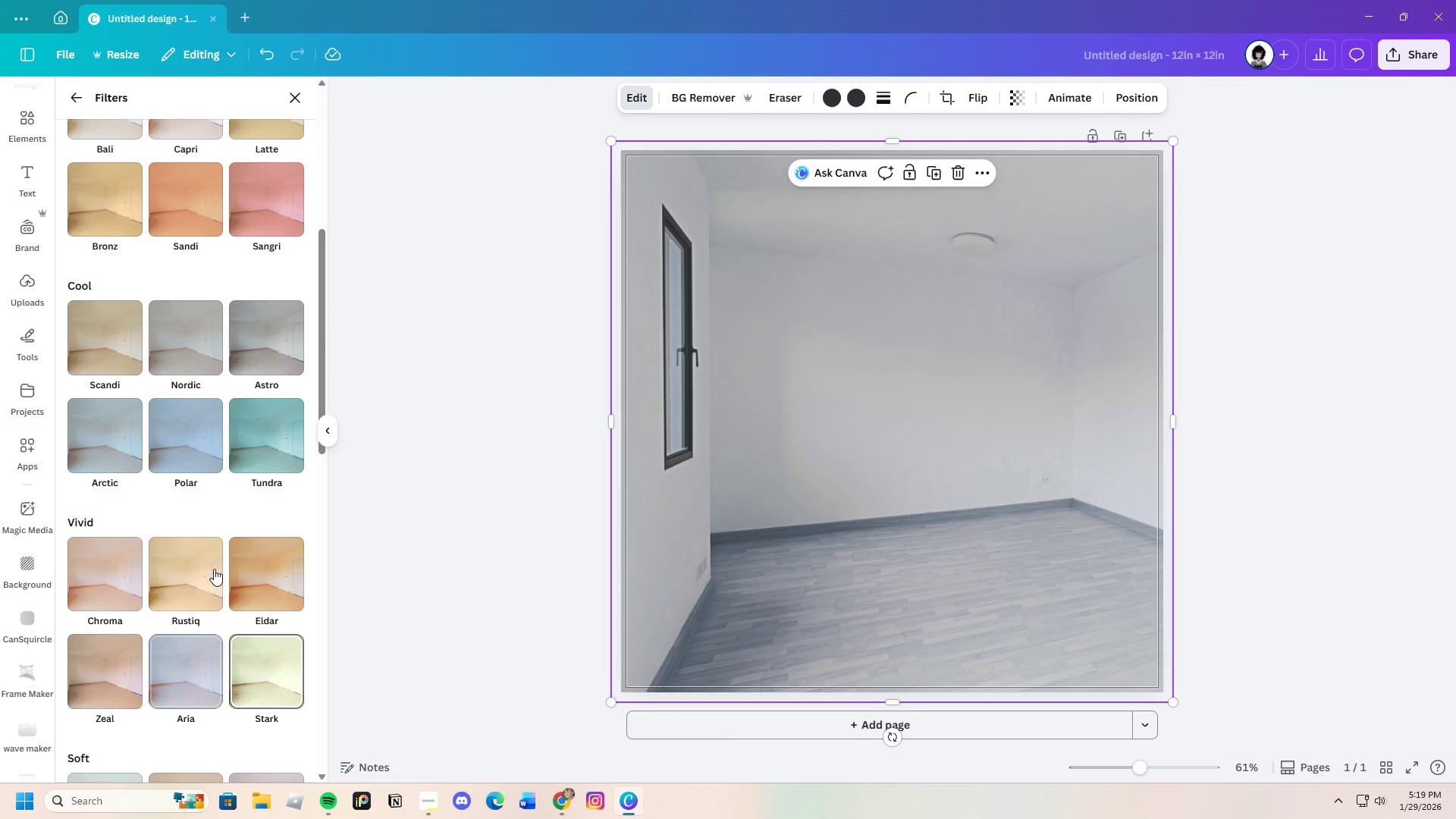 
left_click([187, 460])
 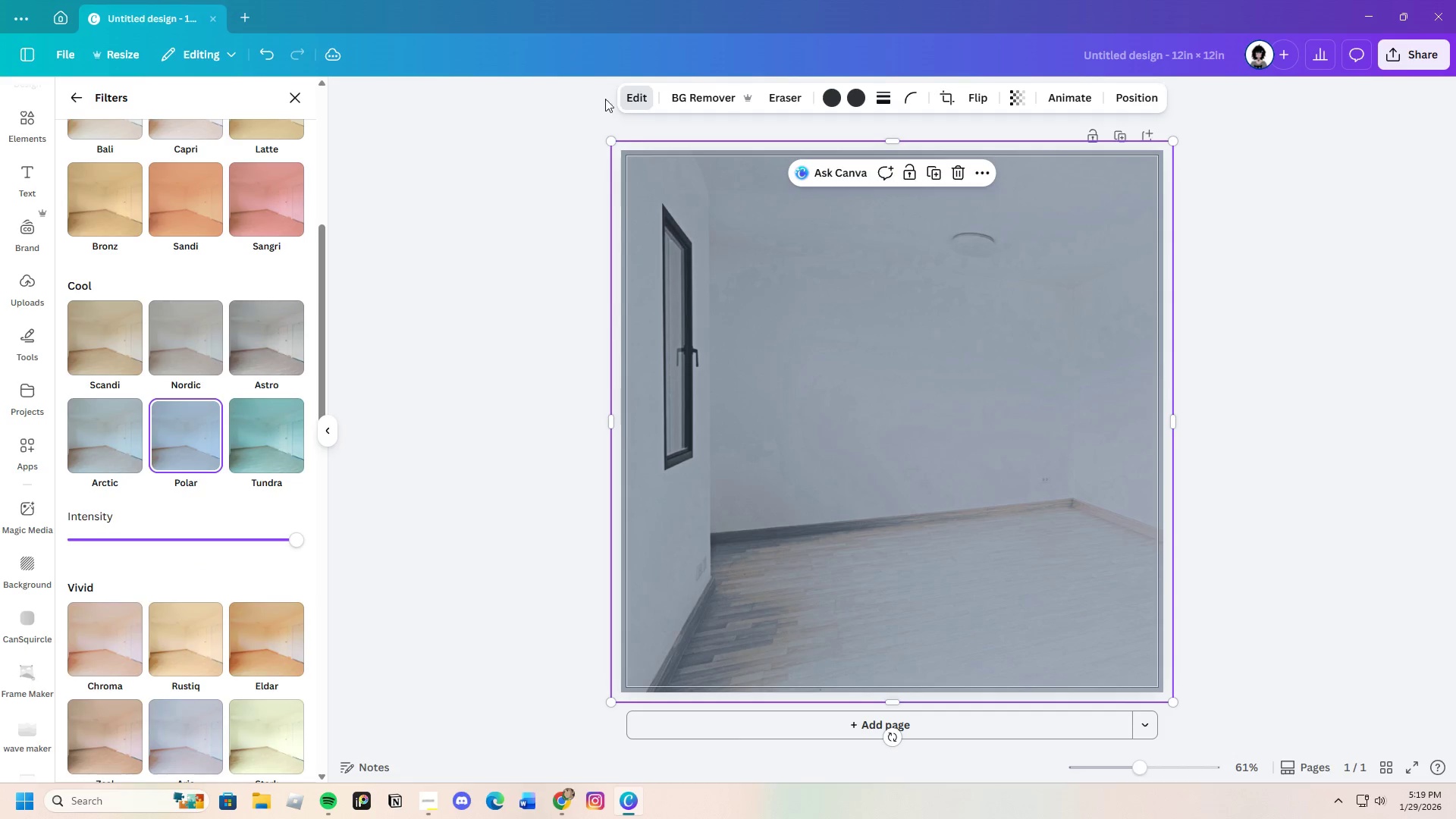 
wait(6.38)
 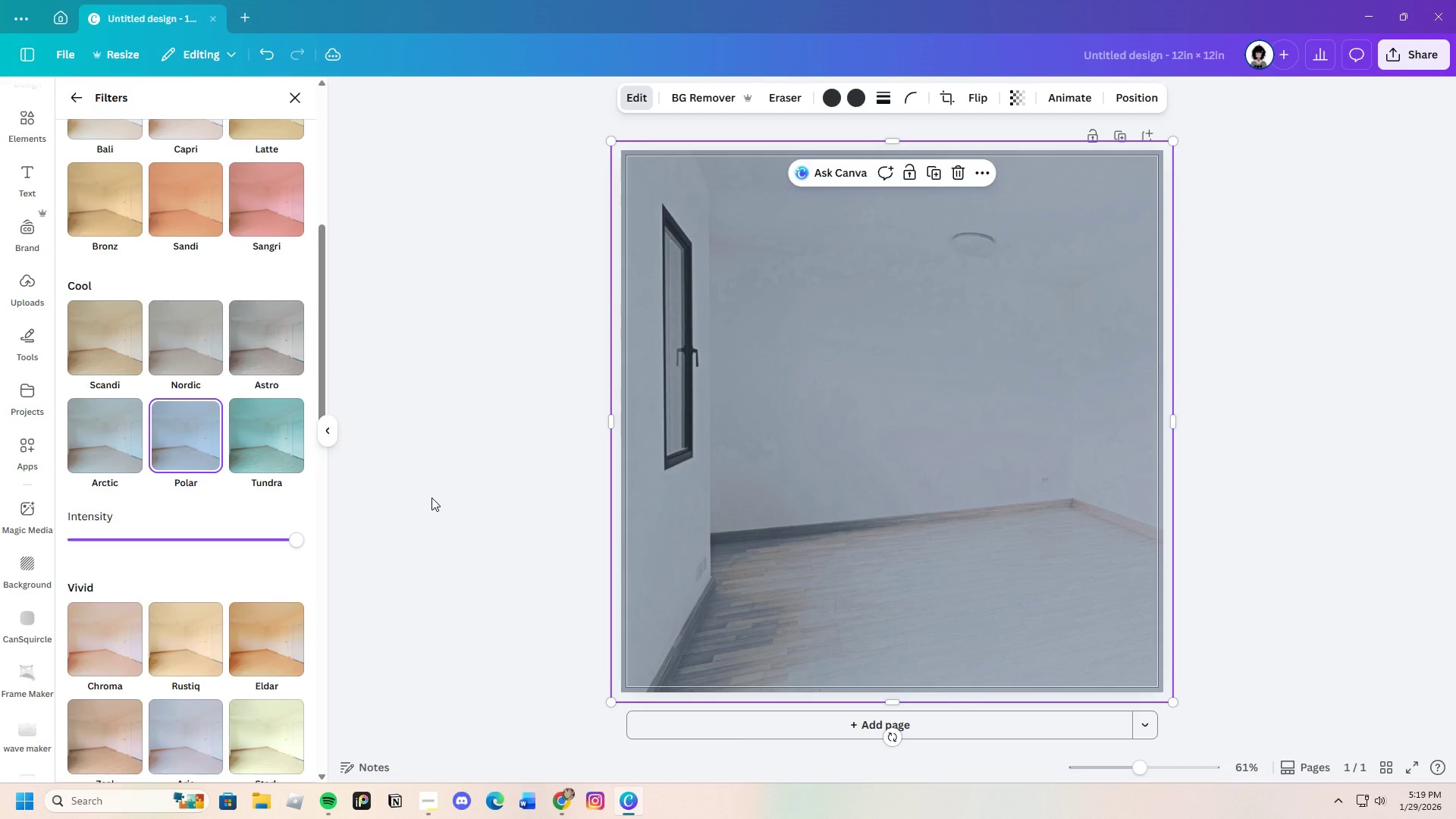 
left_click([80, 97])
 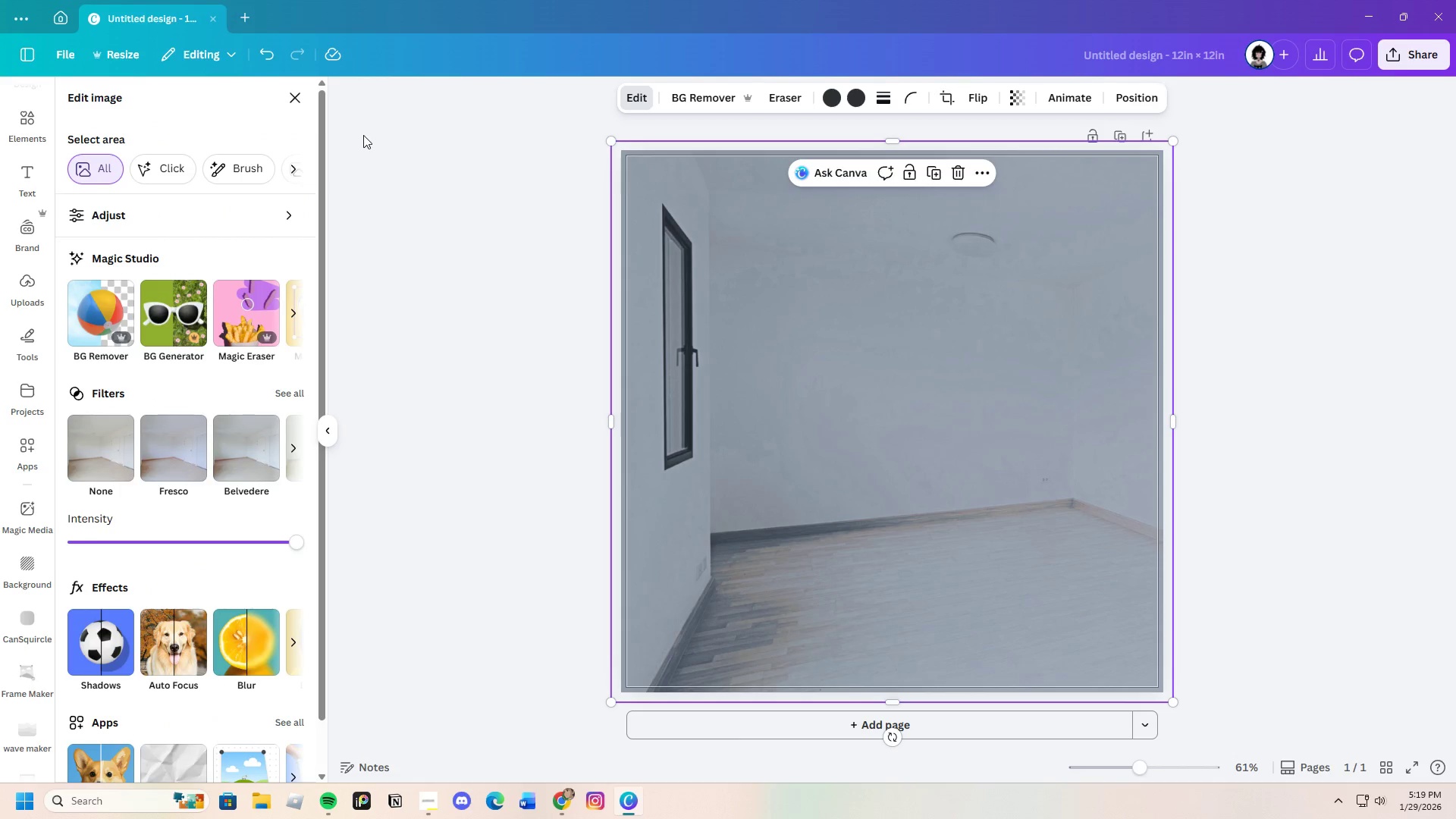 
left_click([268, 48])
 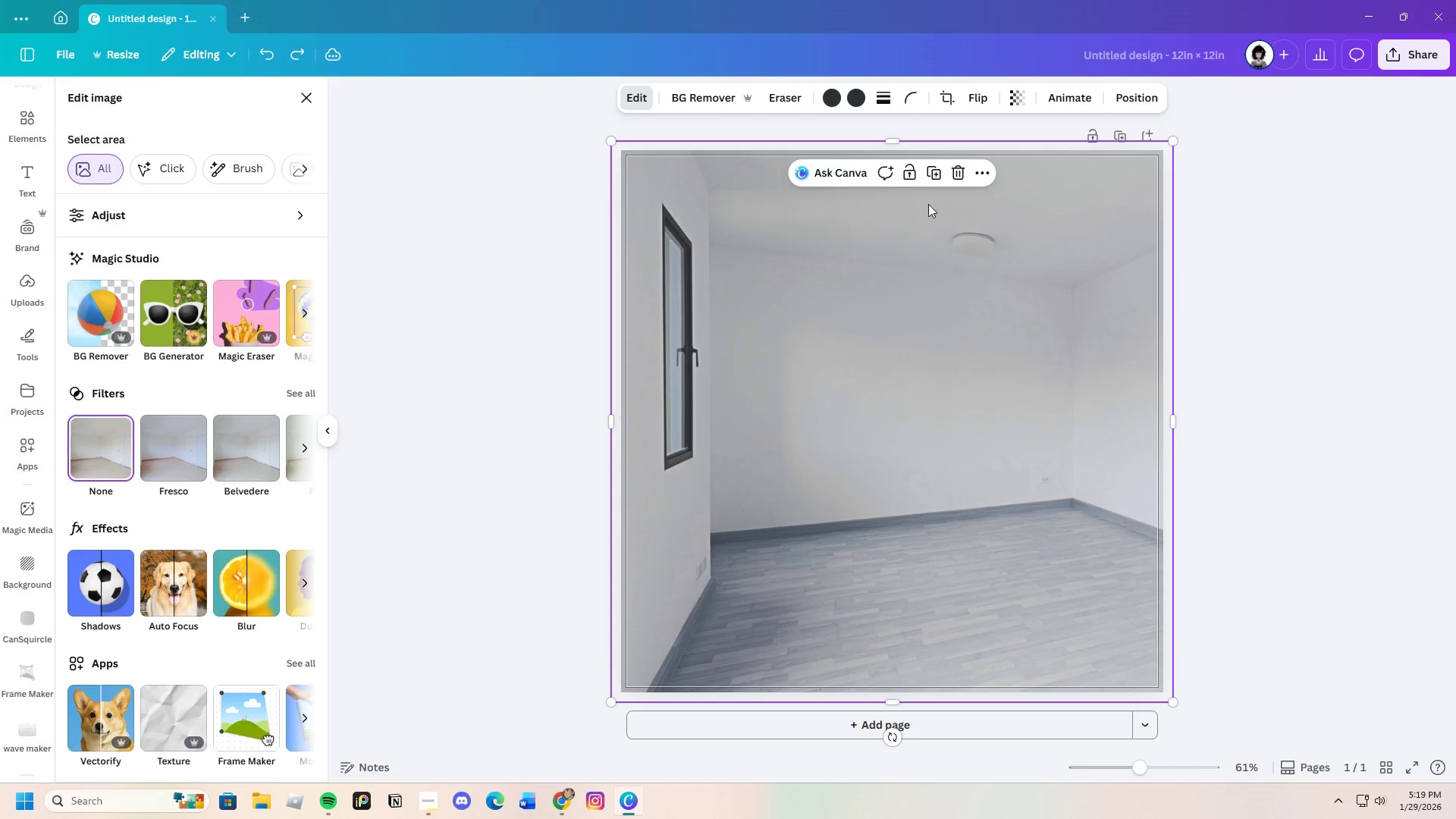 
left_click([956, 165])
 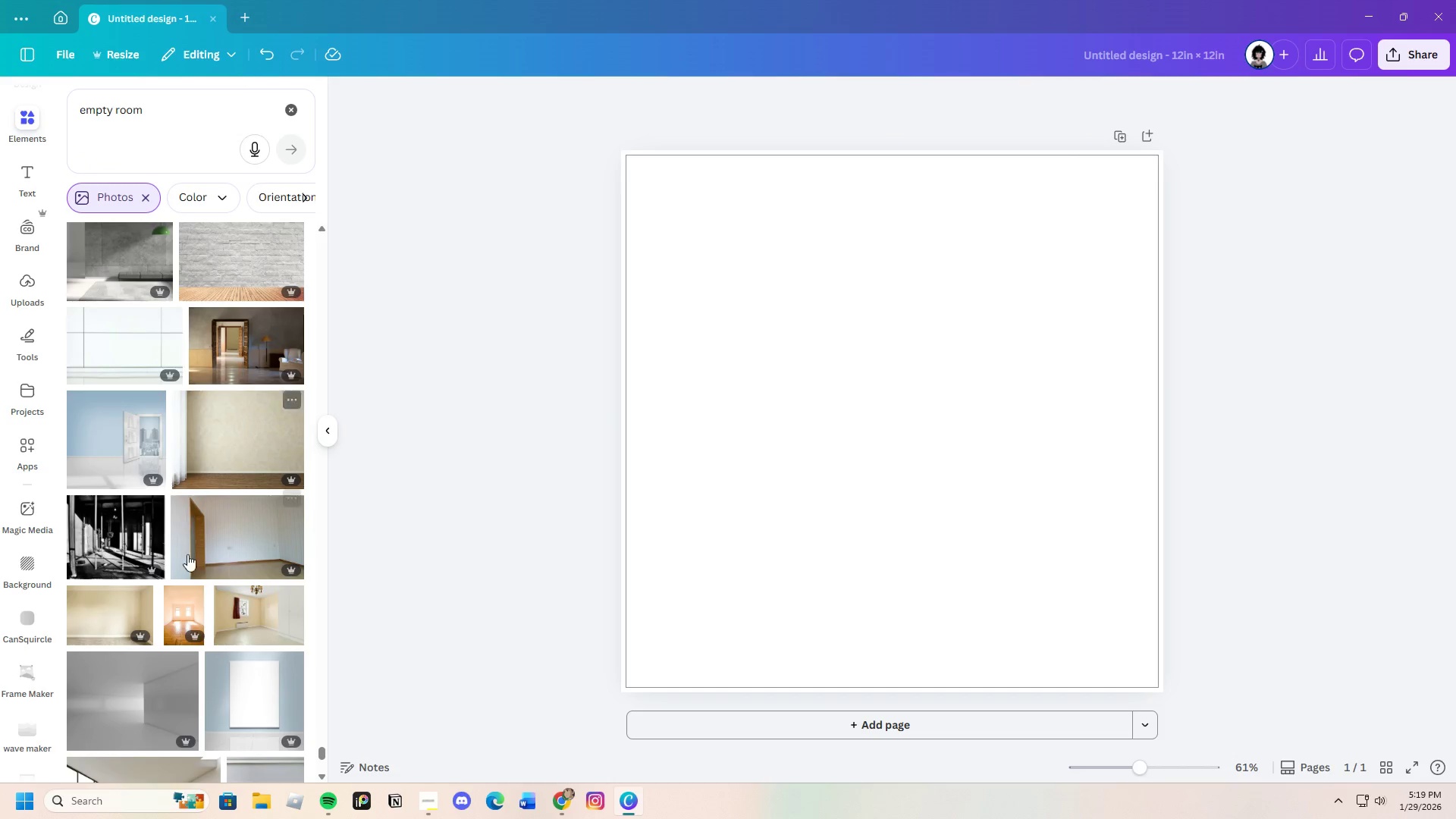 
scroll: coordinate [237, 674], scroll_direction: down, amount: 11.0
 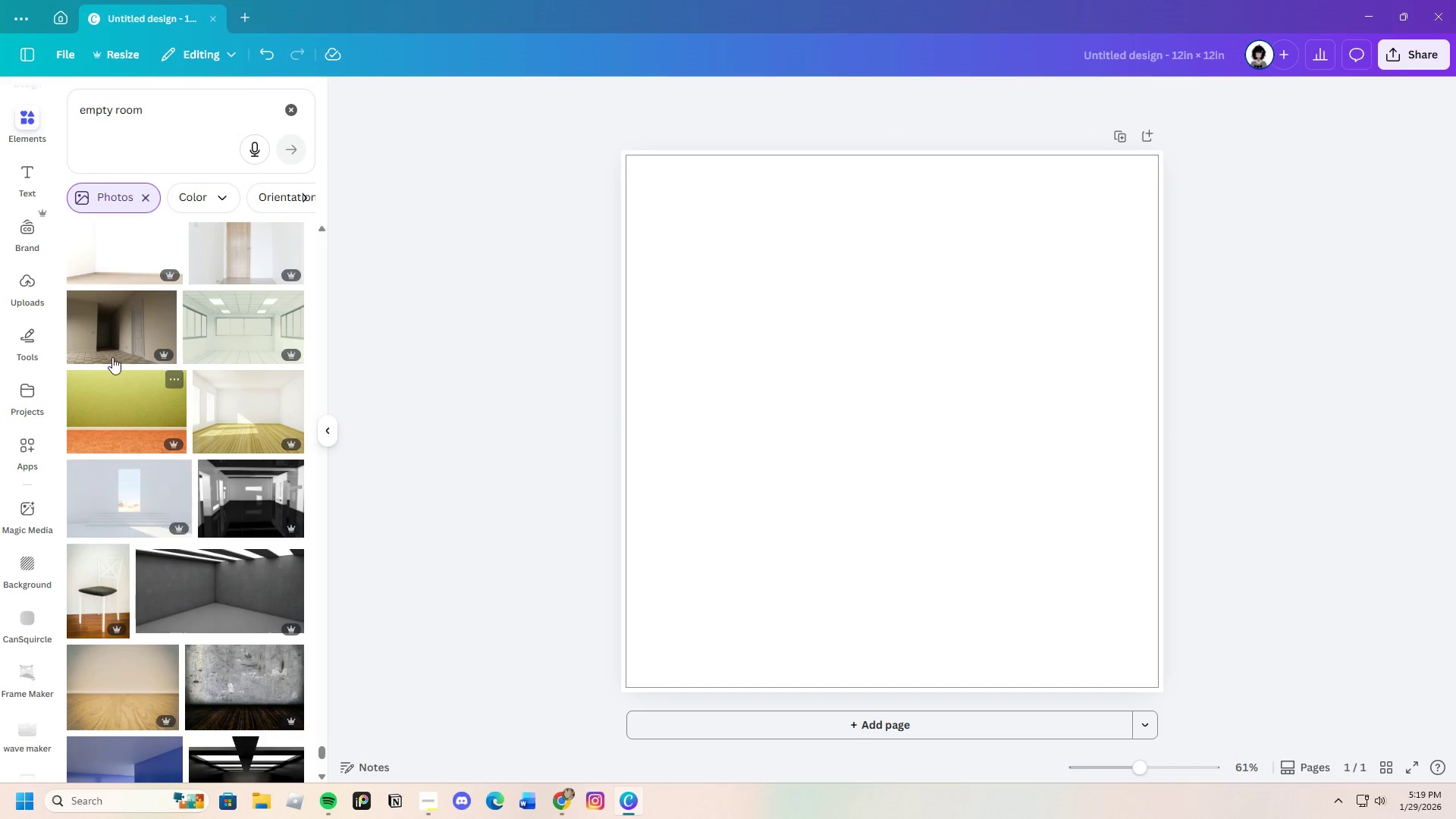 
left_click([108, 348])
 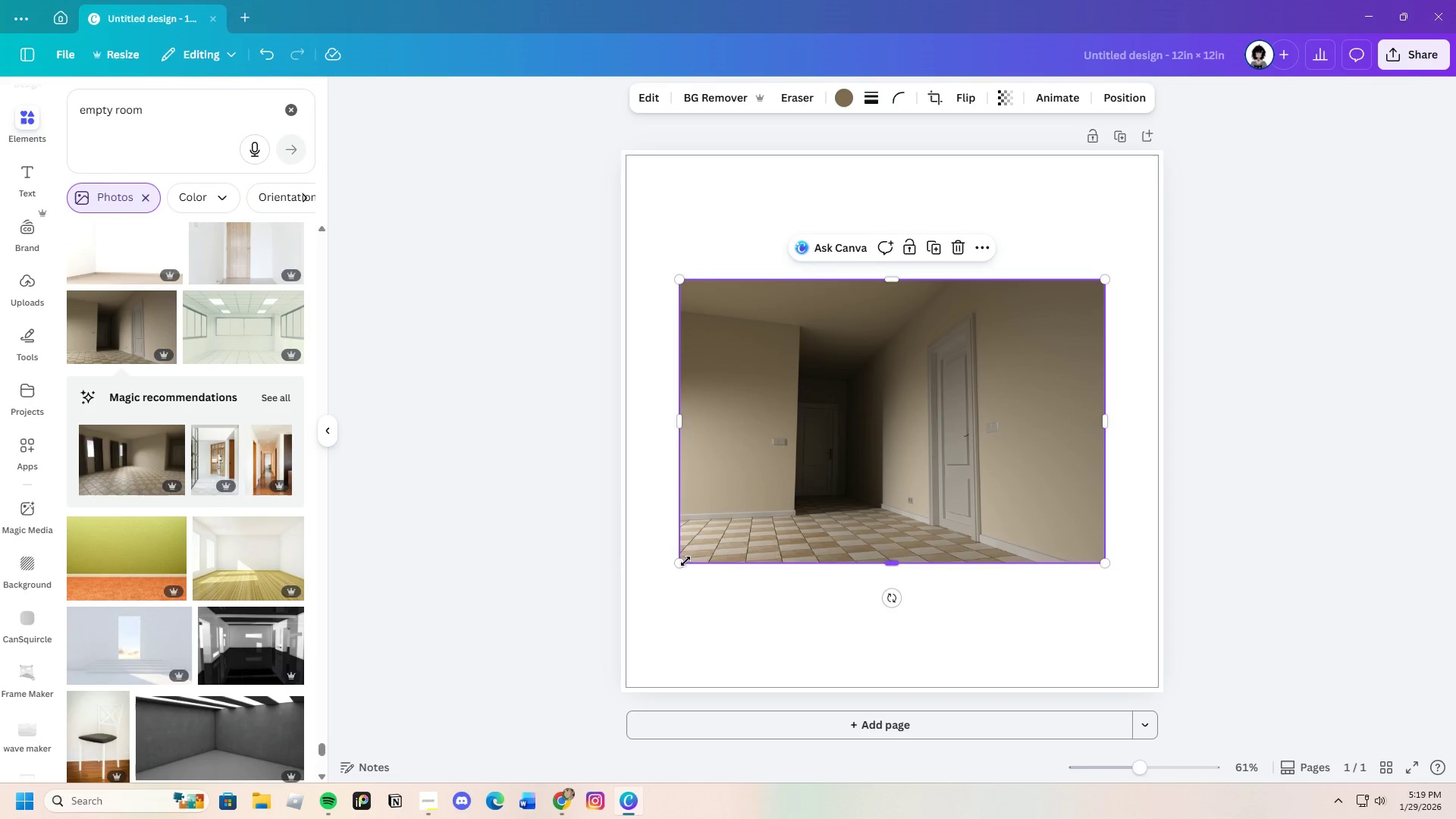 
left_click_drag(start_coordinate=[684, 563], to_coordinate=[576, 690])
 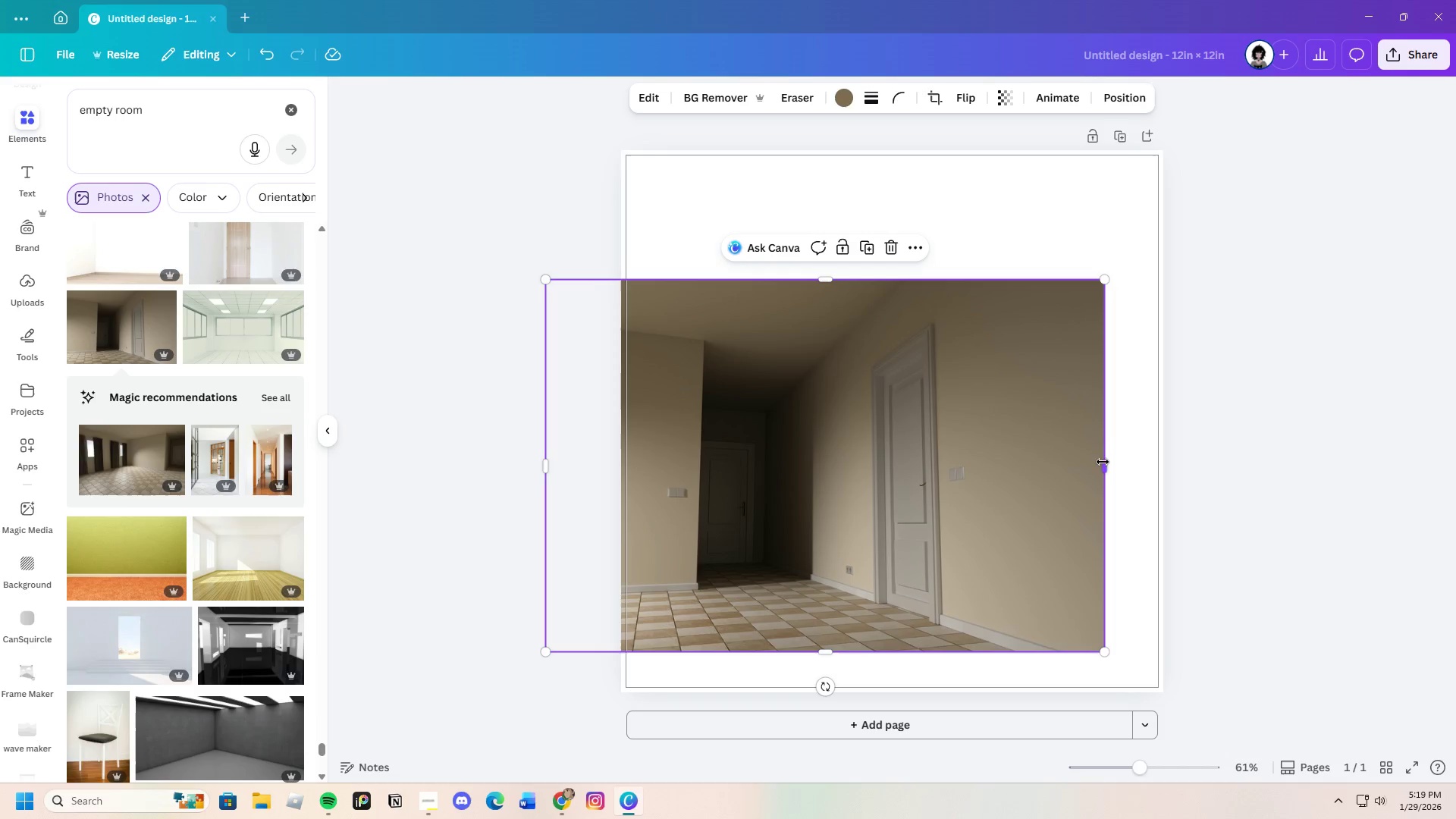 
left_click_drag(start_coordinate=[1106, 463], to_coordinate=[1244, 479])
 